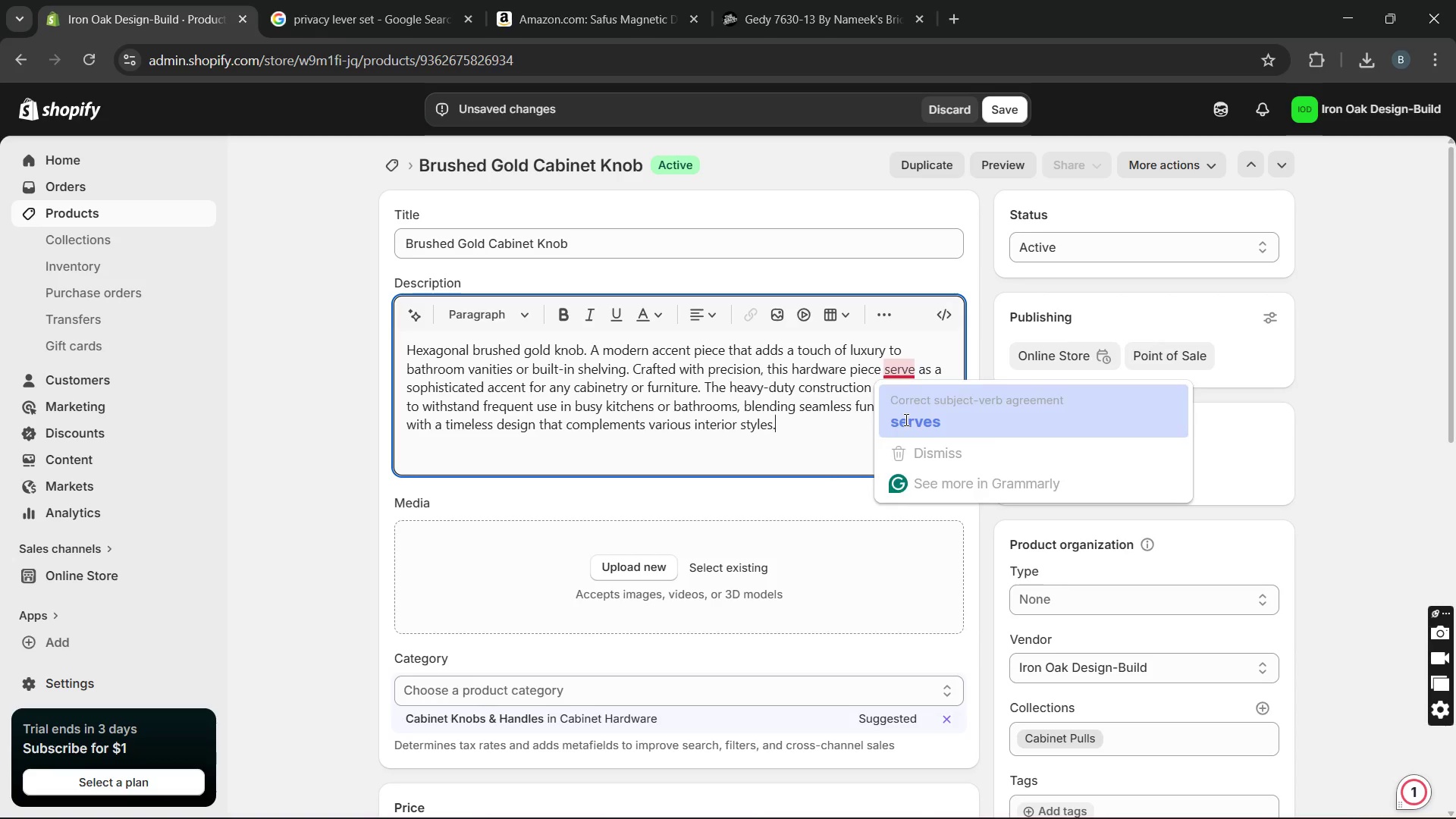 
key(Unknown)
 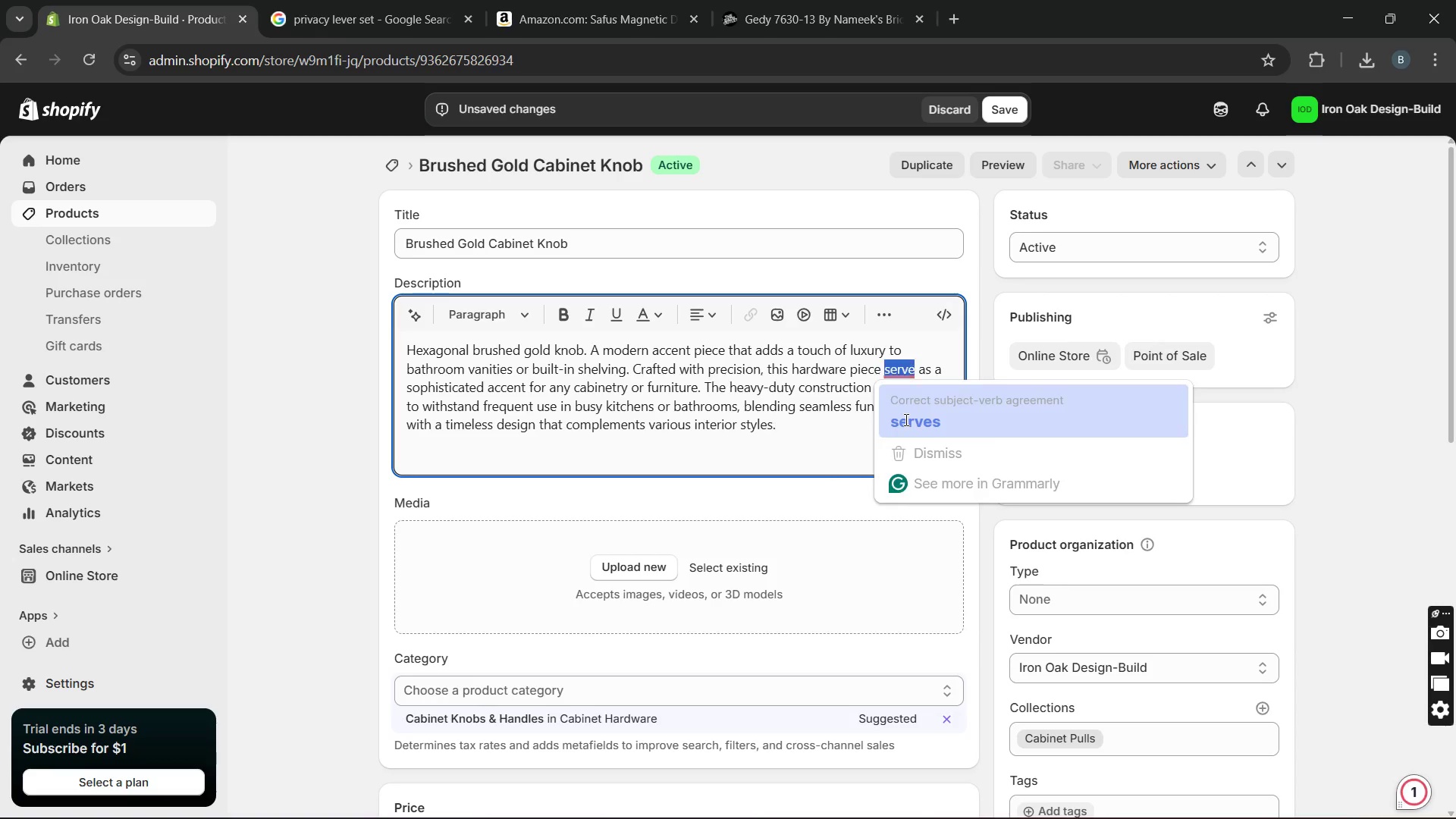 
key(Unknown)
 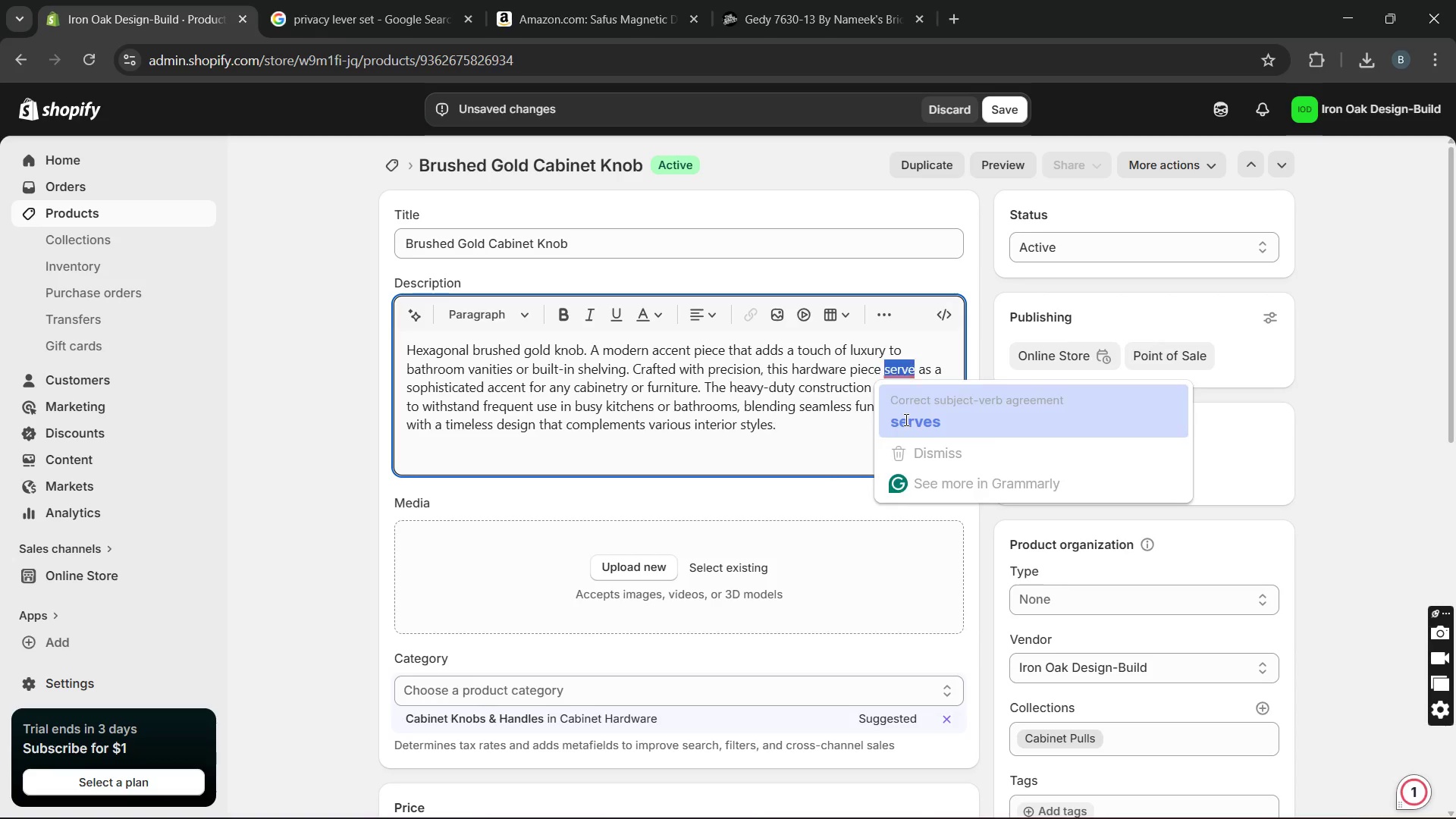 
key(Unknown)
 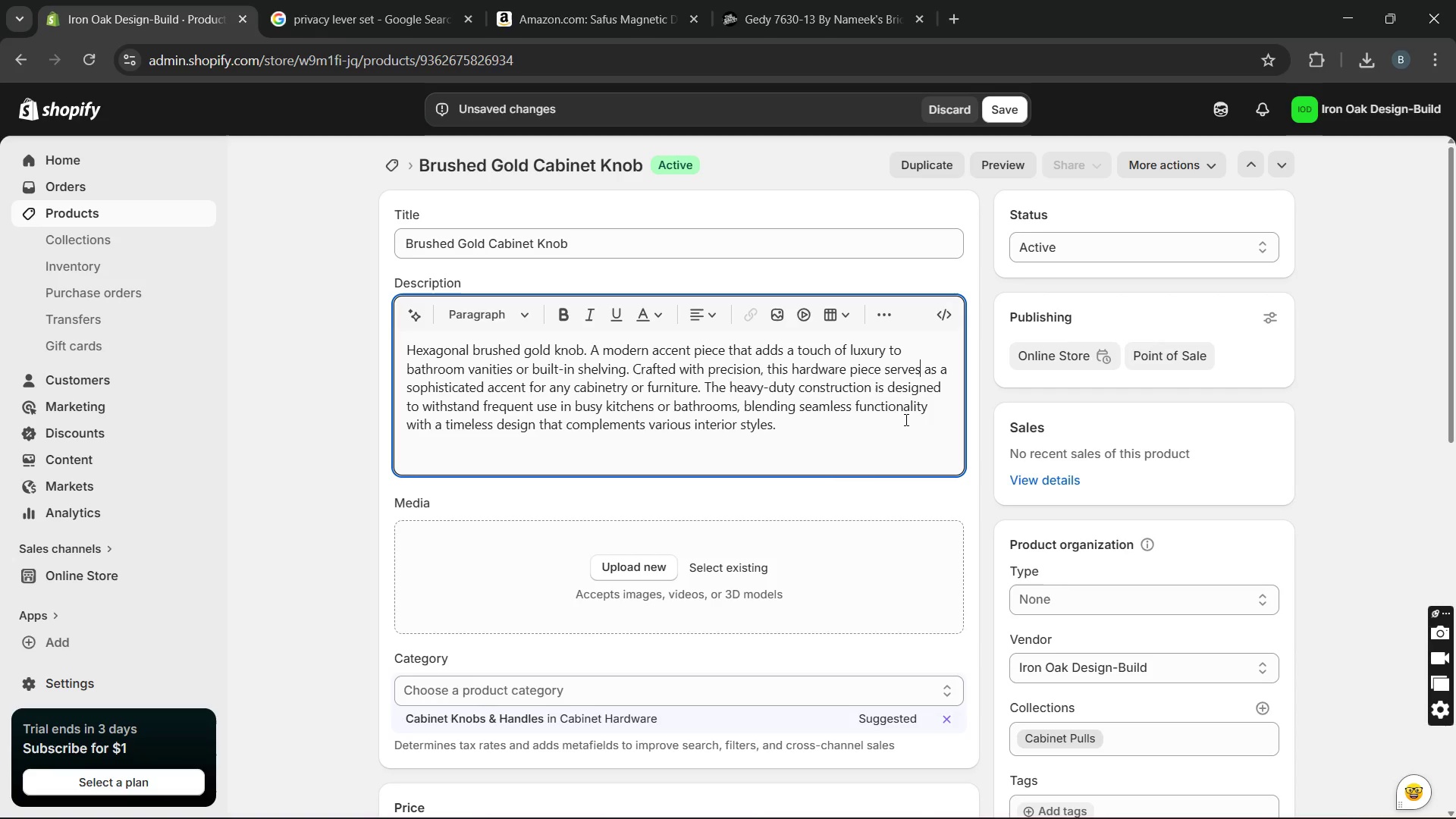 
key(Unknown)
 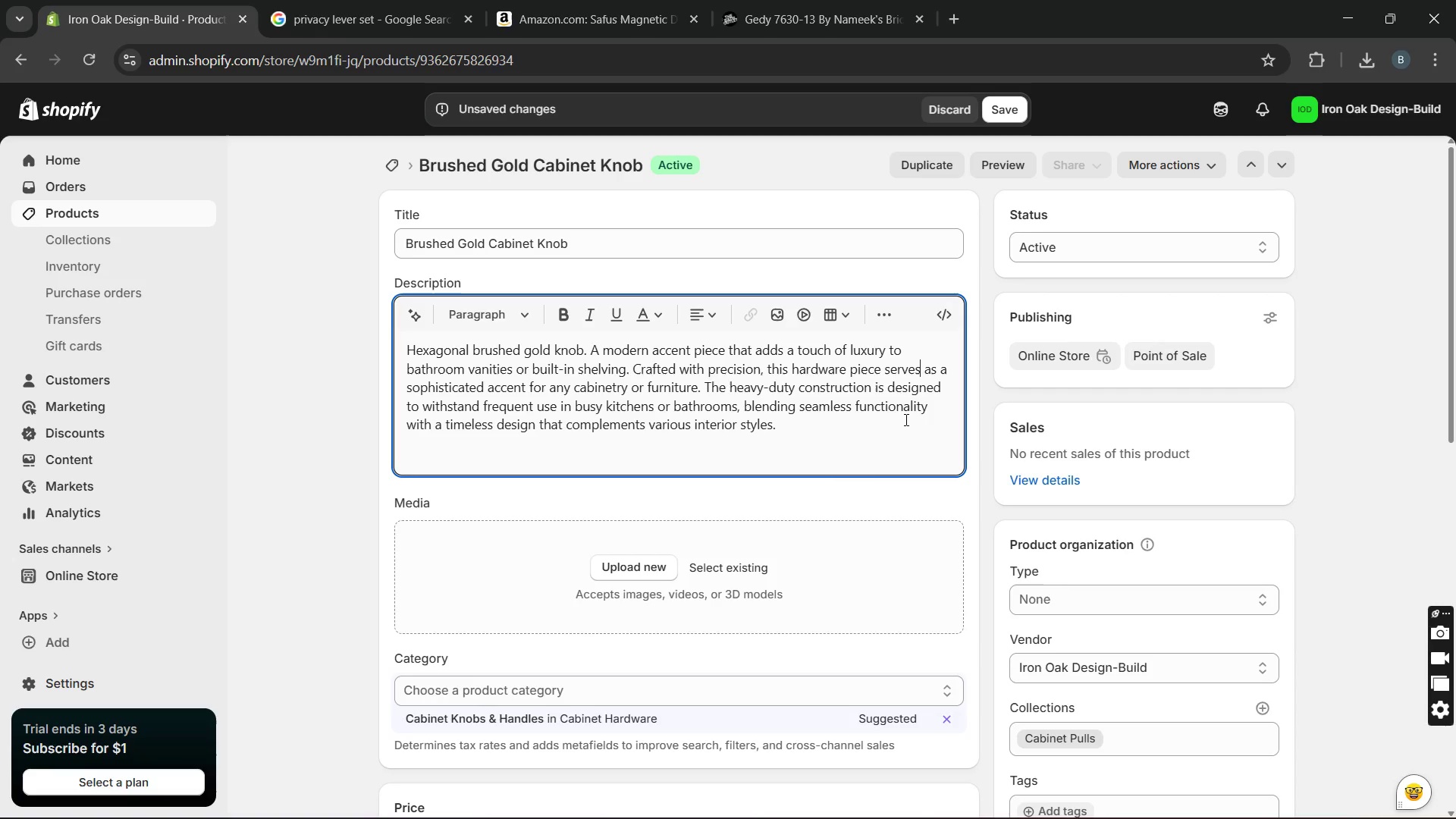 
key(Unknown)
 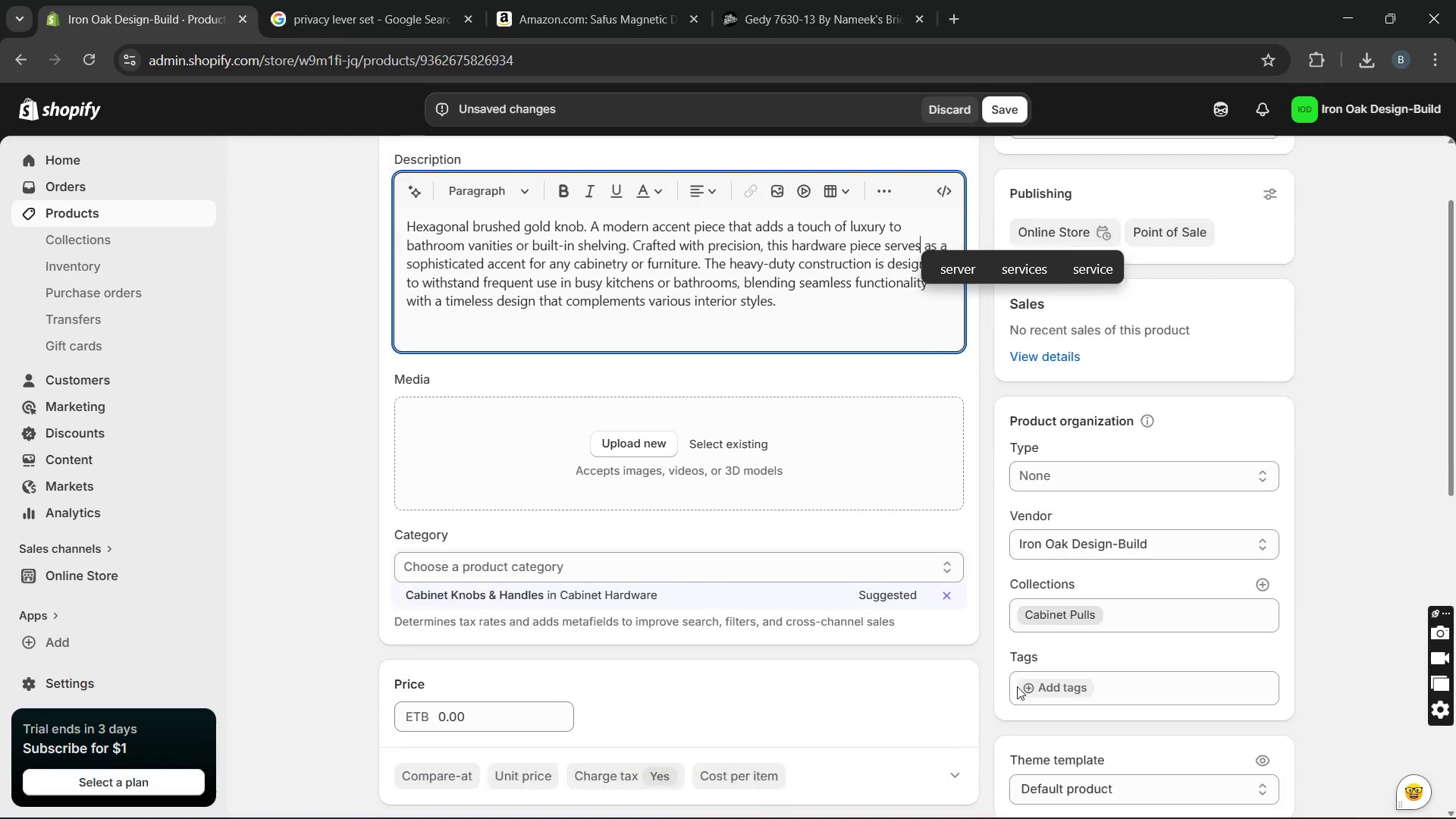 
key(Unknown)
 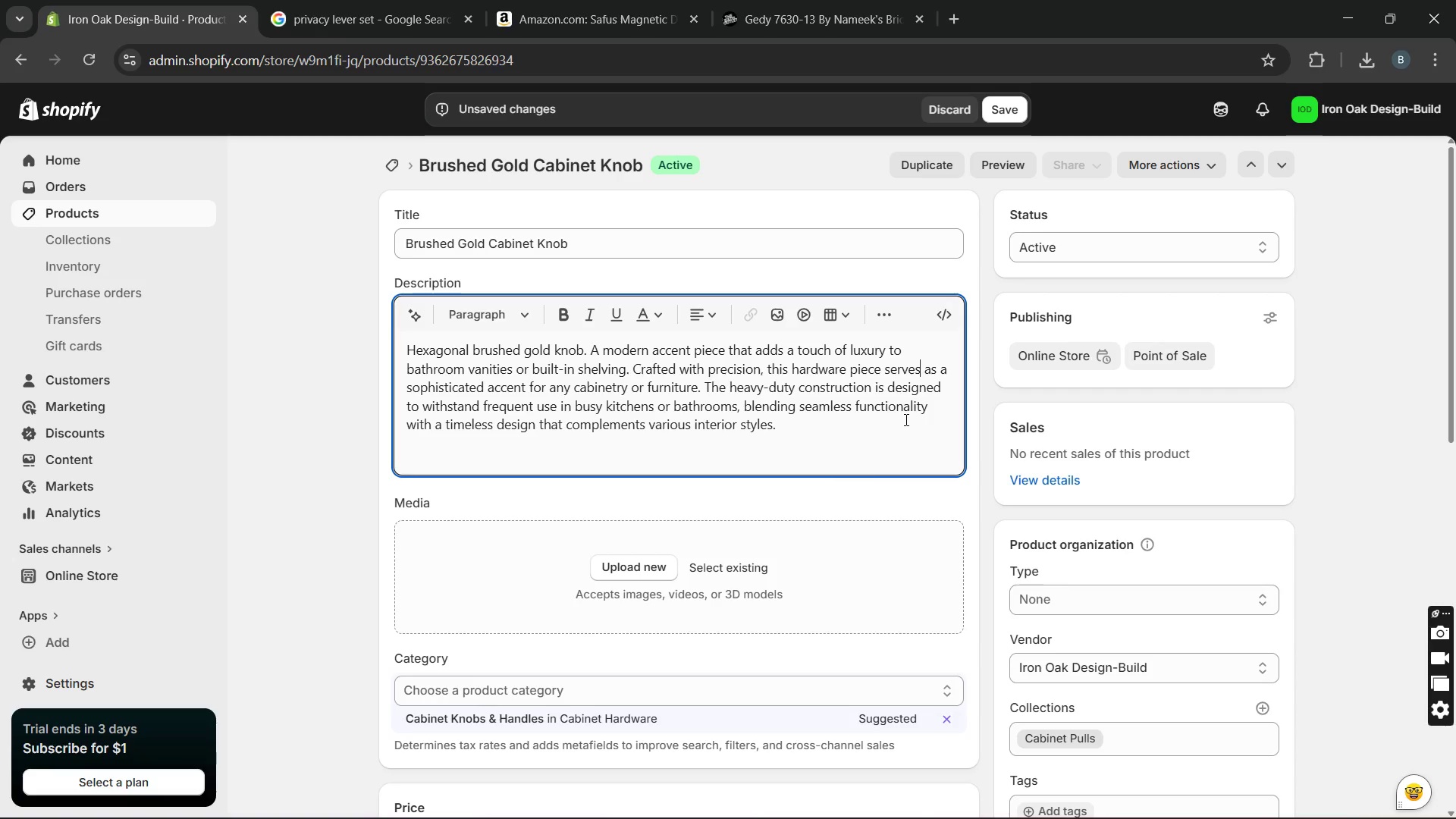 
left_click([1050, 676])
 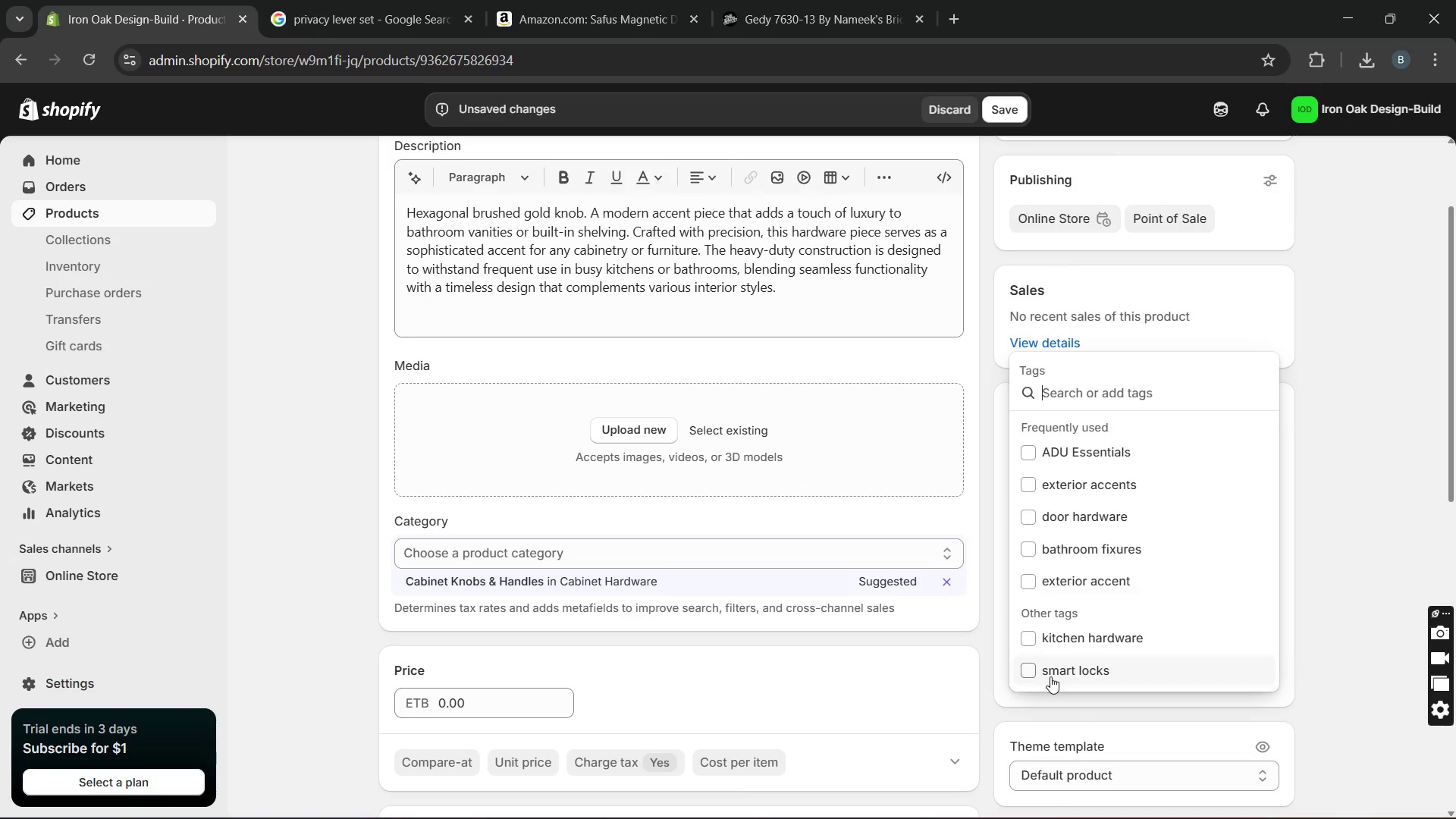 
type(cabinet pulls)
 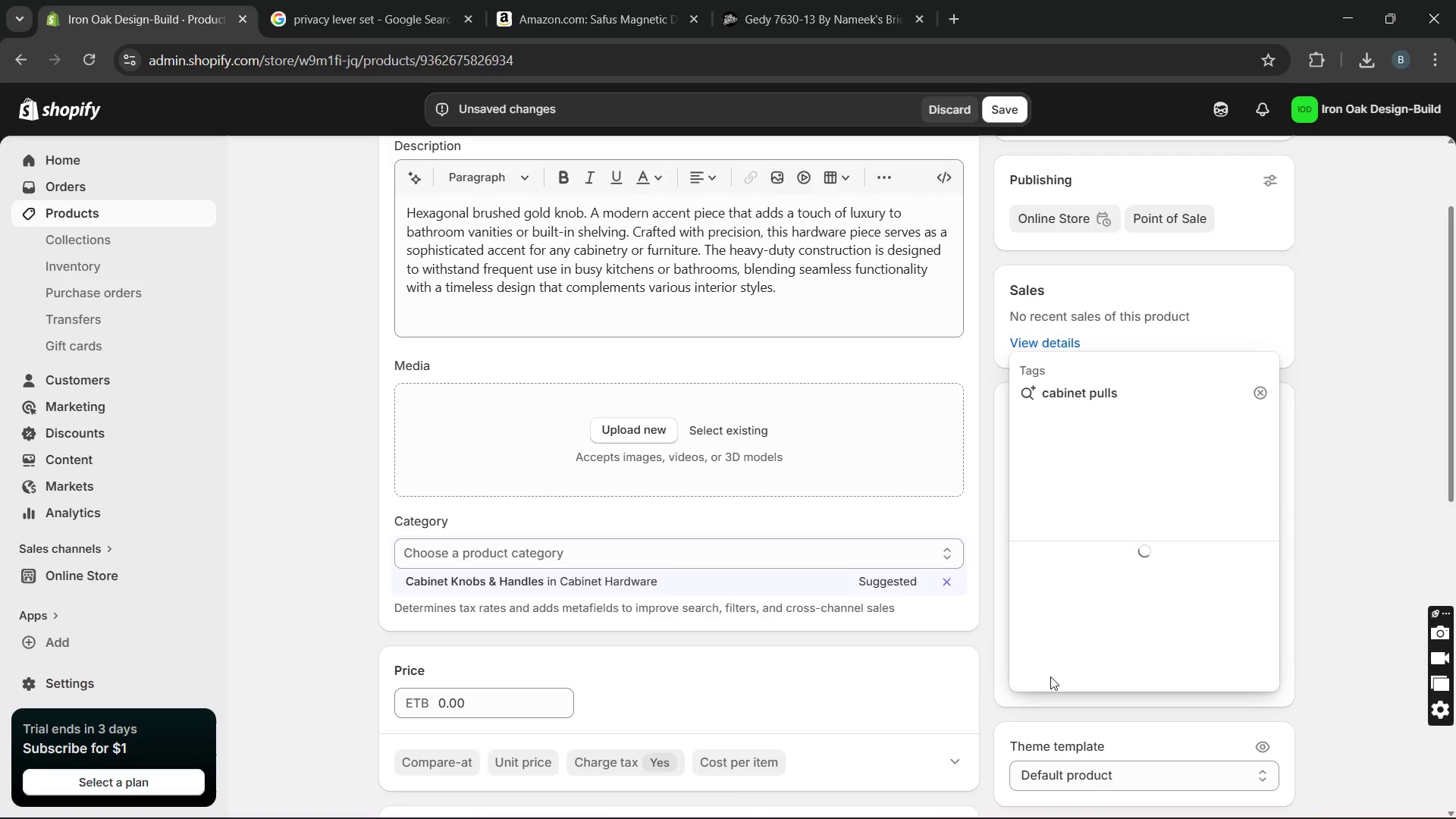 
key(Enter)
 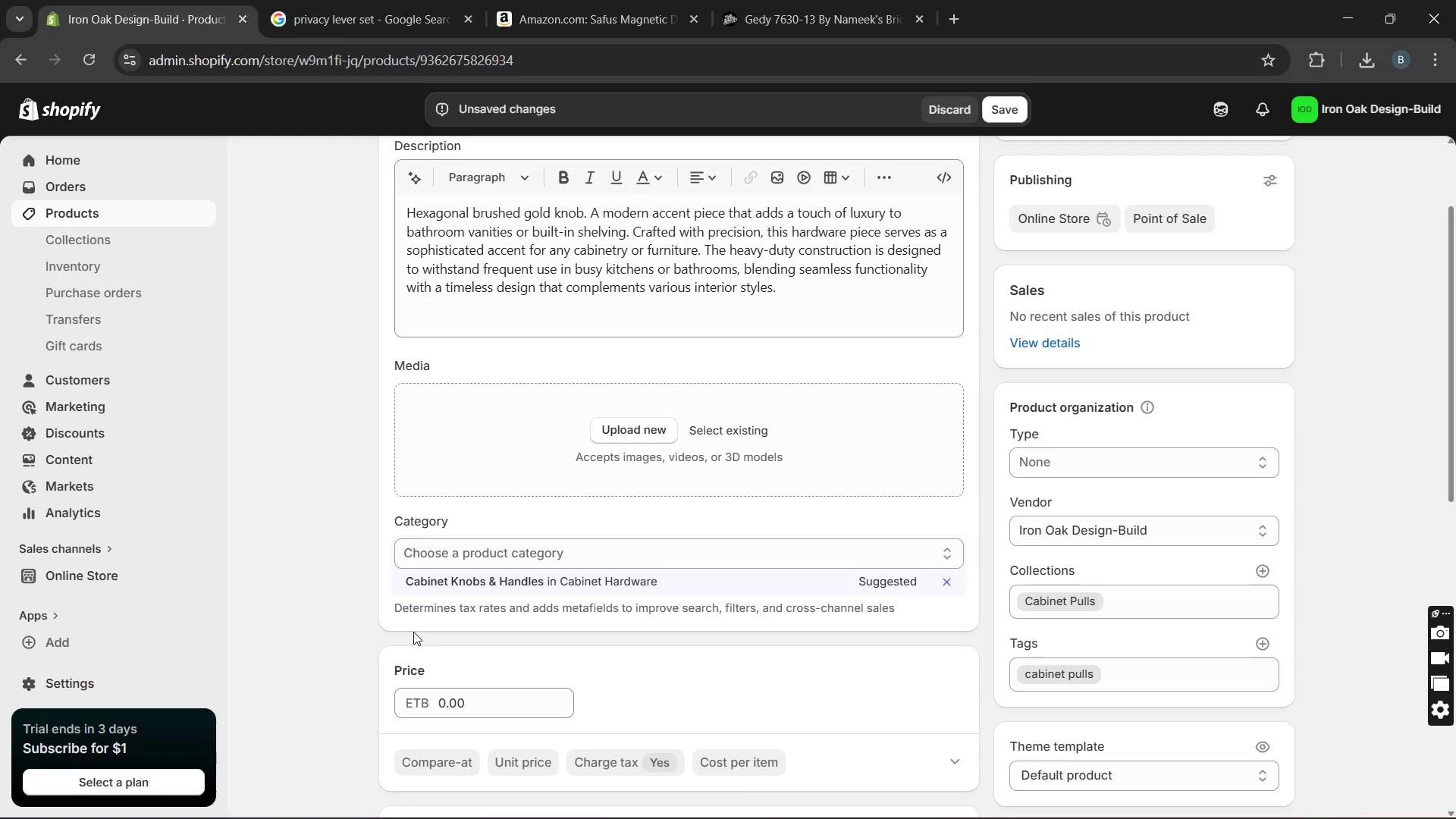 
wait(6.55)
 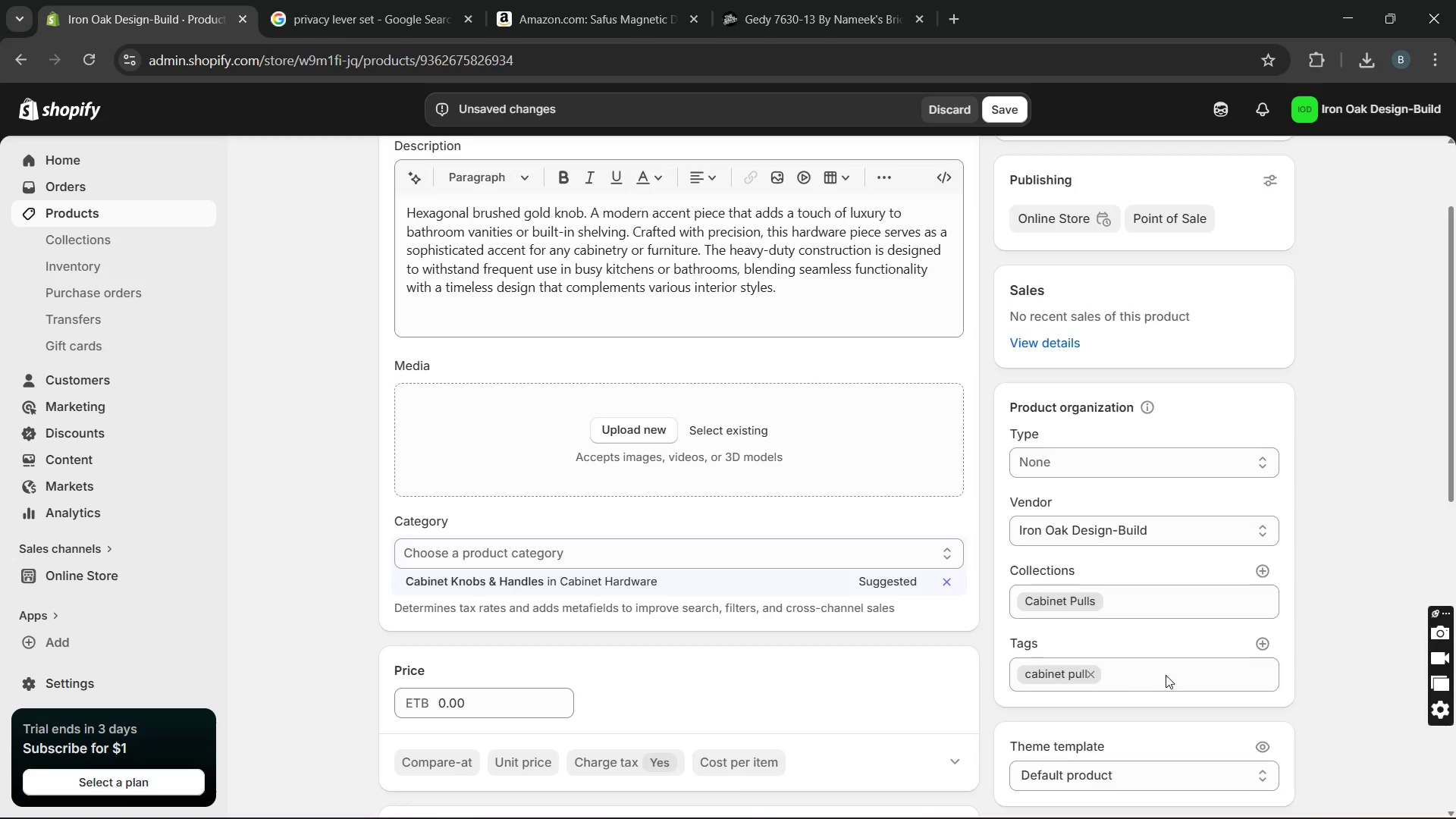 
double_click([463, 709])
 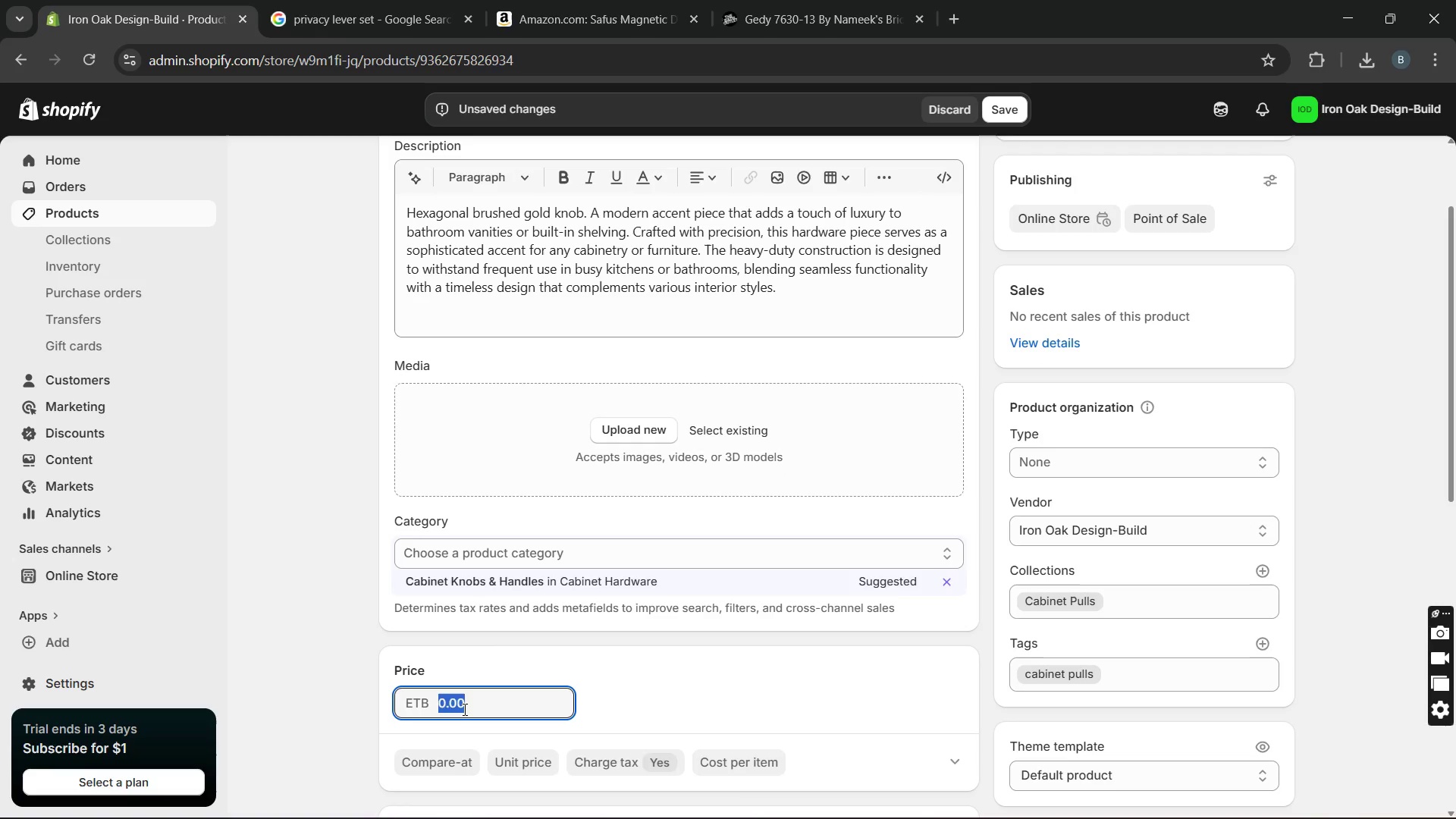 
type(12)
 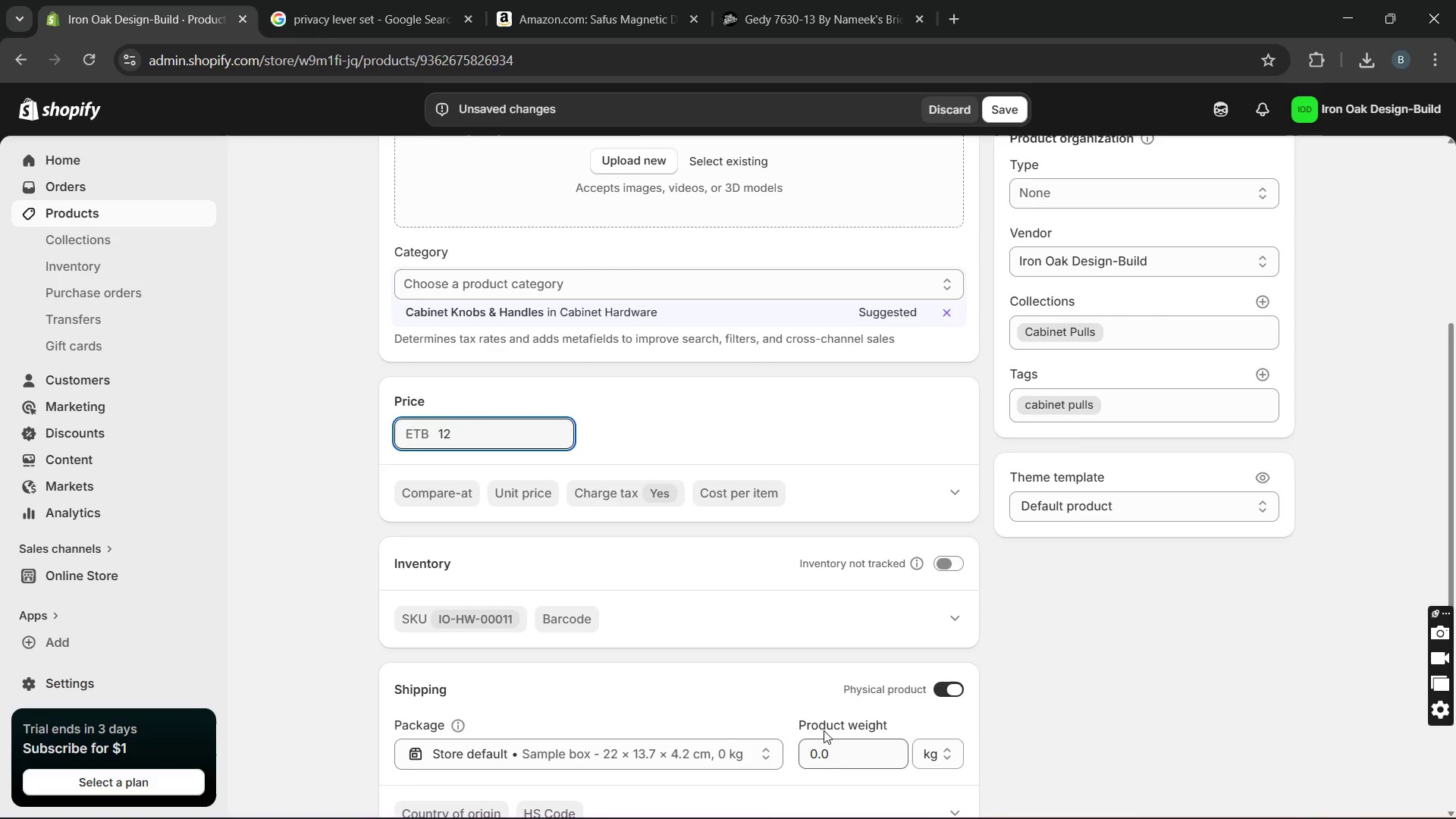 
left_click_drag(start_coordinate=[830, 758], to_coordinate=[770, 749])
 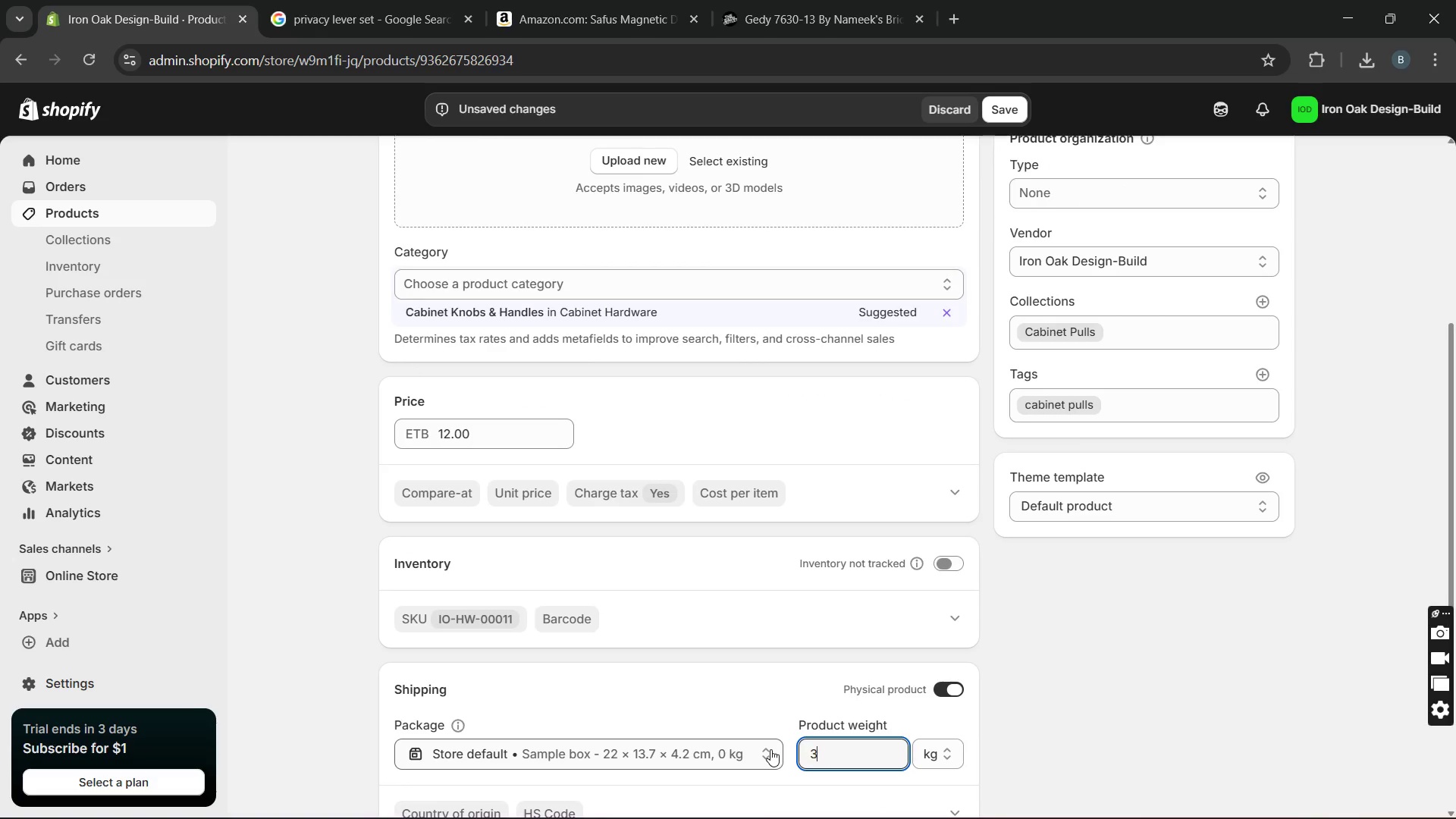 
key(3)
 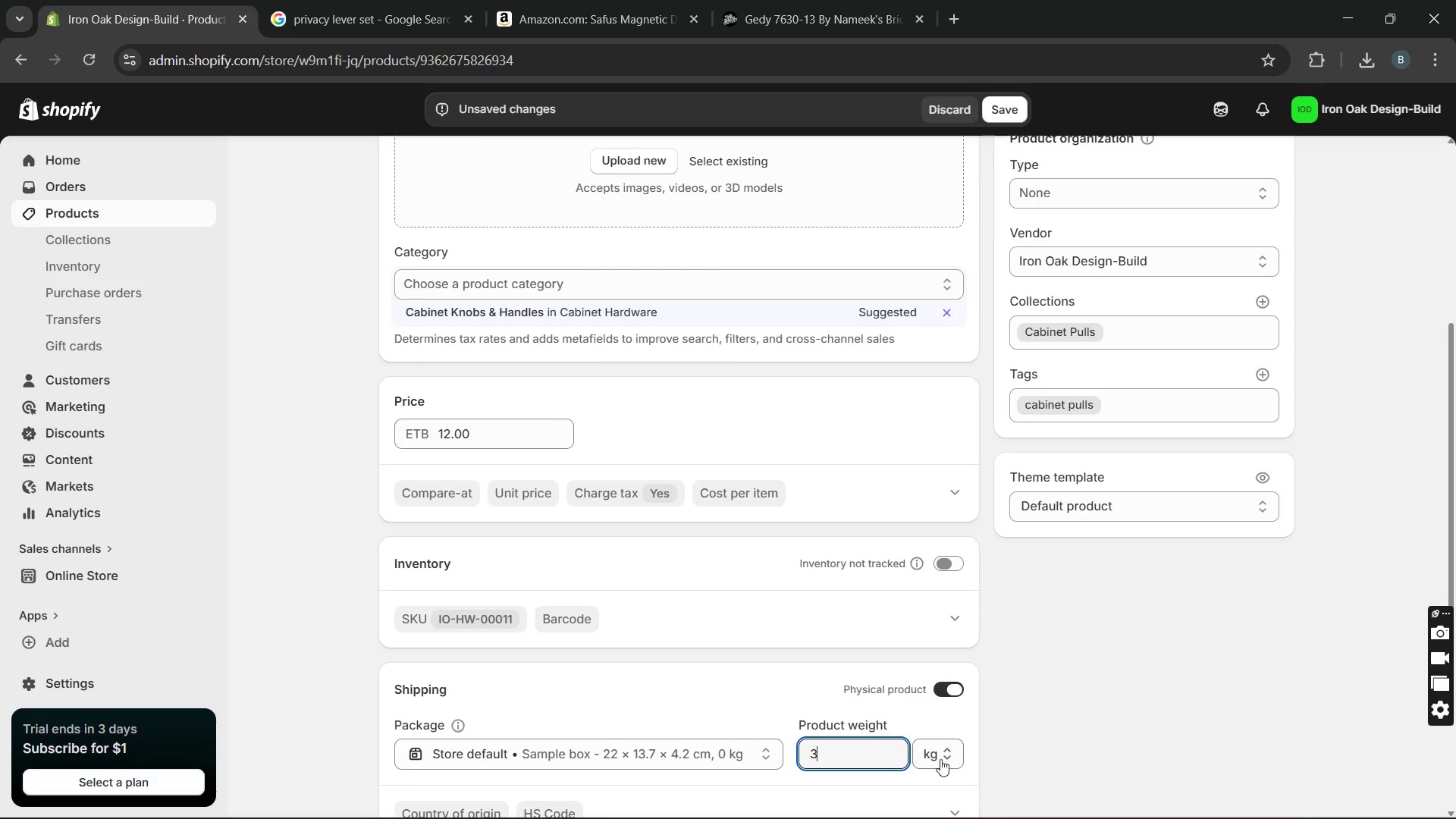 
left_click([937, 757])
 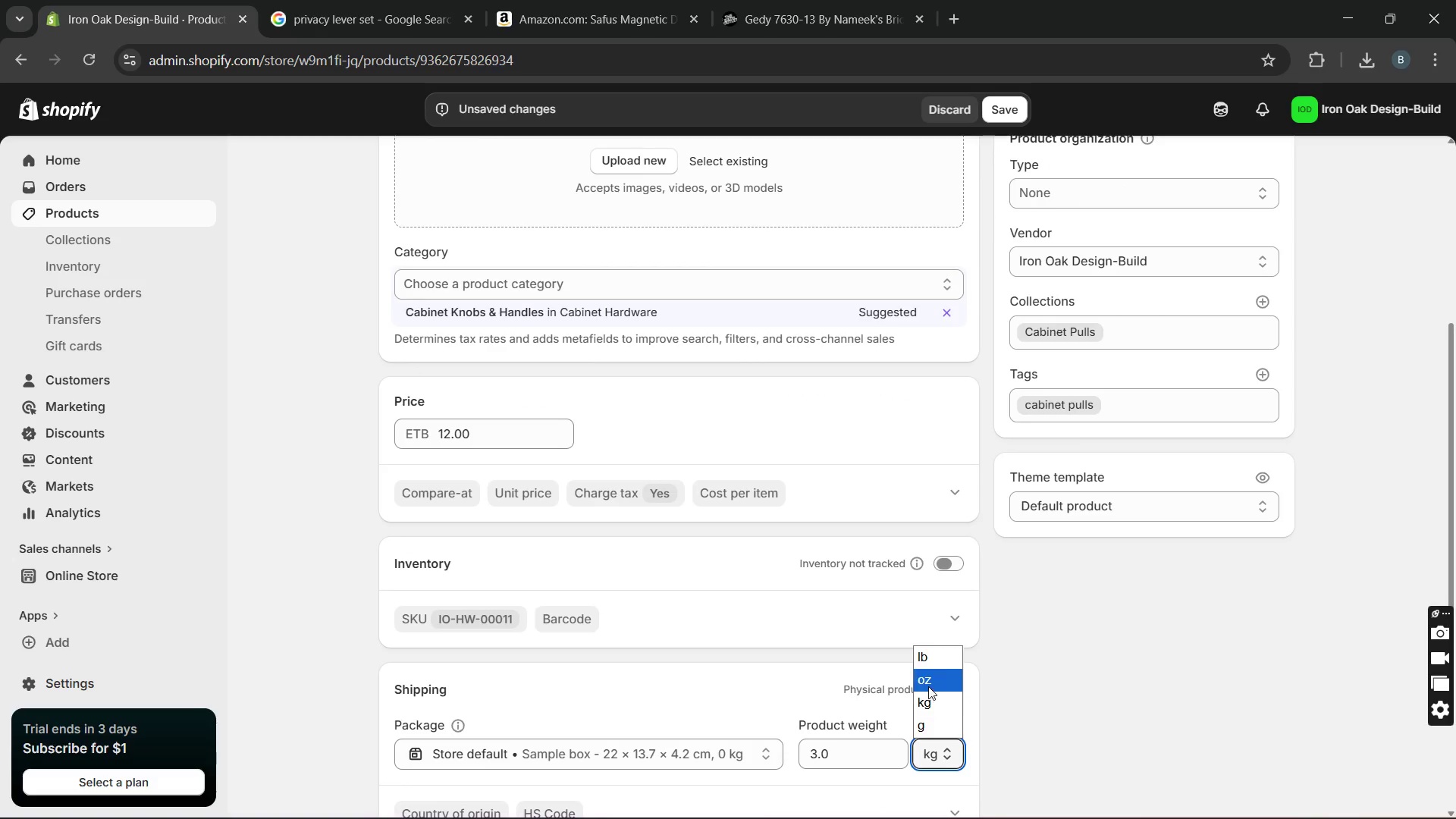 
left_click([928, 685])
 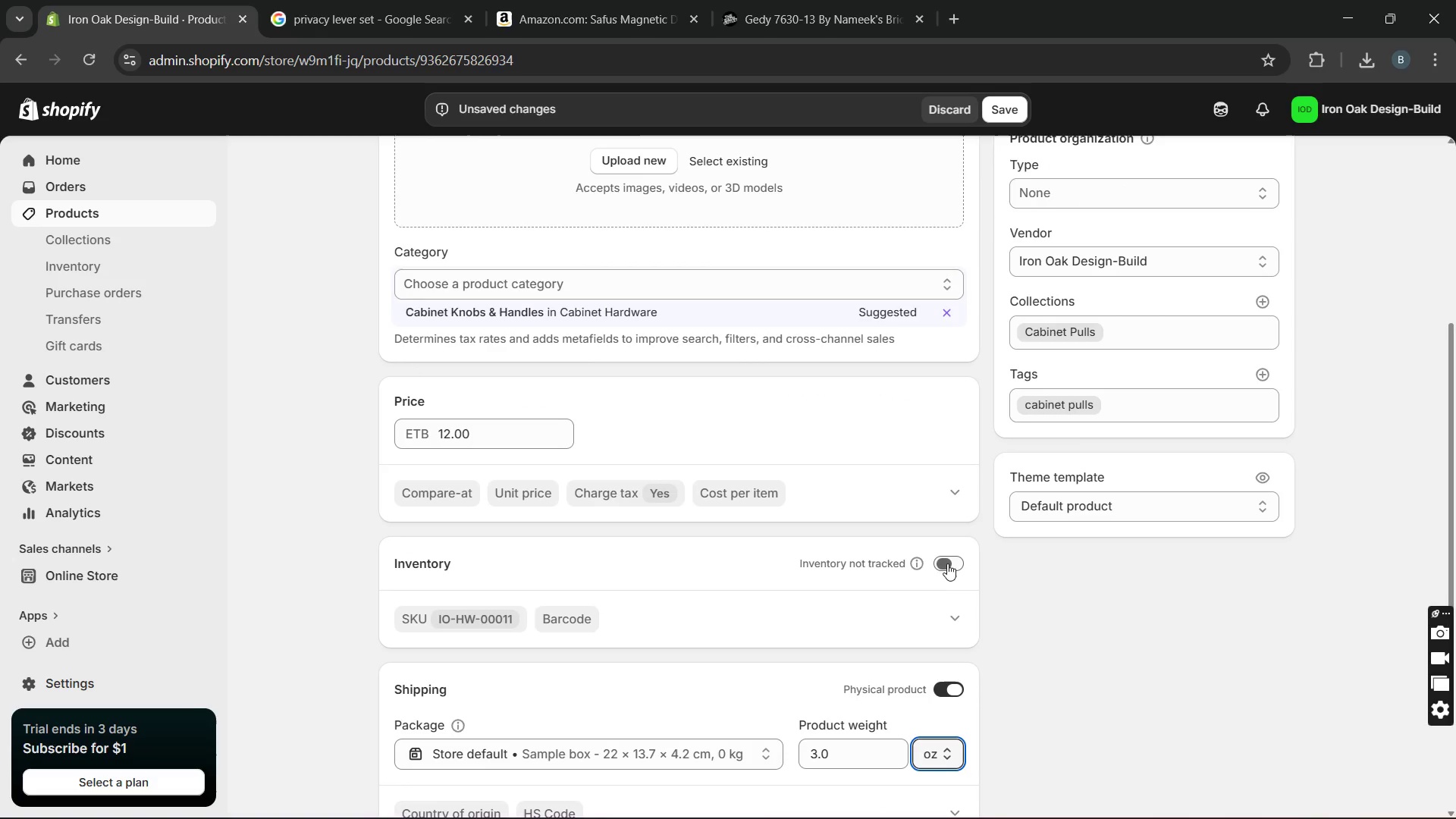 
left_click([947, 560])
 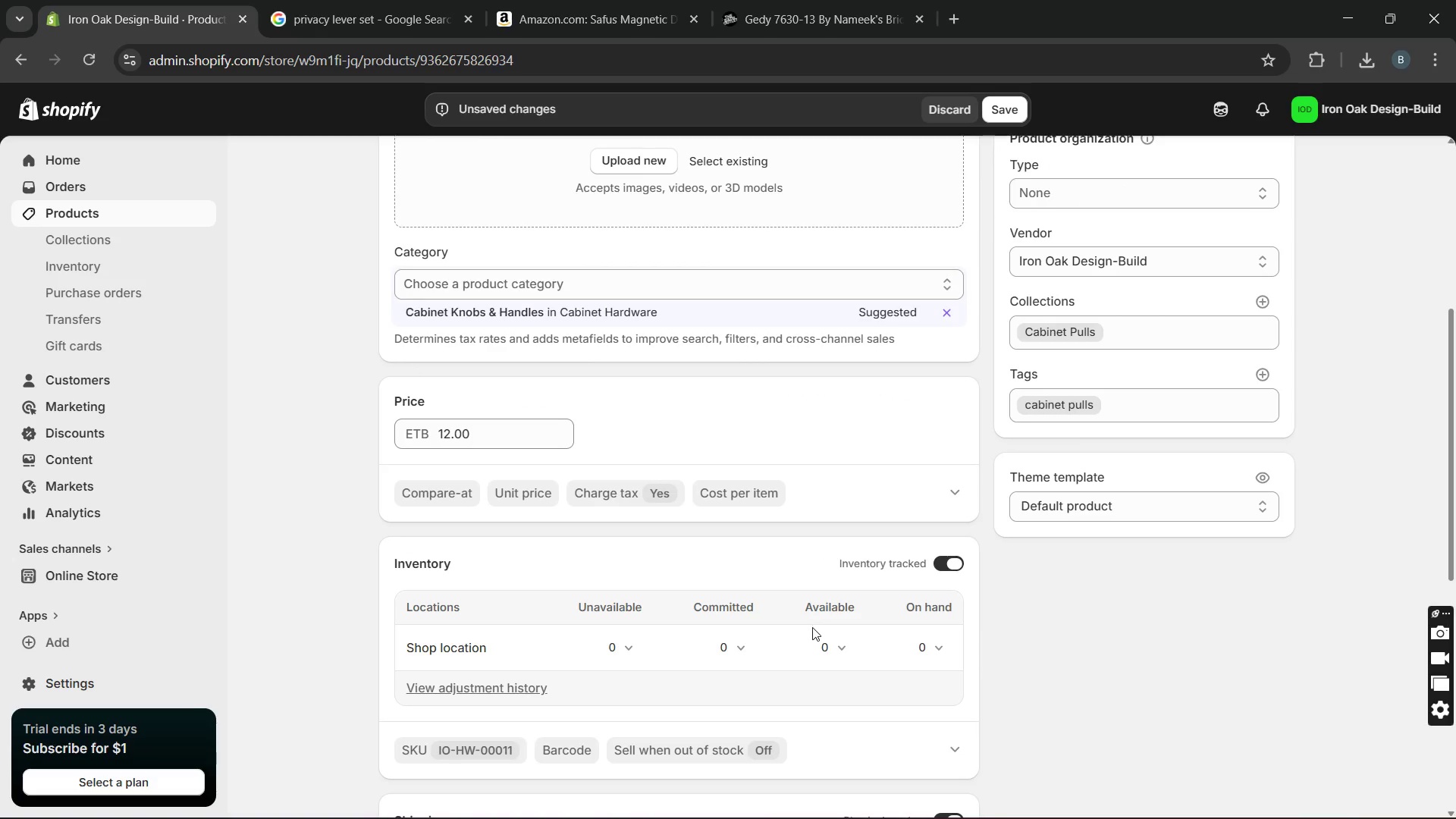 
left_click([818, 648])
 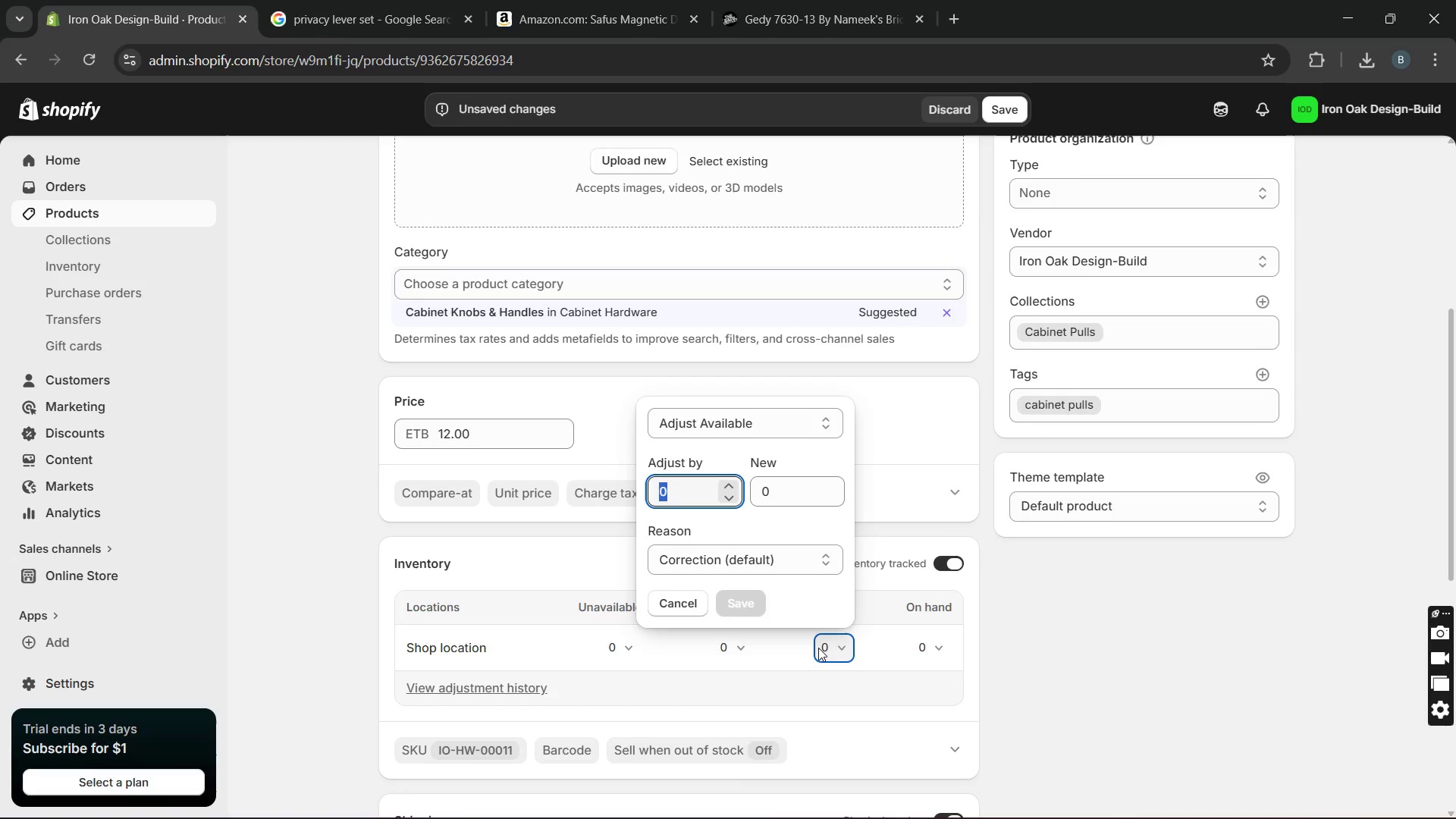 
type(15)
 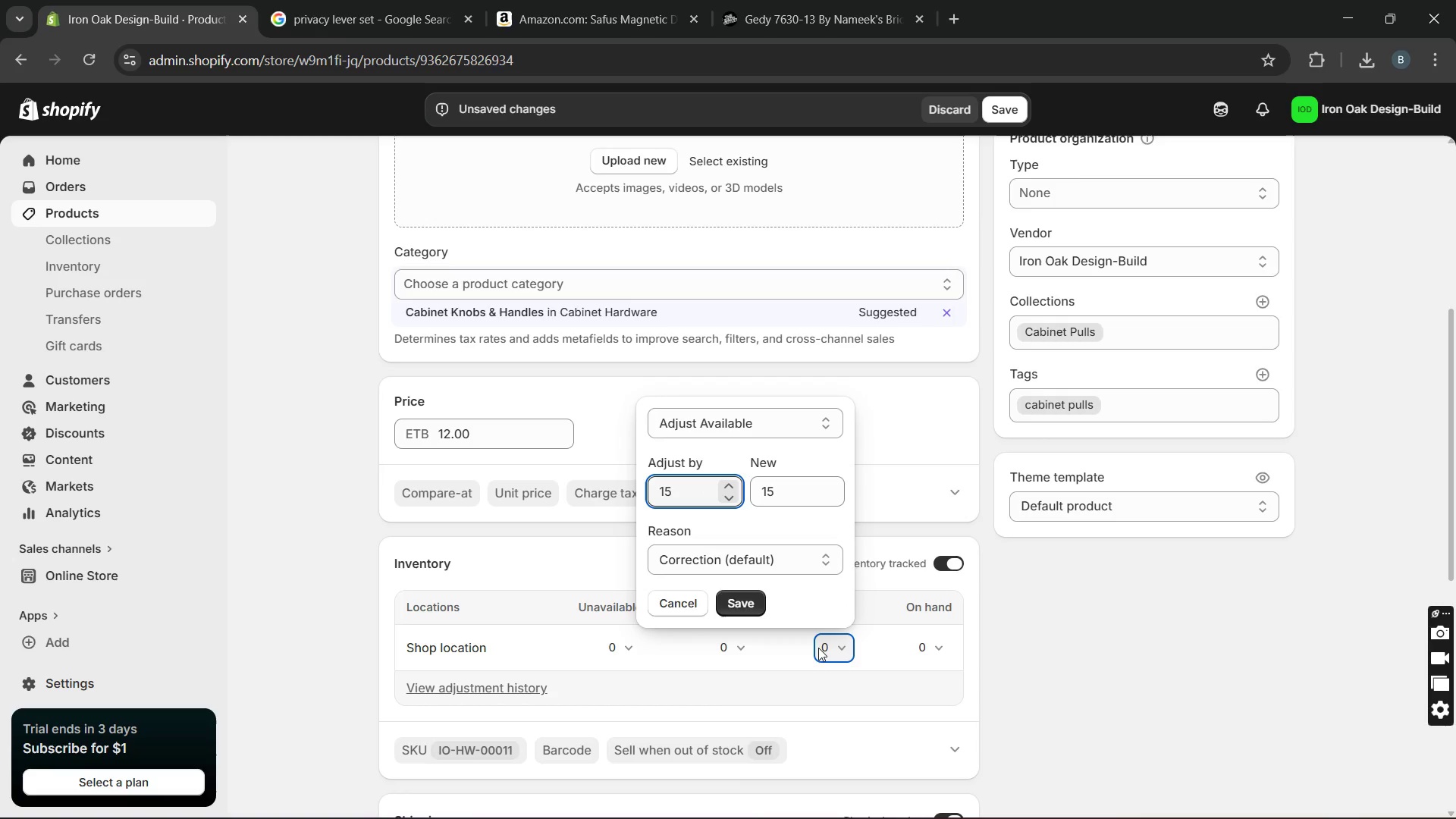 
key(Enter)
 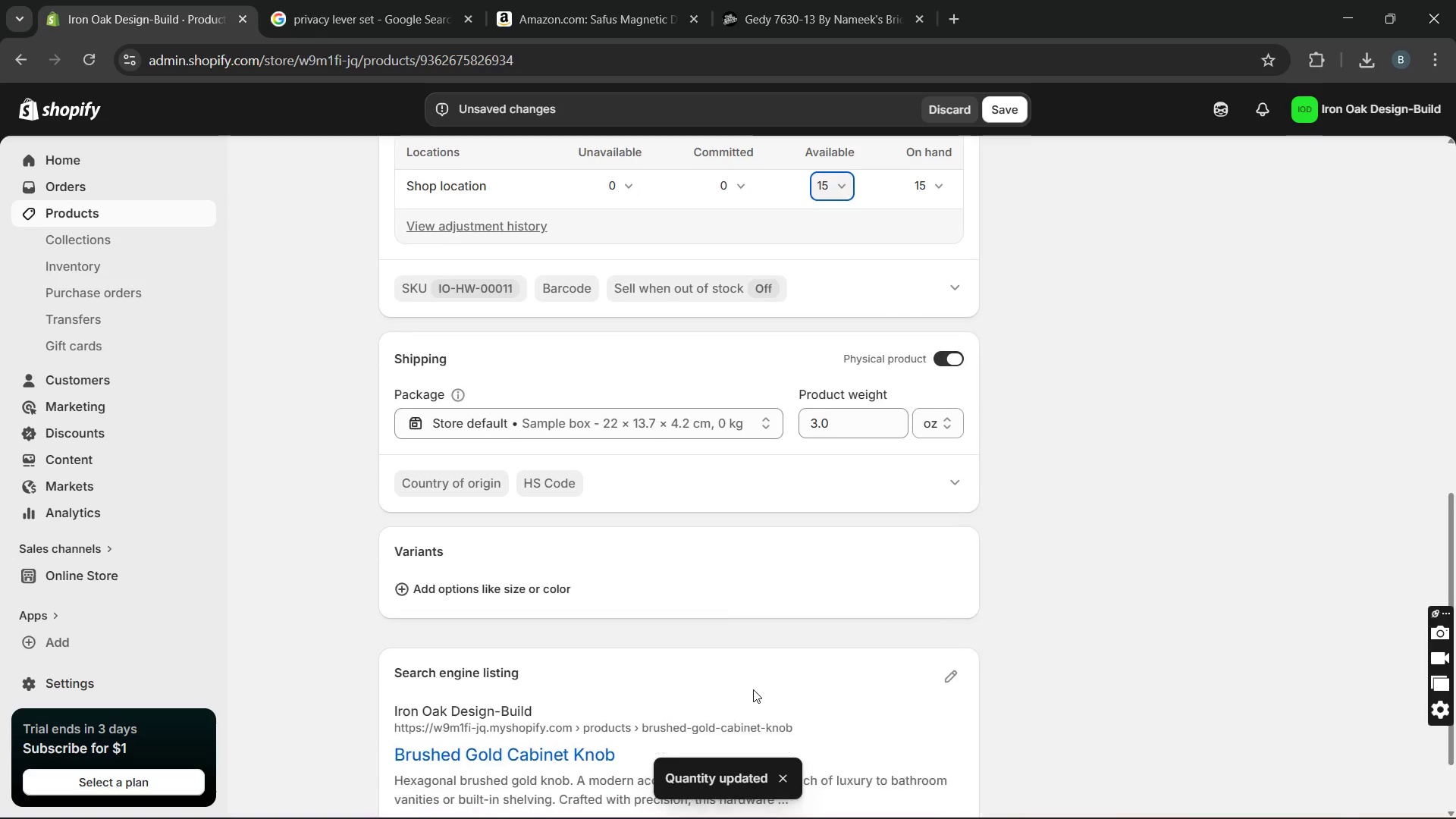 
wait(5.66)
 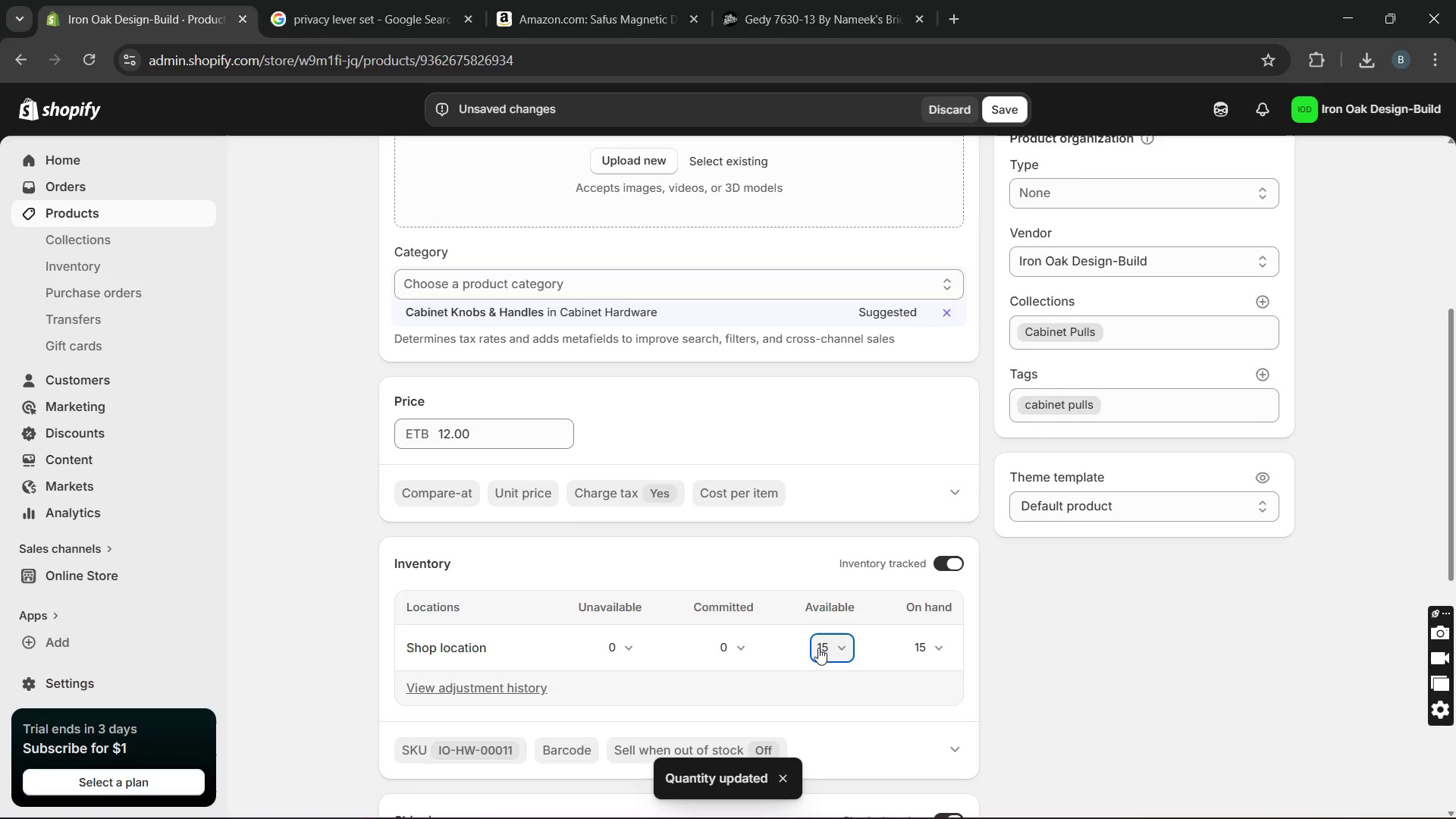 
left_click([943, 575])
 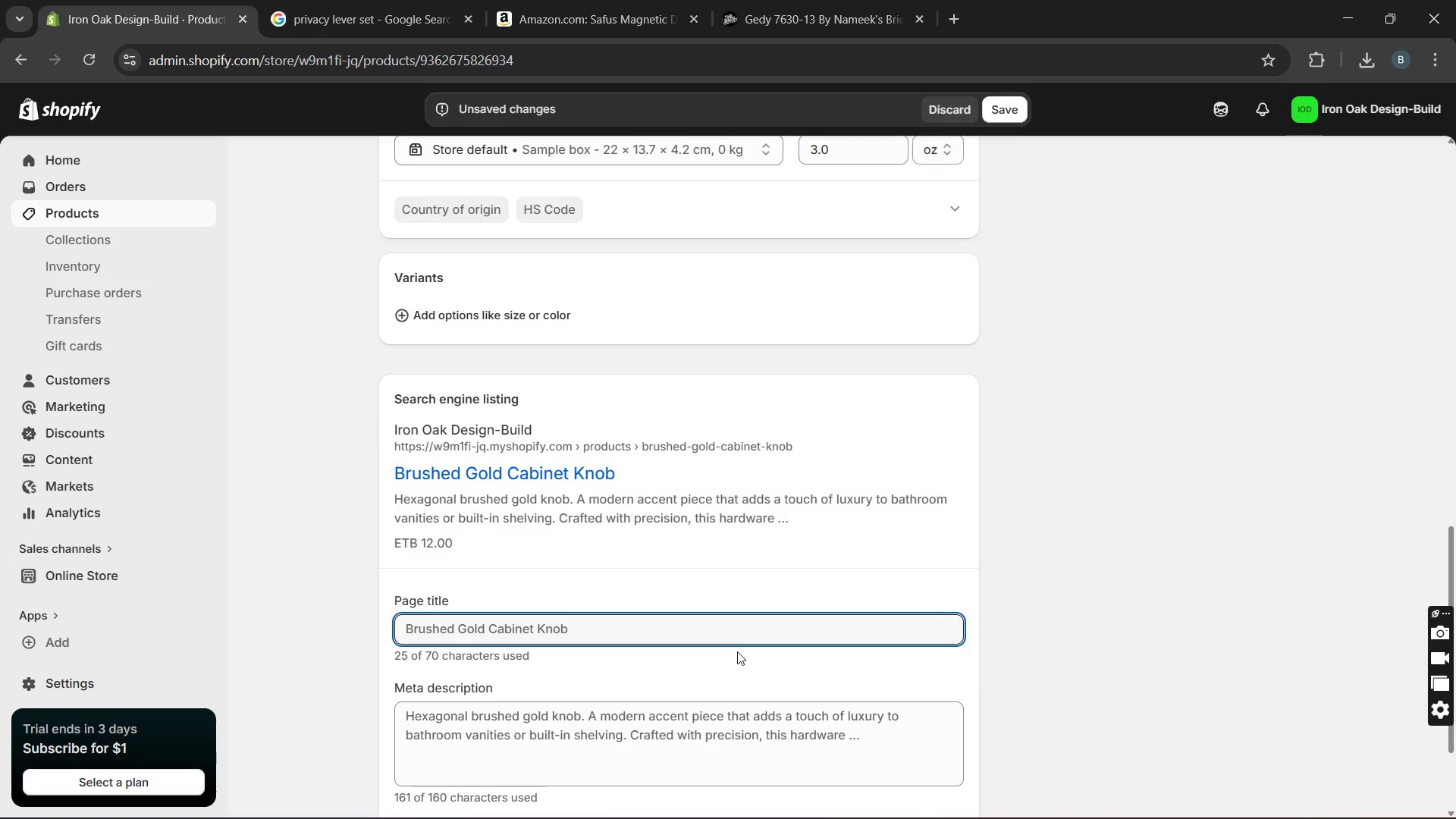 
left_click([724, 621])
 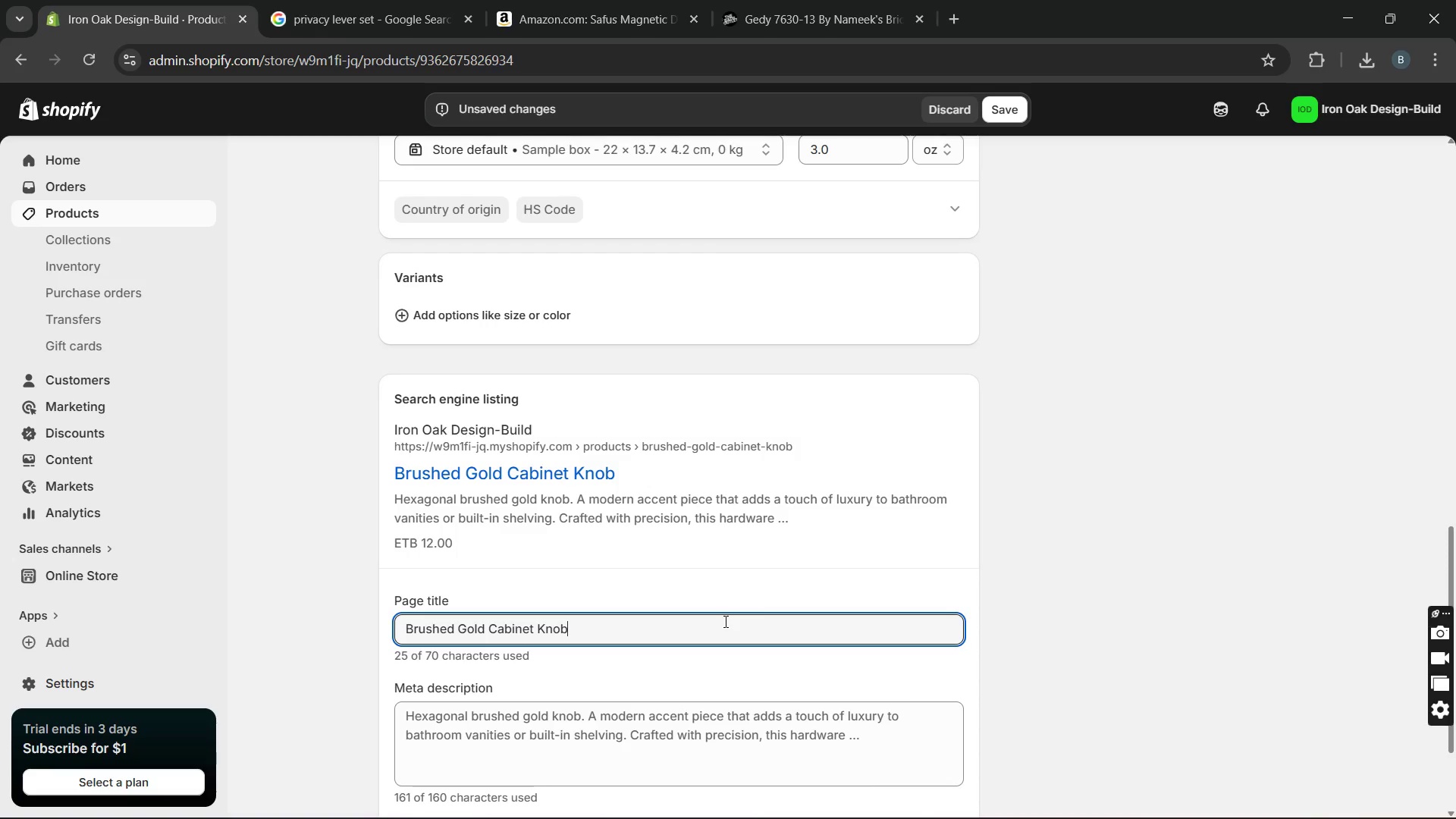 
key(Space)
 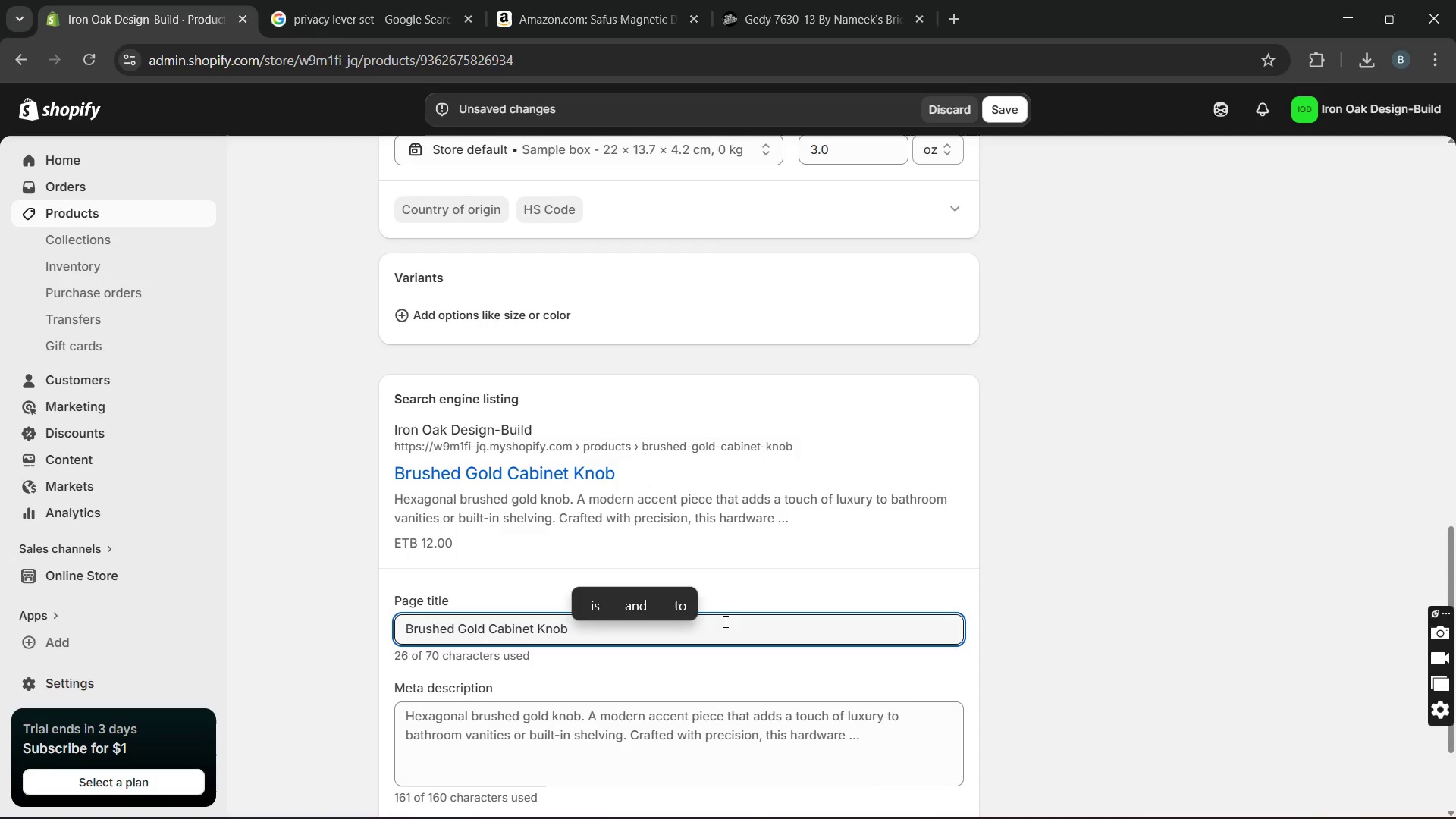 
type([Break] Cabinet Pulls)
 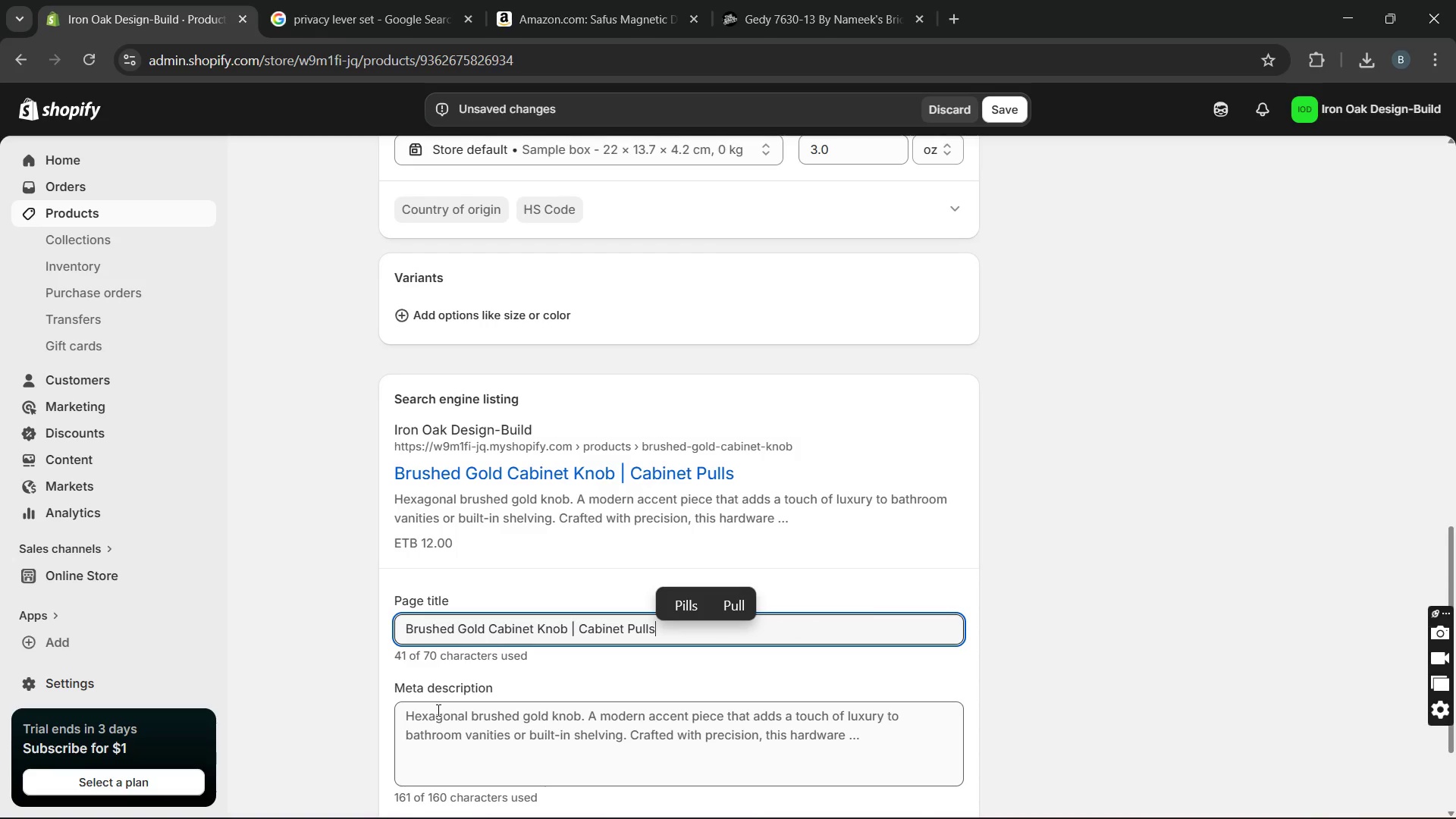 
left_click_drag(start_coordinate=[410, 714], to_coordinate=[510, 818])
 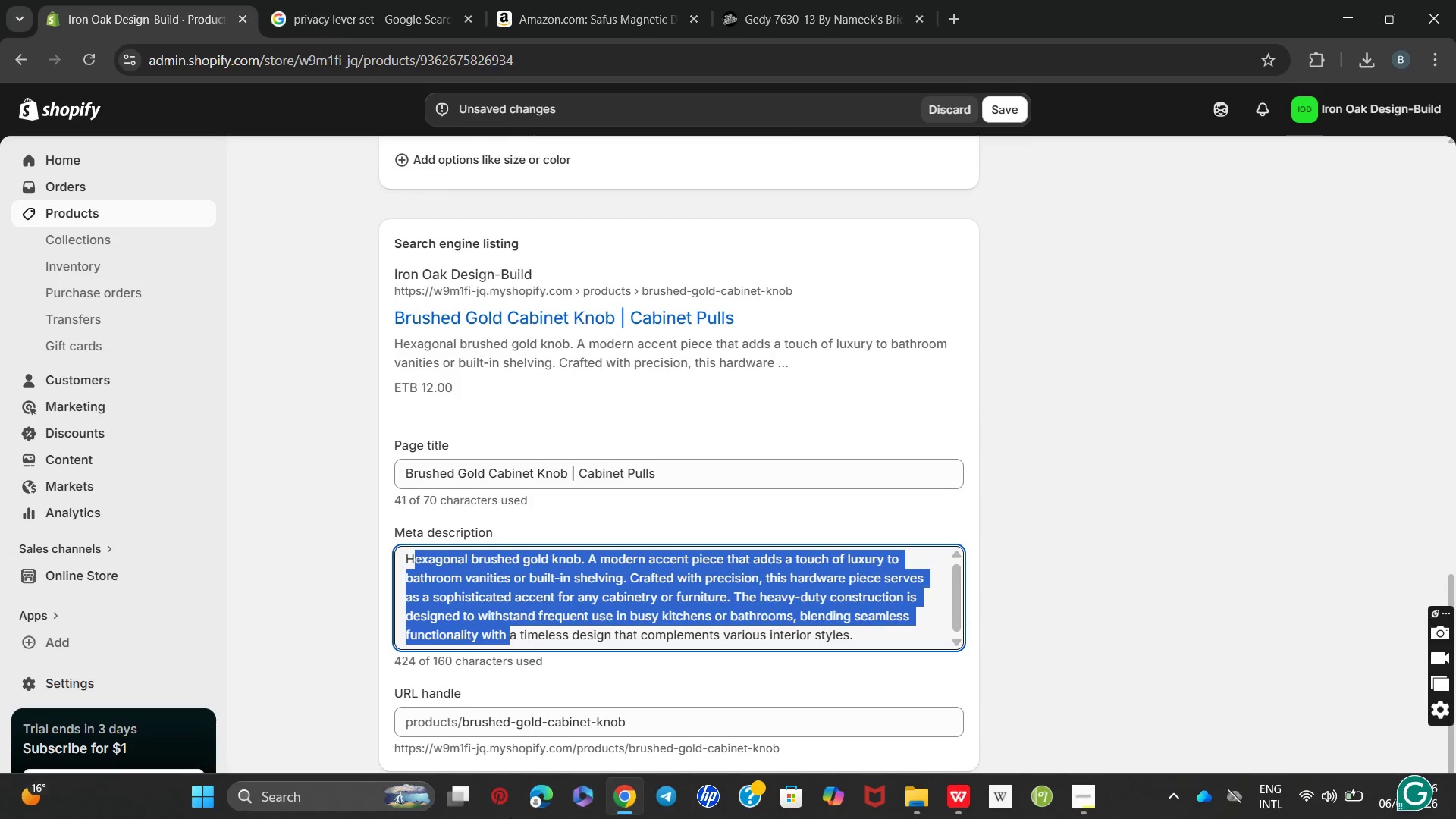 
key(Backspace)
 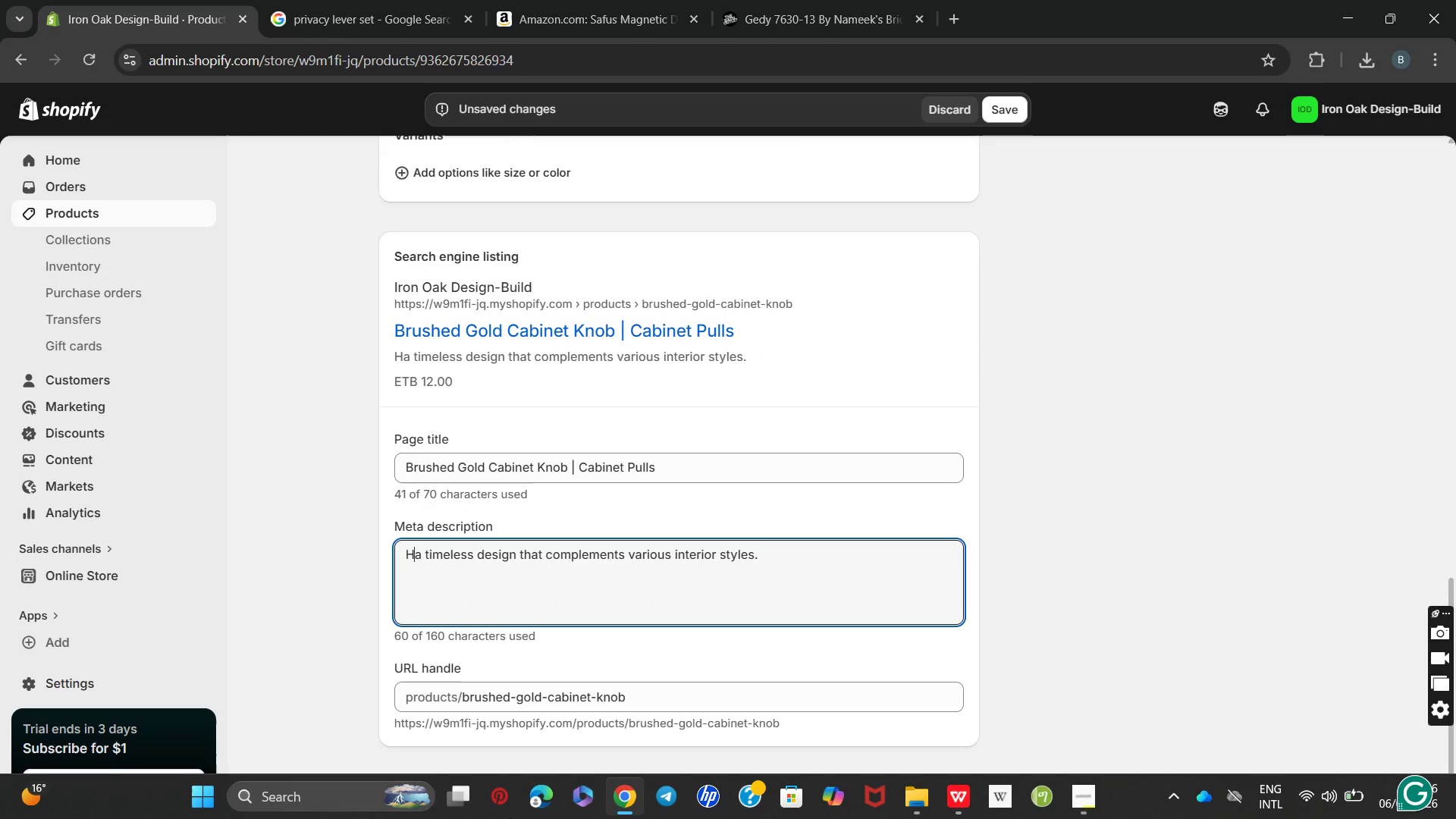 
hold_key(key=ArrowRight, duration=1.5)
 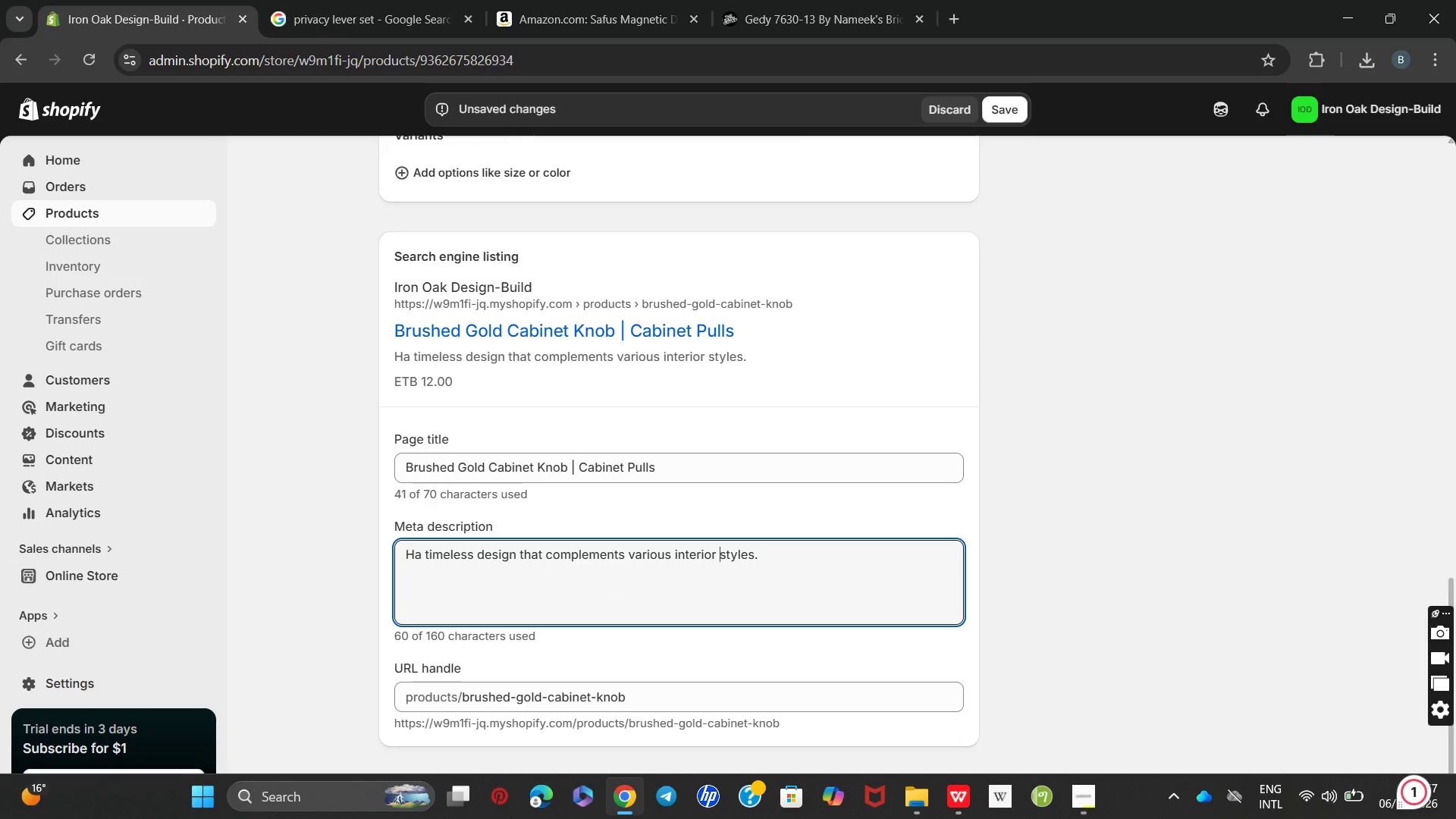 
hold_key(key=ArrowRight, duration=0.95)
 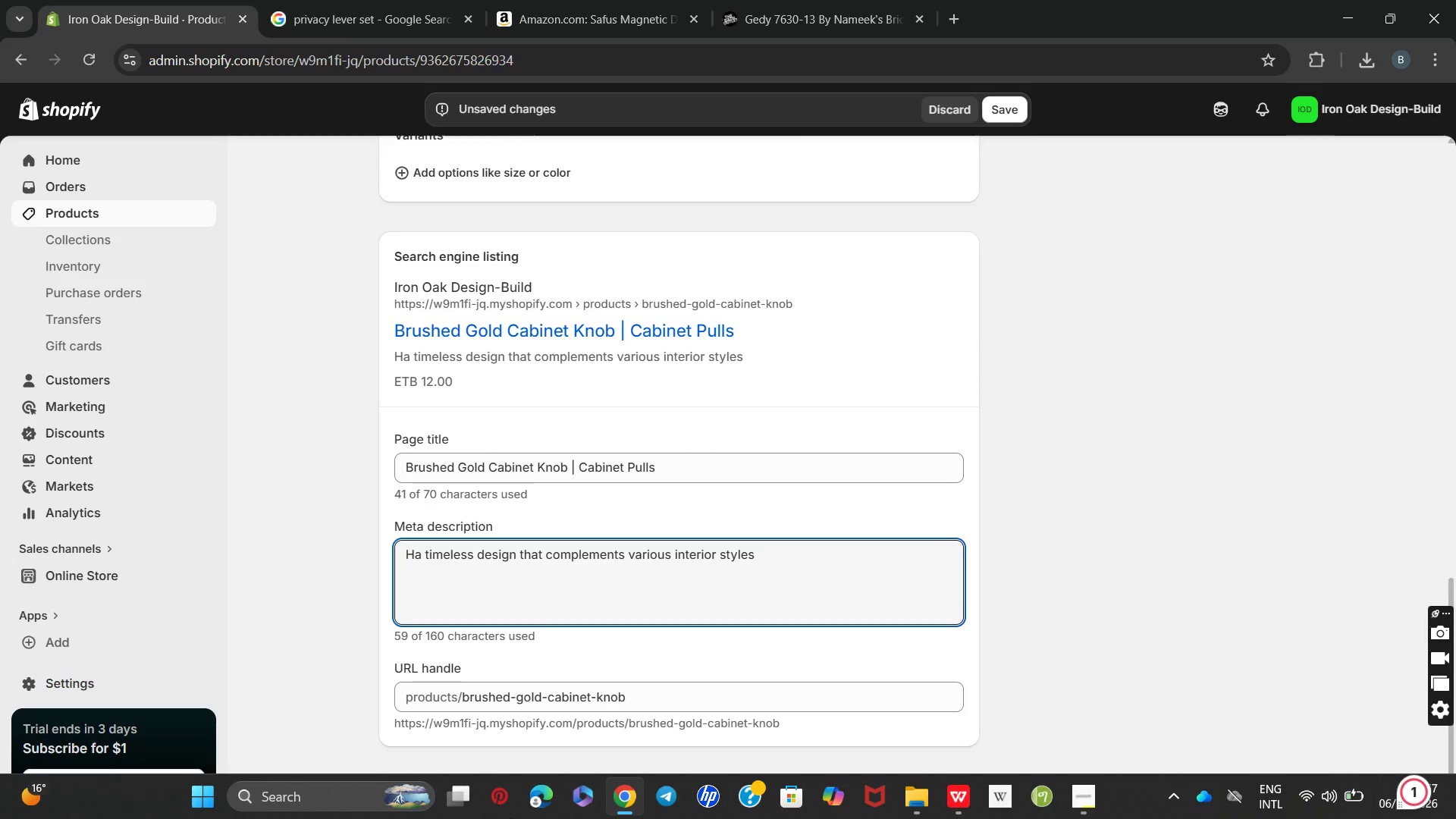 
hold_key(key=Backspace, duration=1.52)
 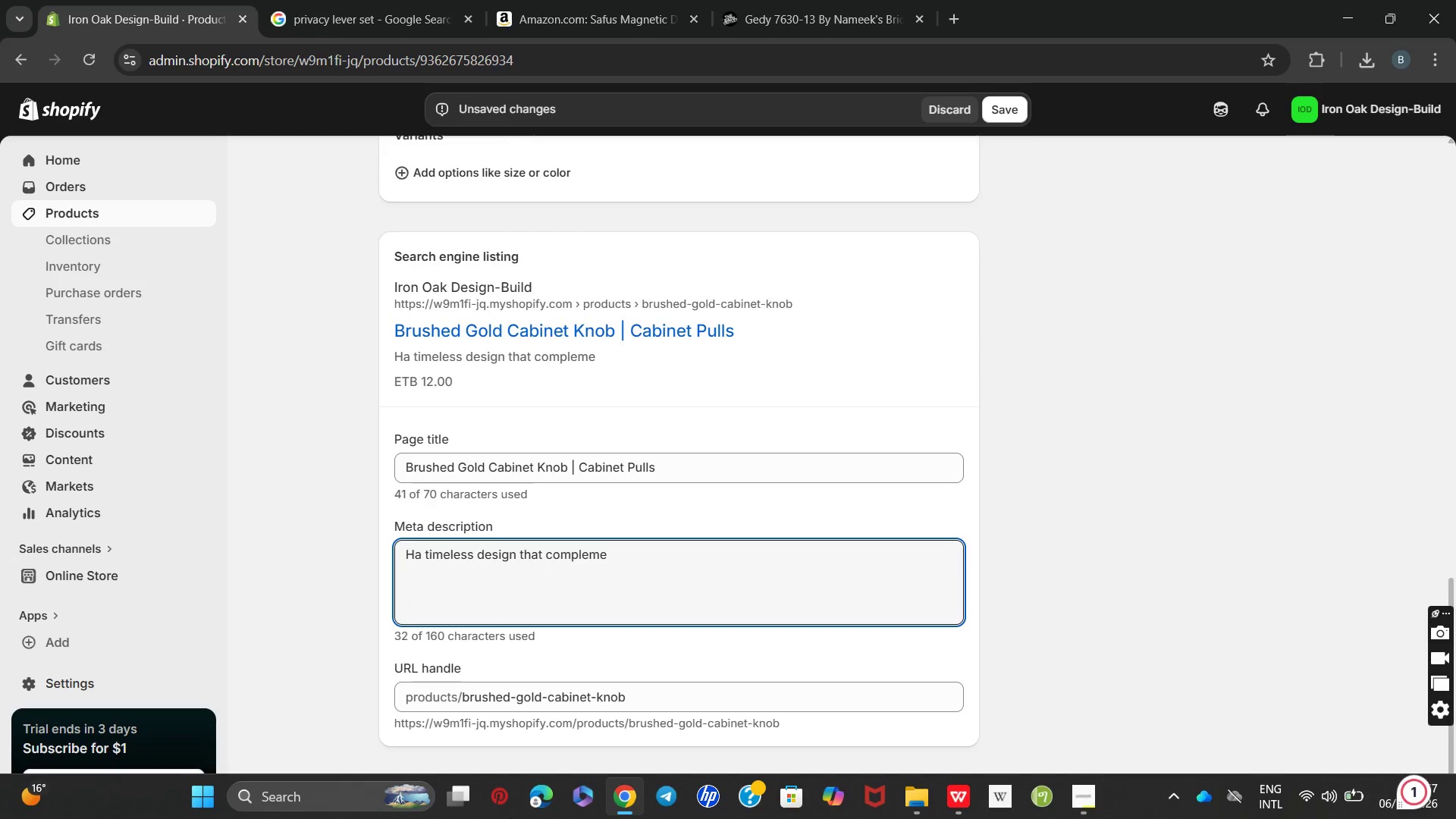 
hold_key(key=Backspace, duration=0.42)
 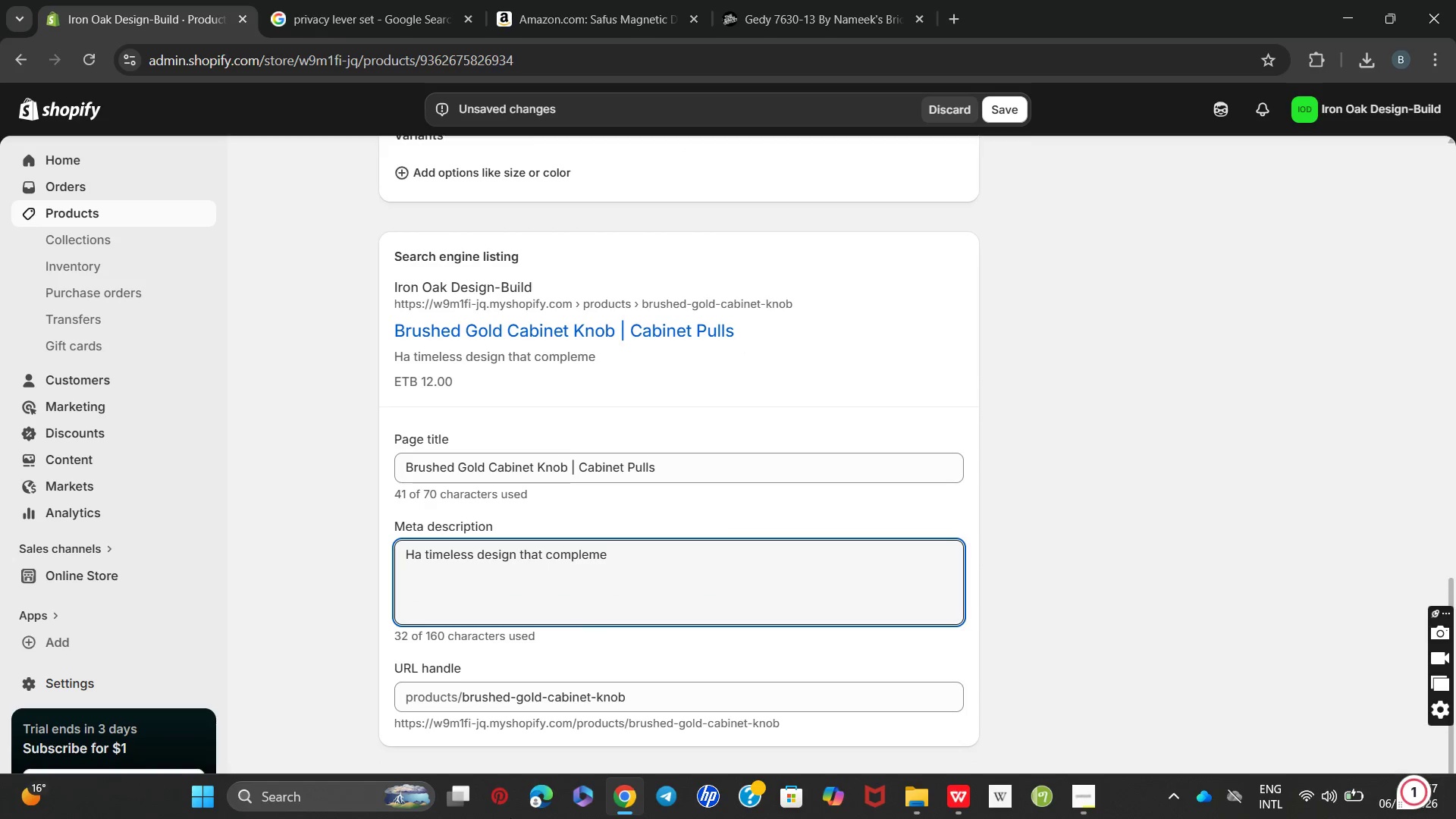 
hold_key(key=Backspace, duration=1.19)
 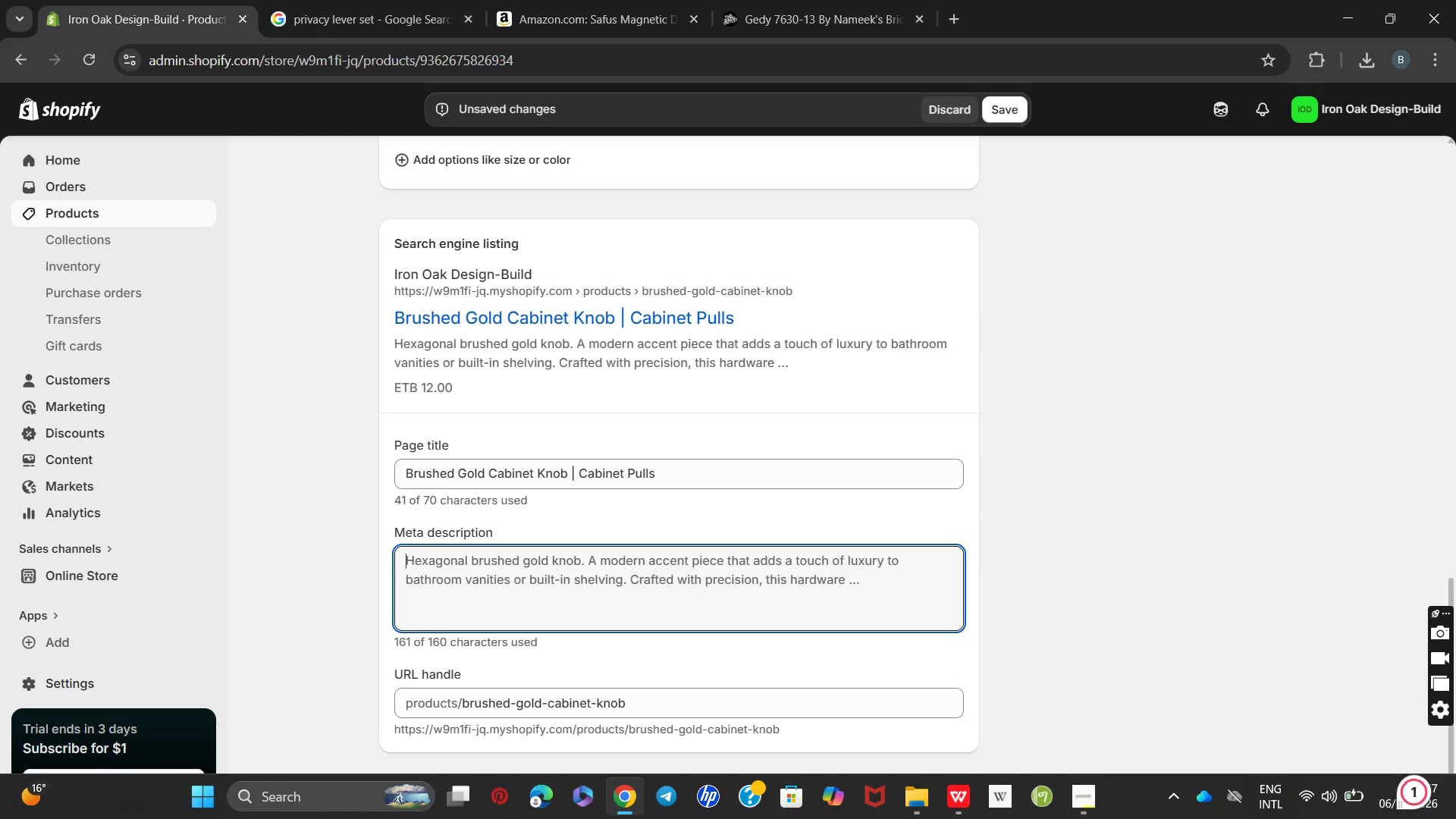 
key(Backspace)
key(Backspace)
type(Elevate your cabinetry with the brushed gold cabinet knobs)
key(Backspace)
type(,)
key(Backspace)
type(. The unique hexagonal shape and luxurious finish )
 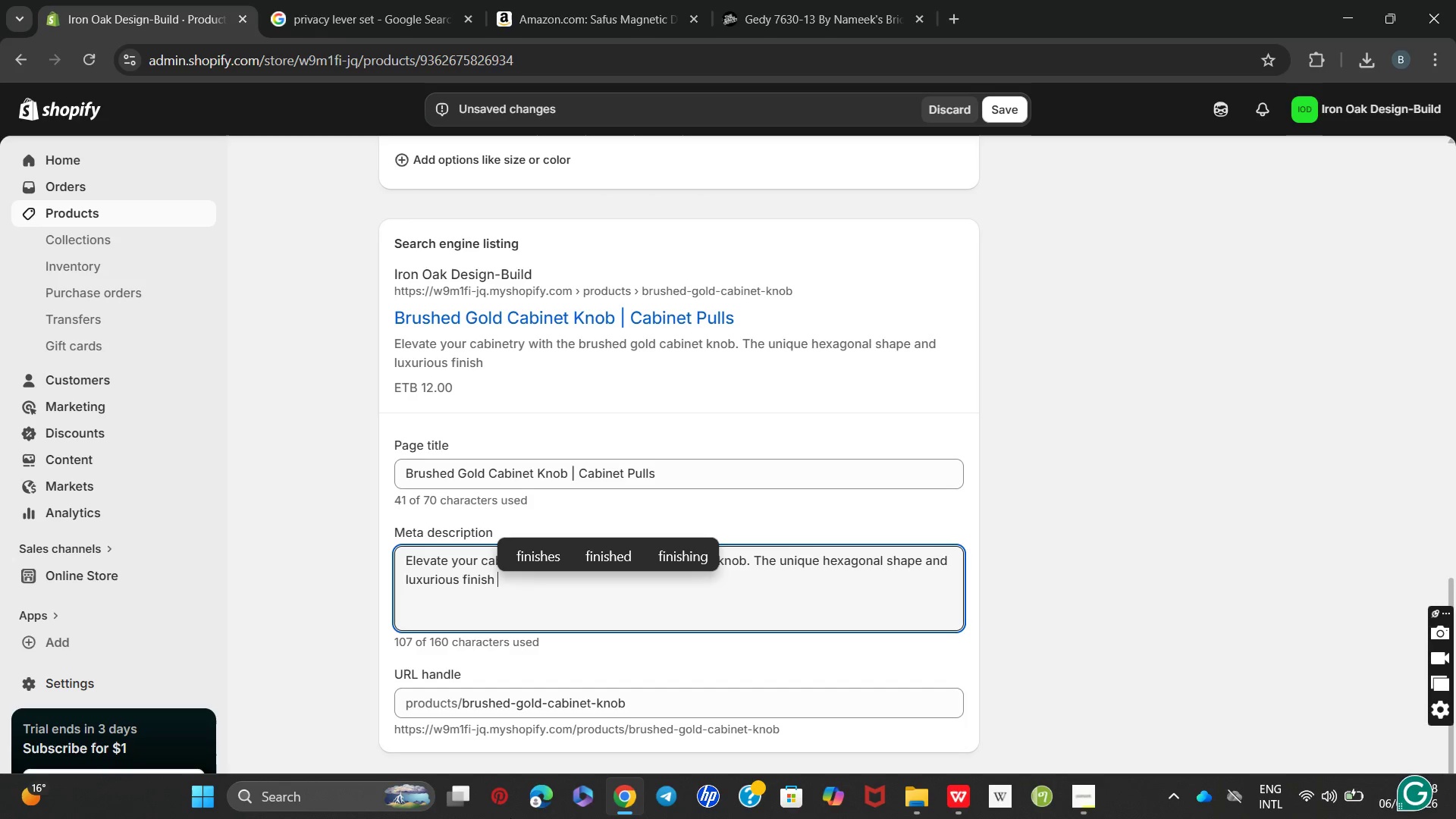 
type(provides a modern accent to any room. BU)
key(Backspace)
type(uy niw)
key(Backspace)
key(Backspace)
type(ow.)
 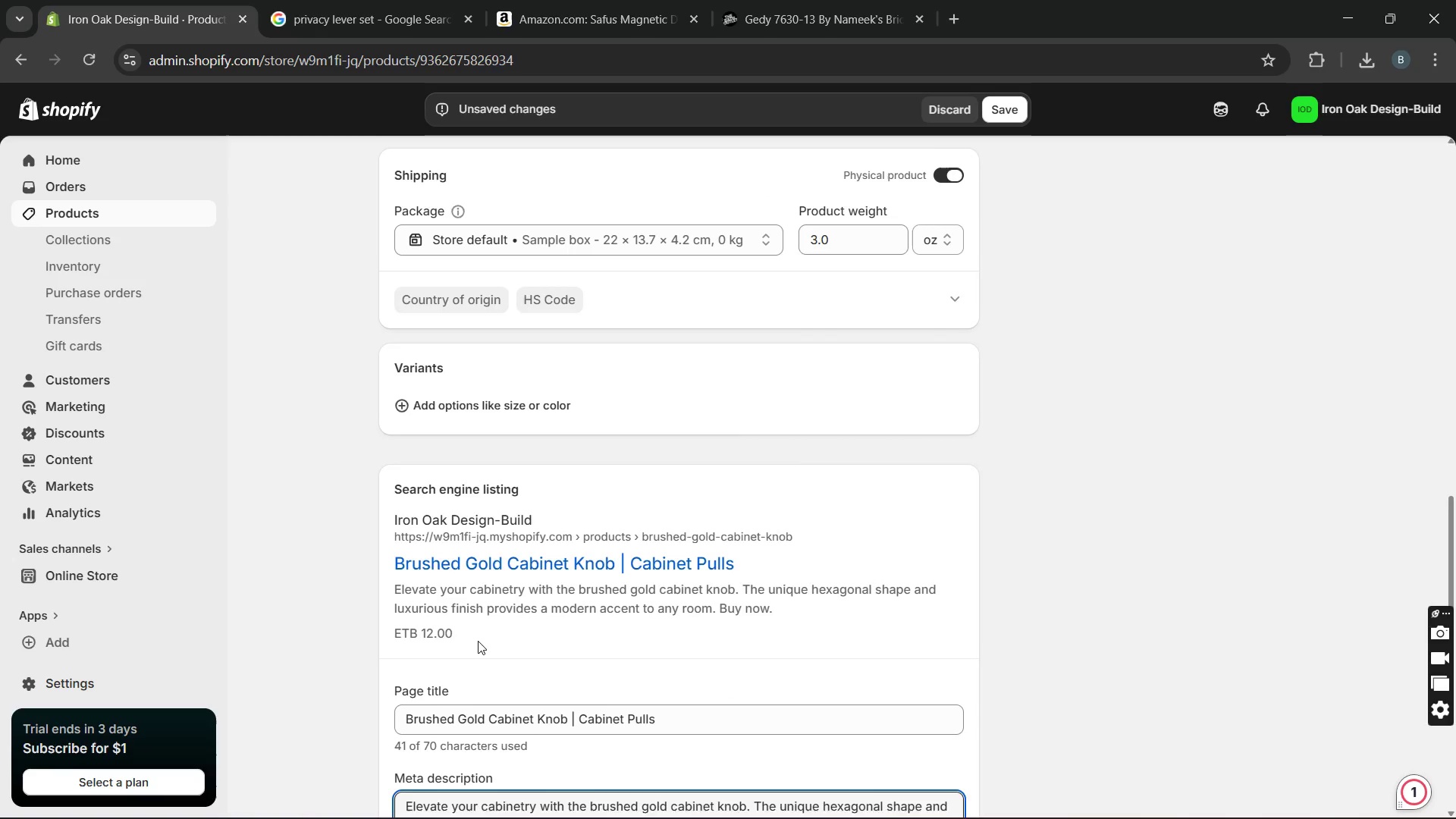 
wait(13.53)
 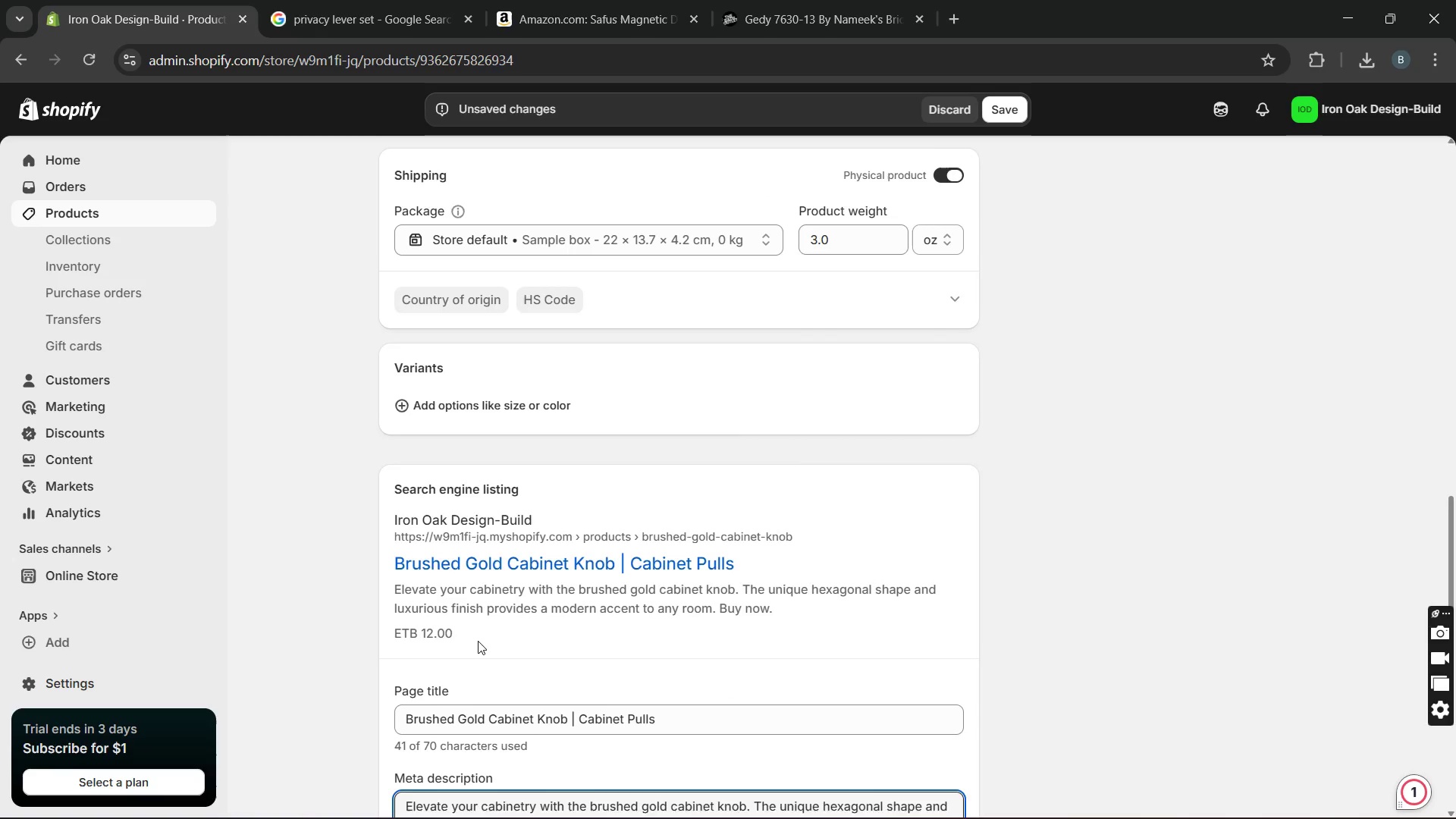 
left_click_drag(start_coordinate=[601, 243], to_coordinate=[374, 261])
 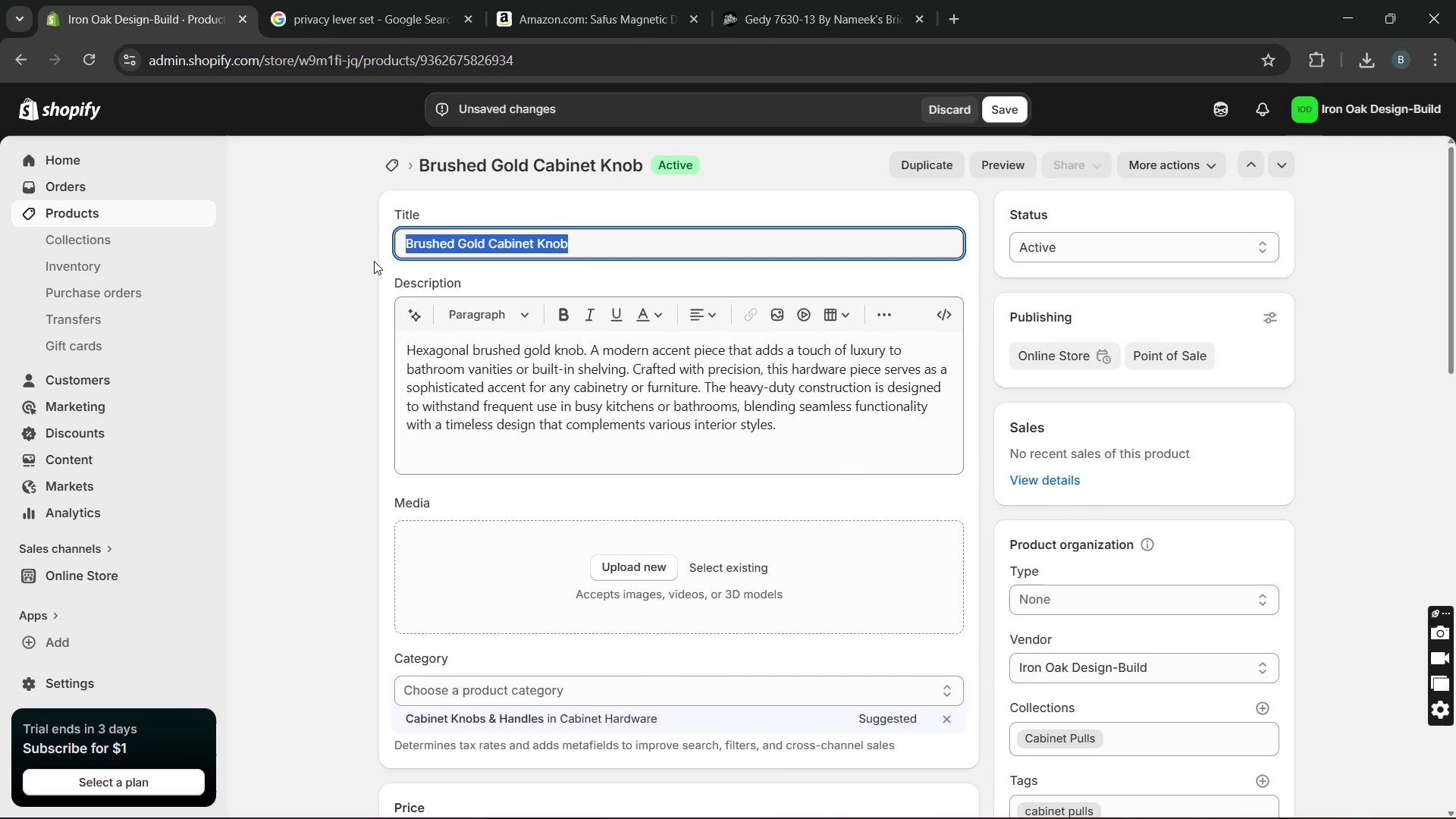 
key(Control+C)
 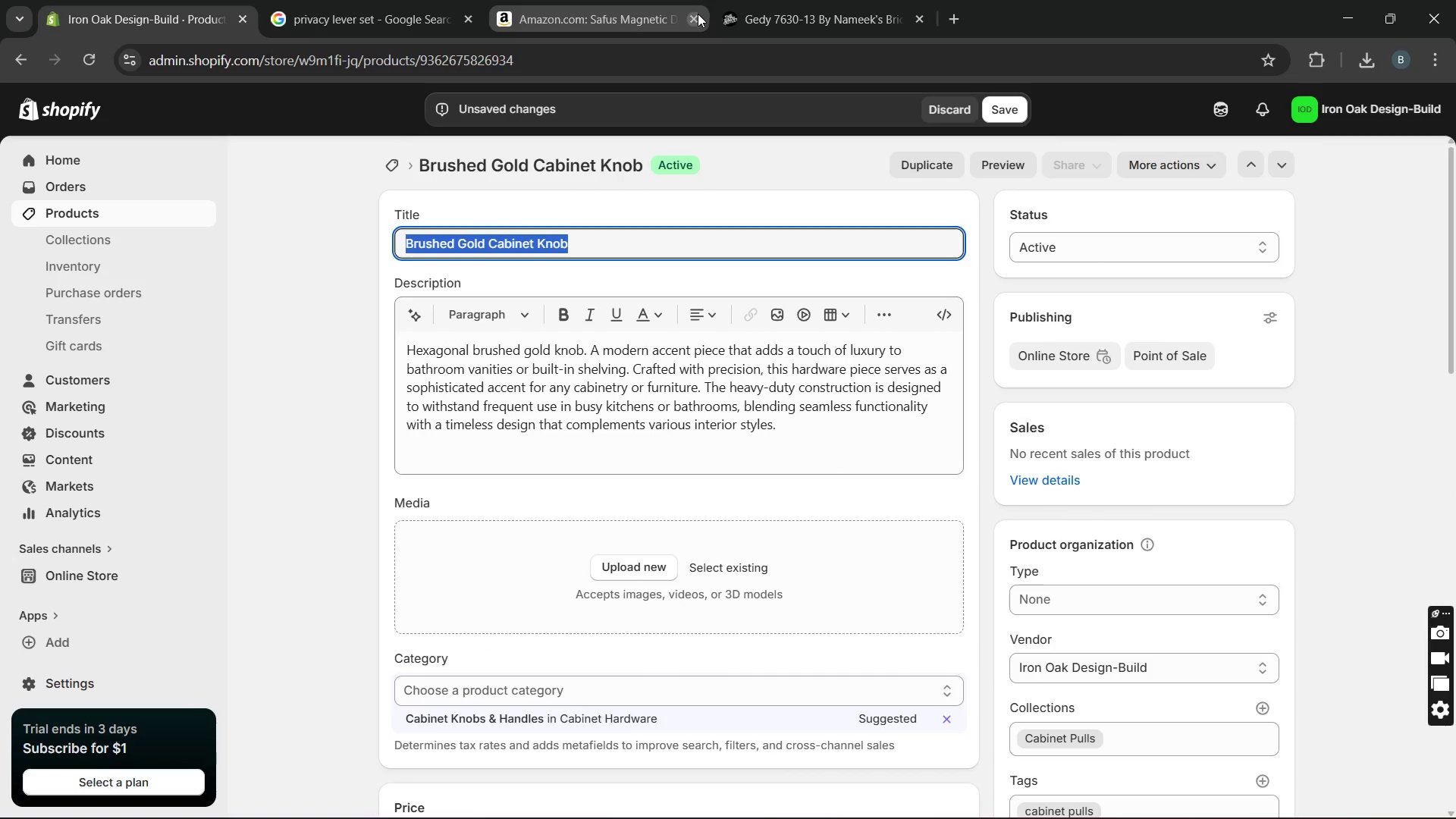 
left_click([695, 19])
 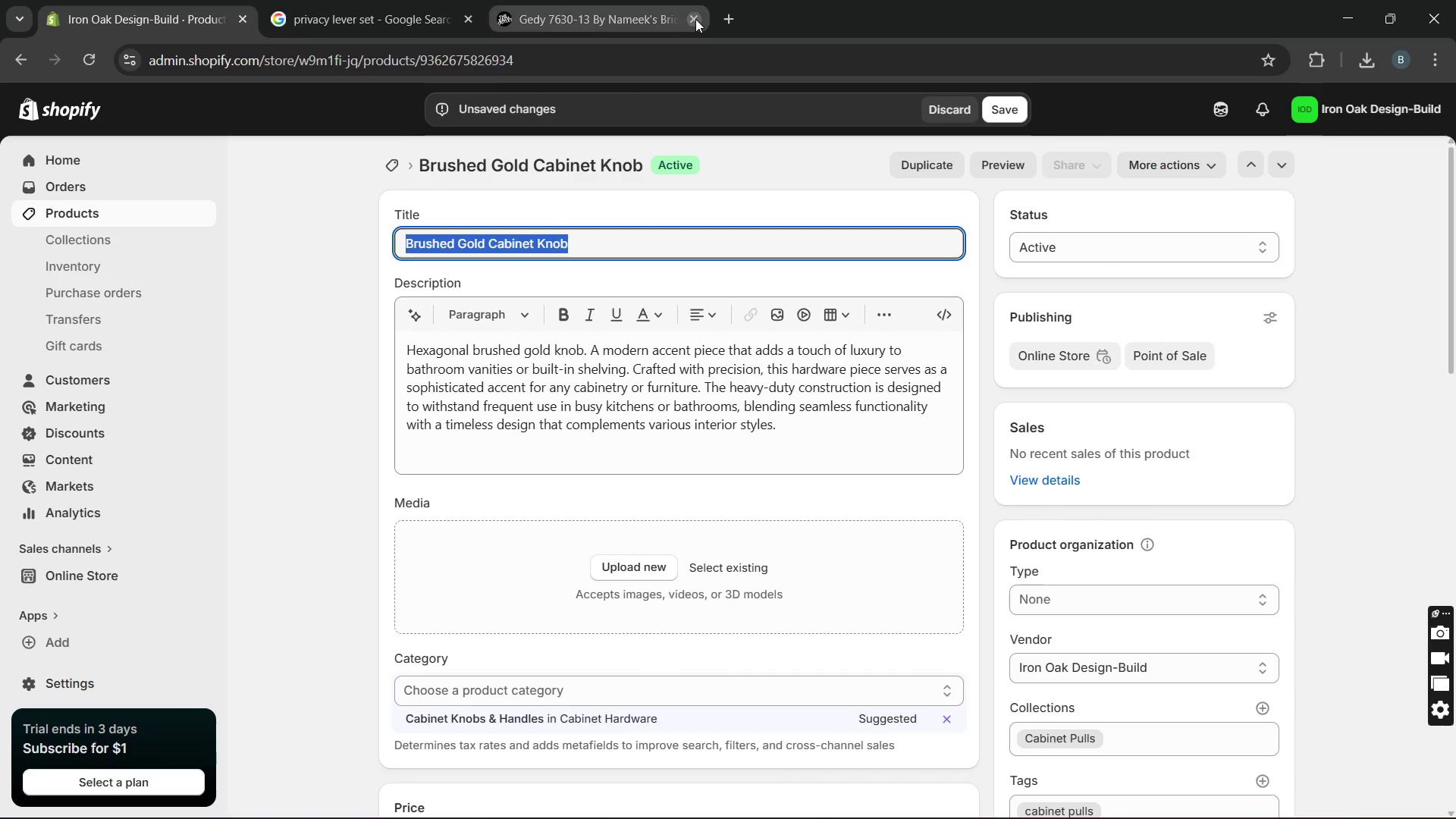 
left_click([695, 19])
 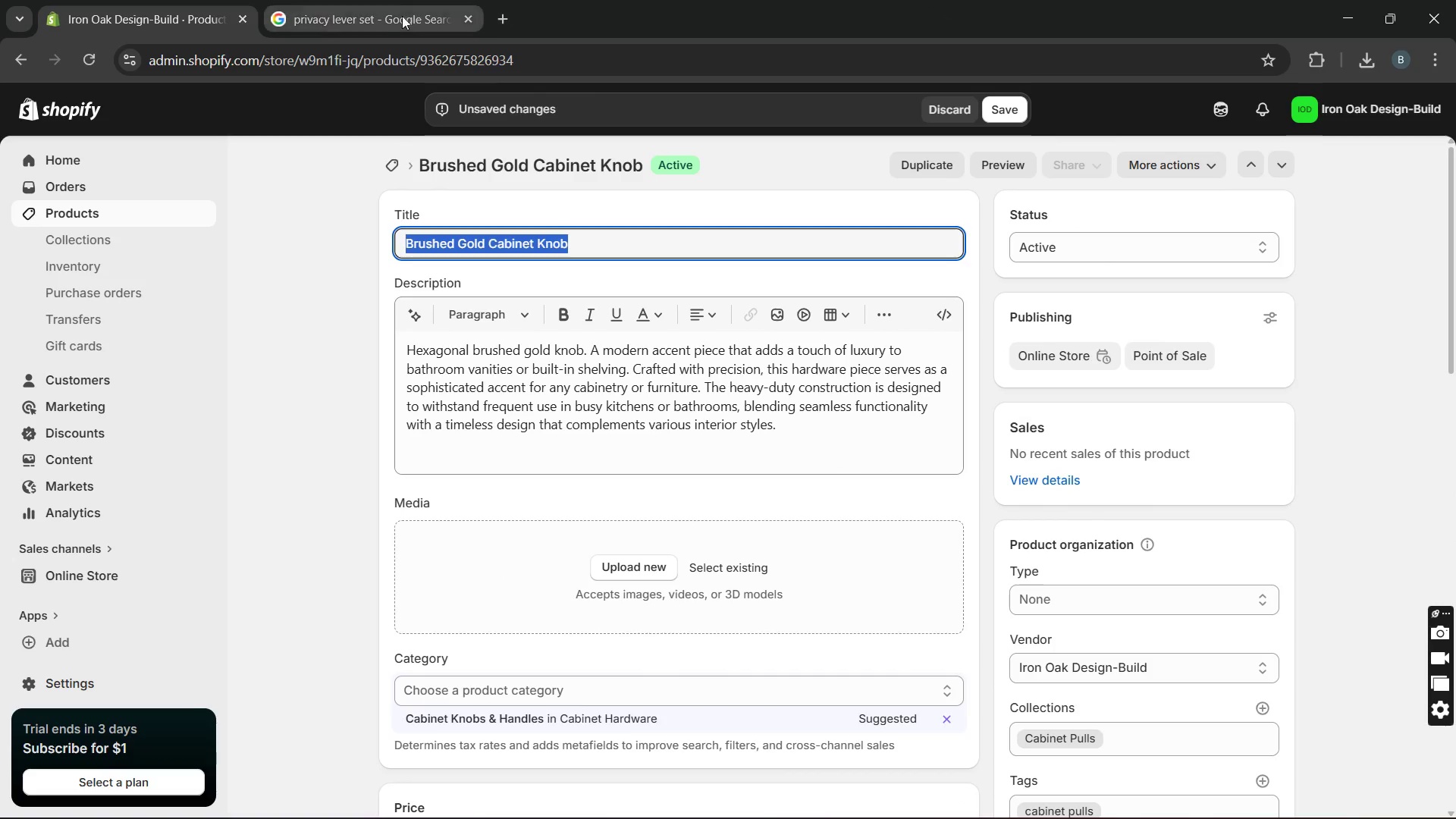 
left_click([396, 17])
 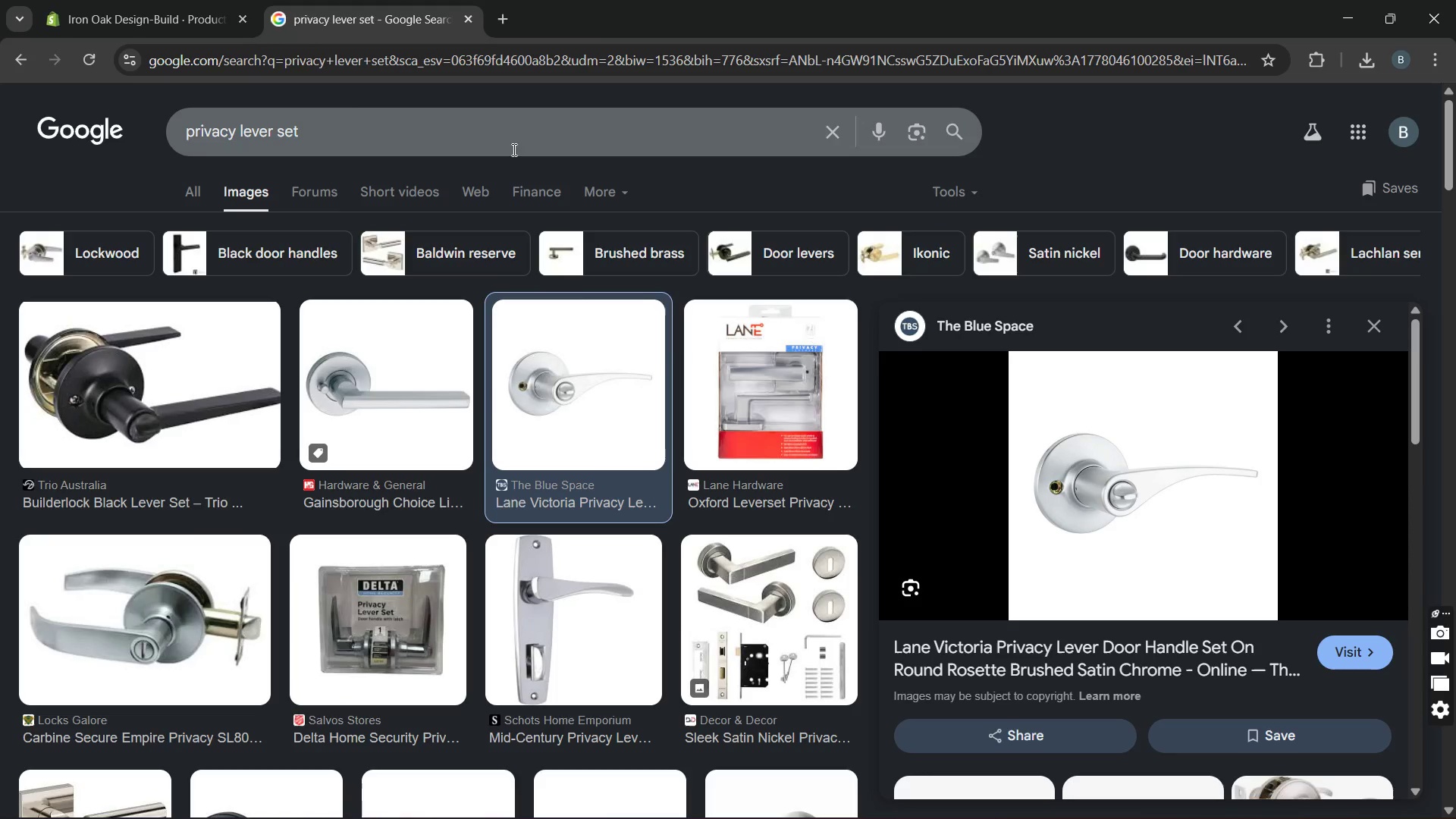 
left_click_drag(start_coordinate=[513, 142], to_coordinate=[157, 165])
 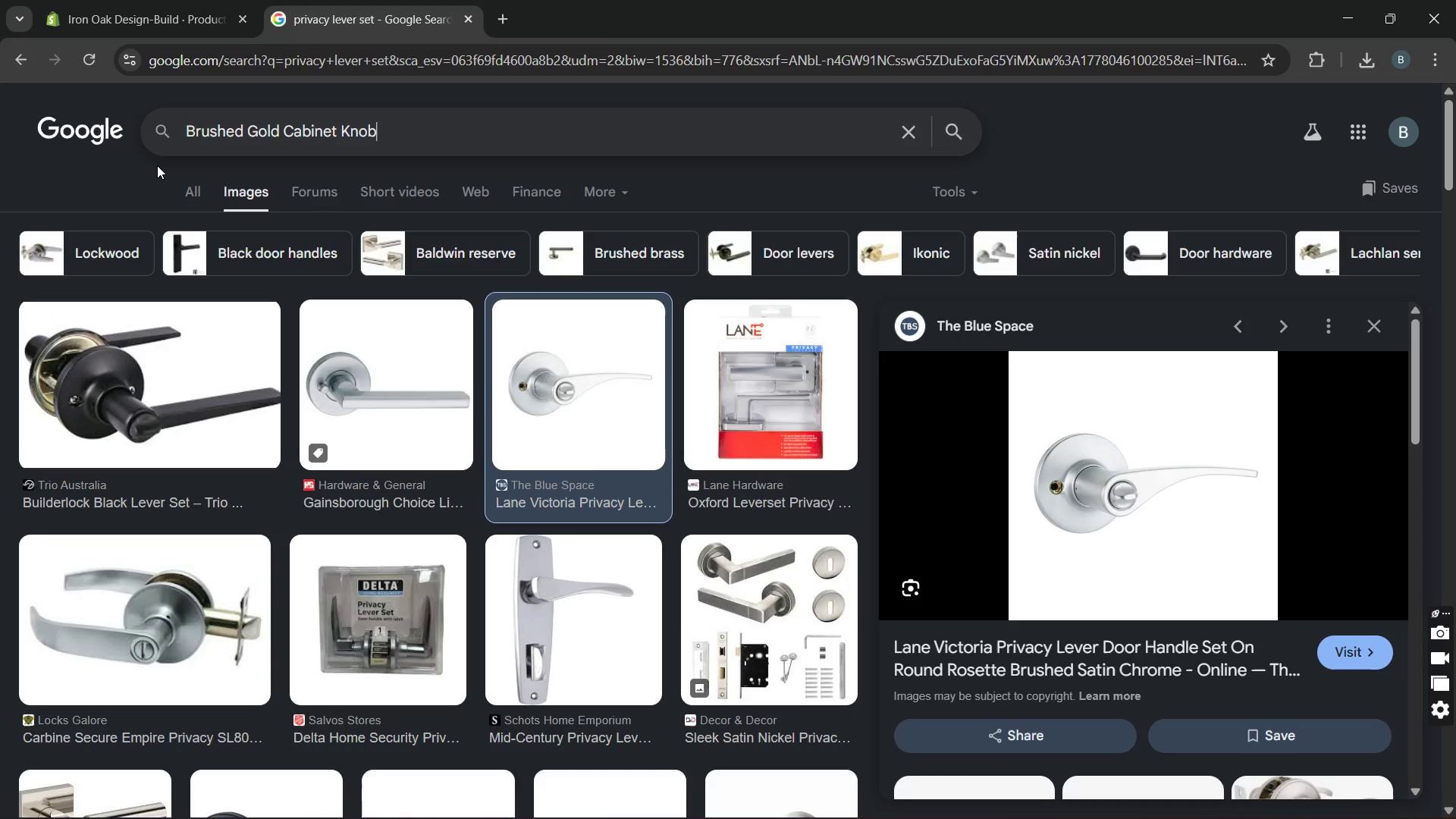 
key(Control+V)
 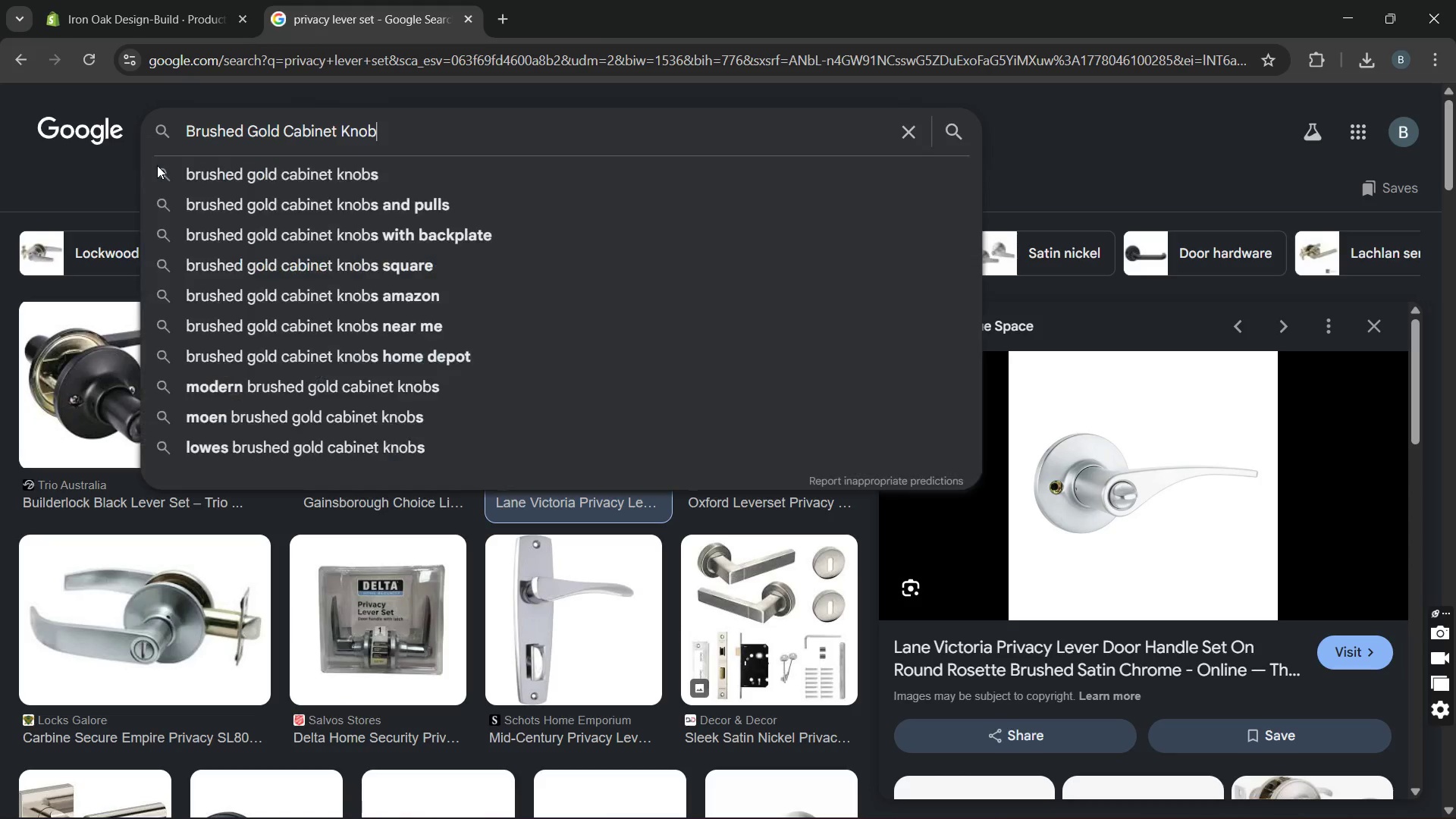 
key(Enter)
 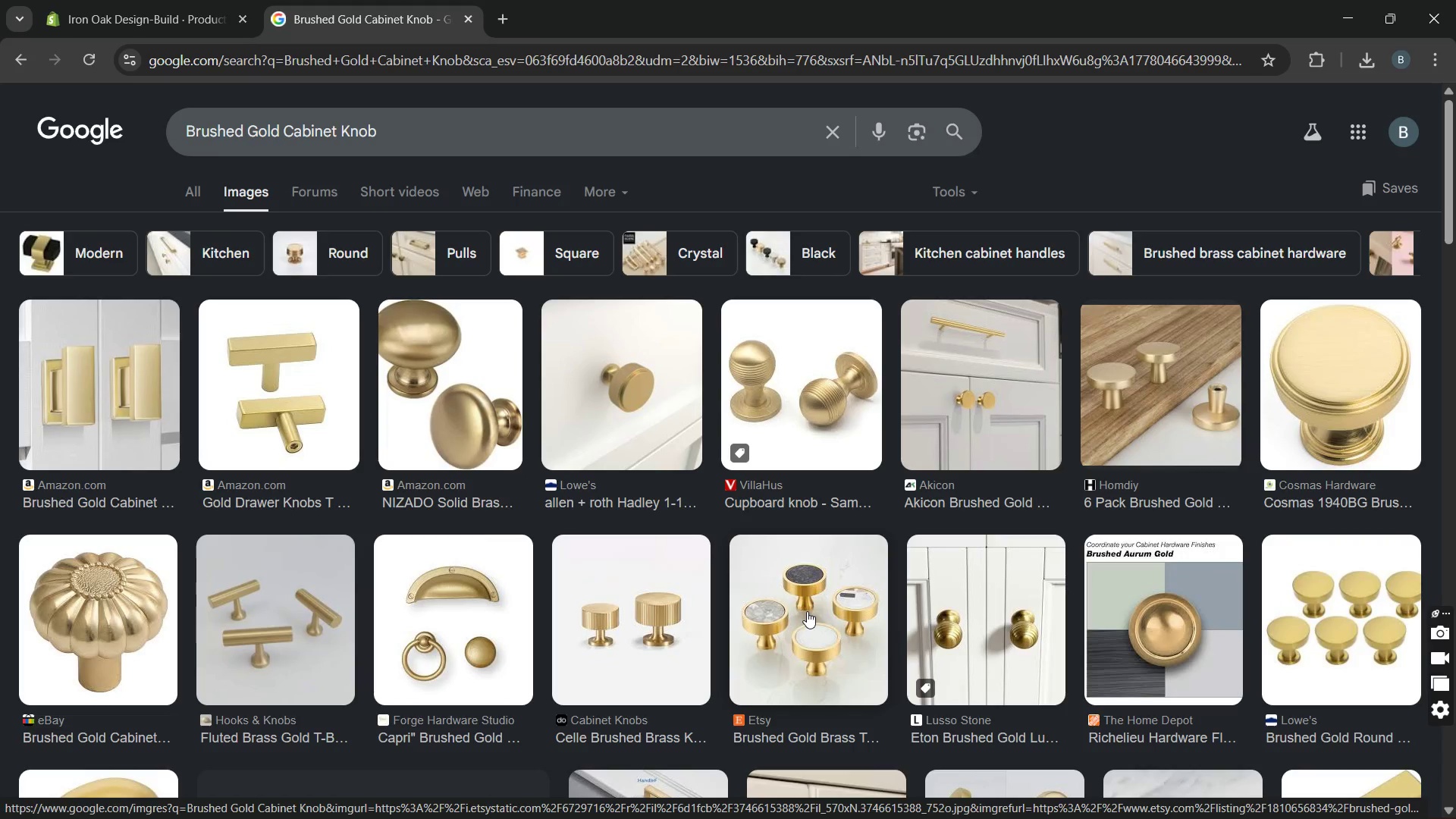 
wait(14.19)
 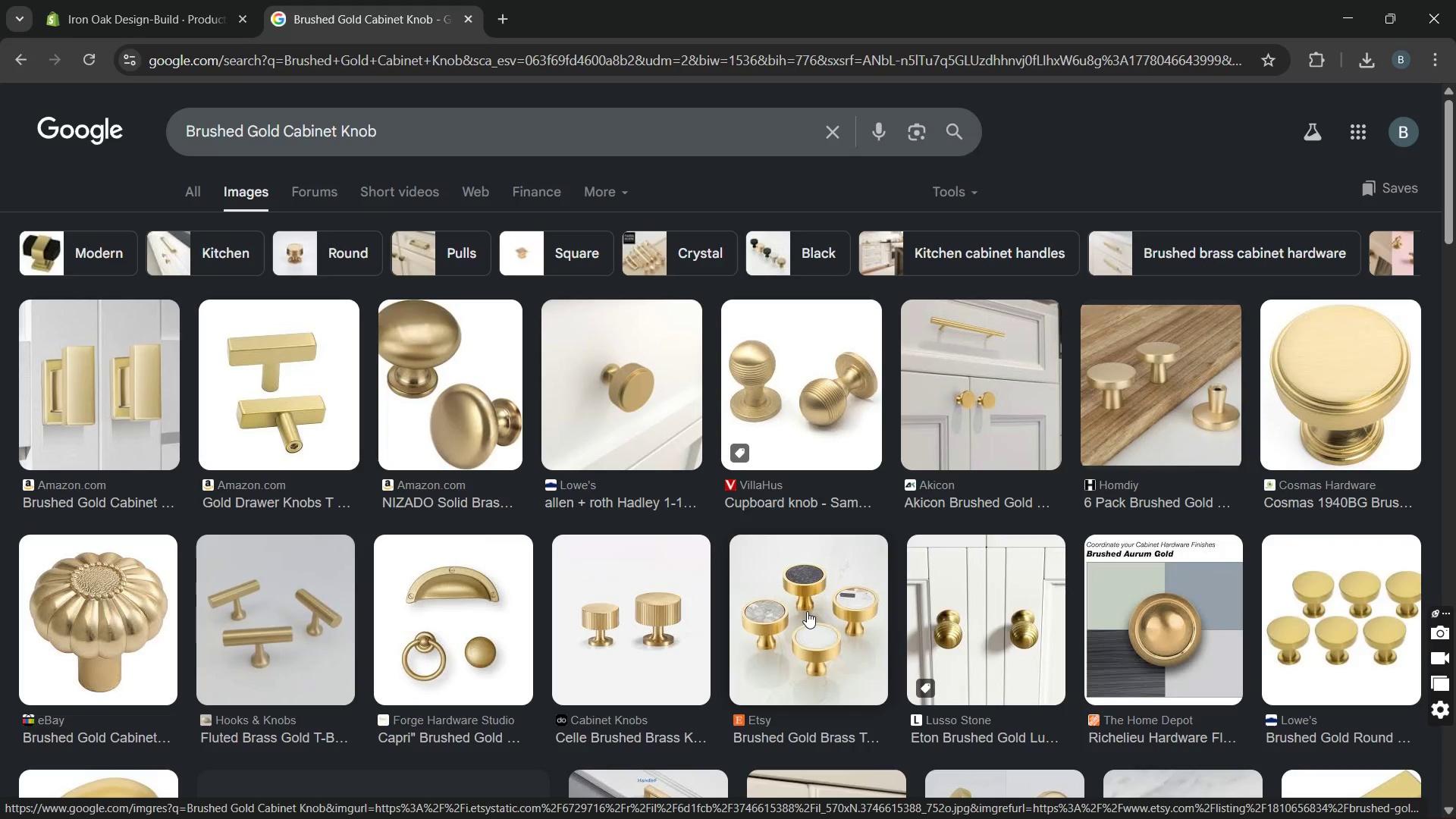 
left_click([341, 134])
 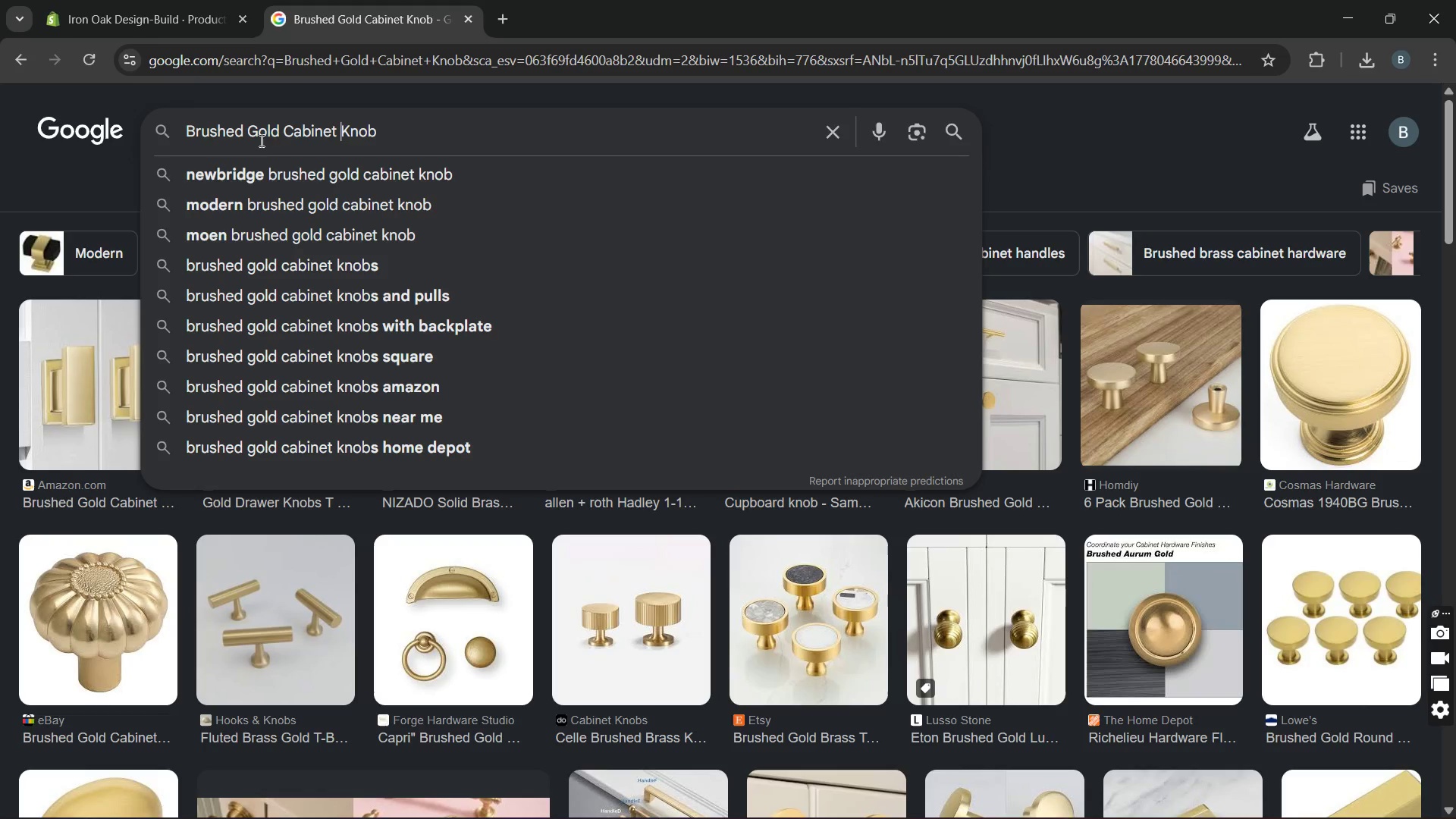 
wait(6.3)
 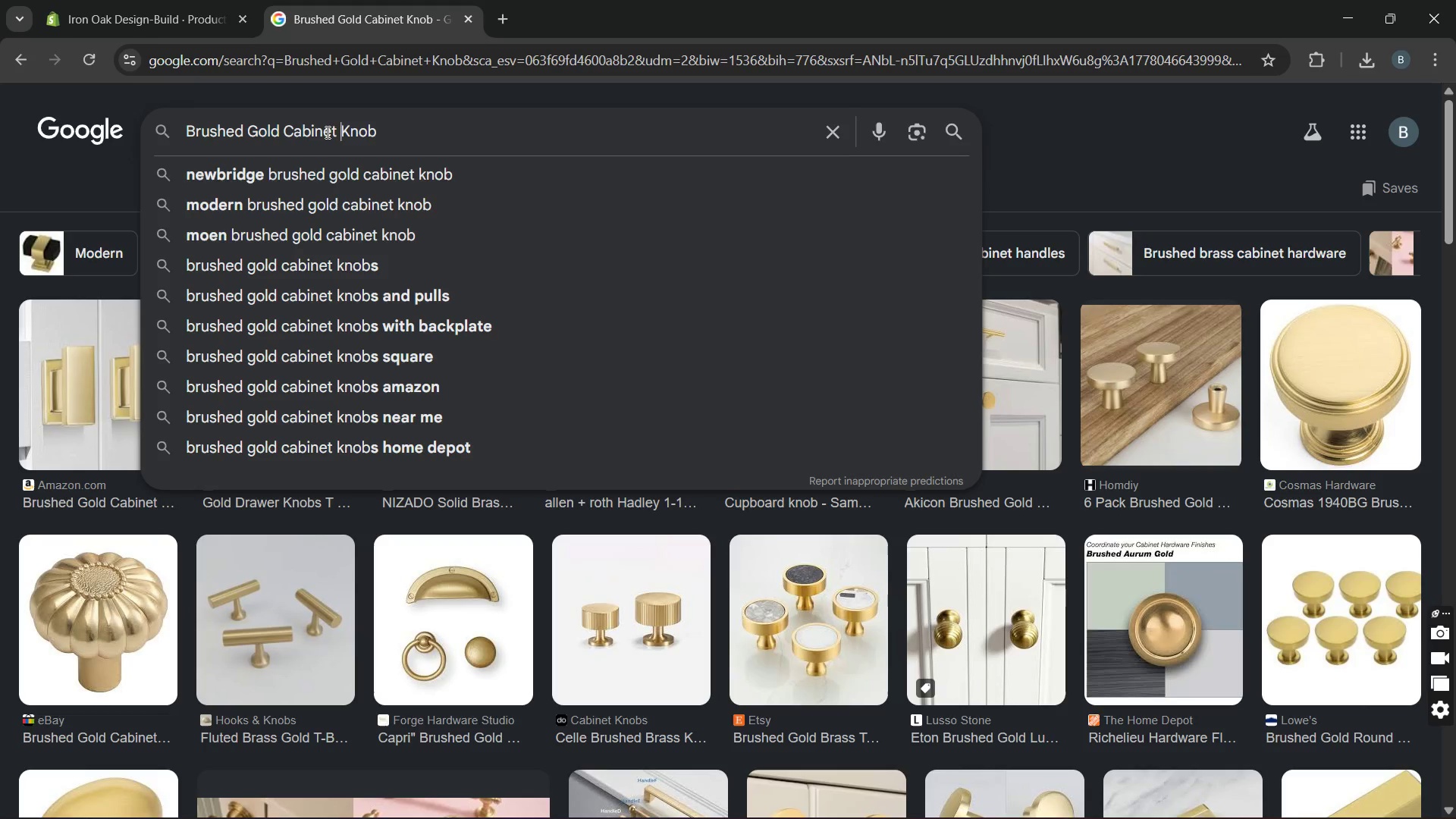 
type(hexagonal )
 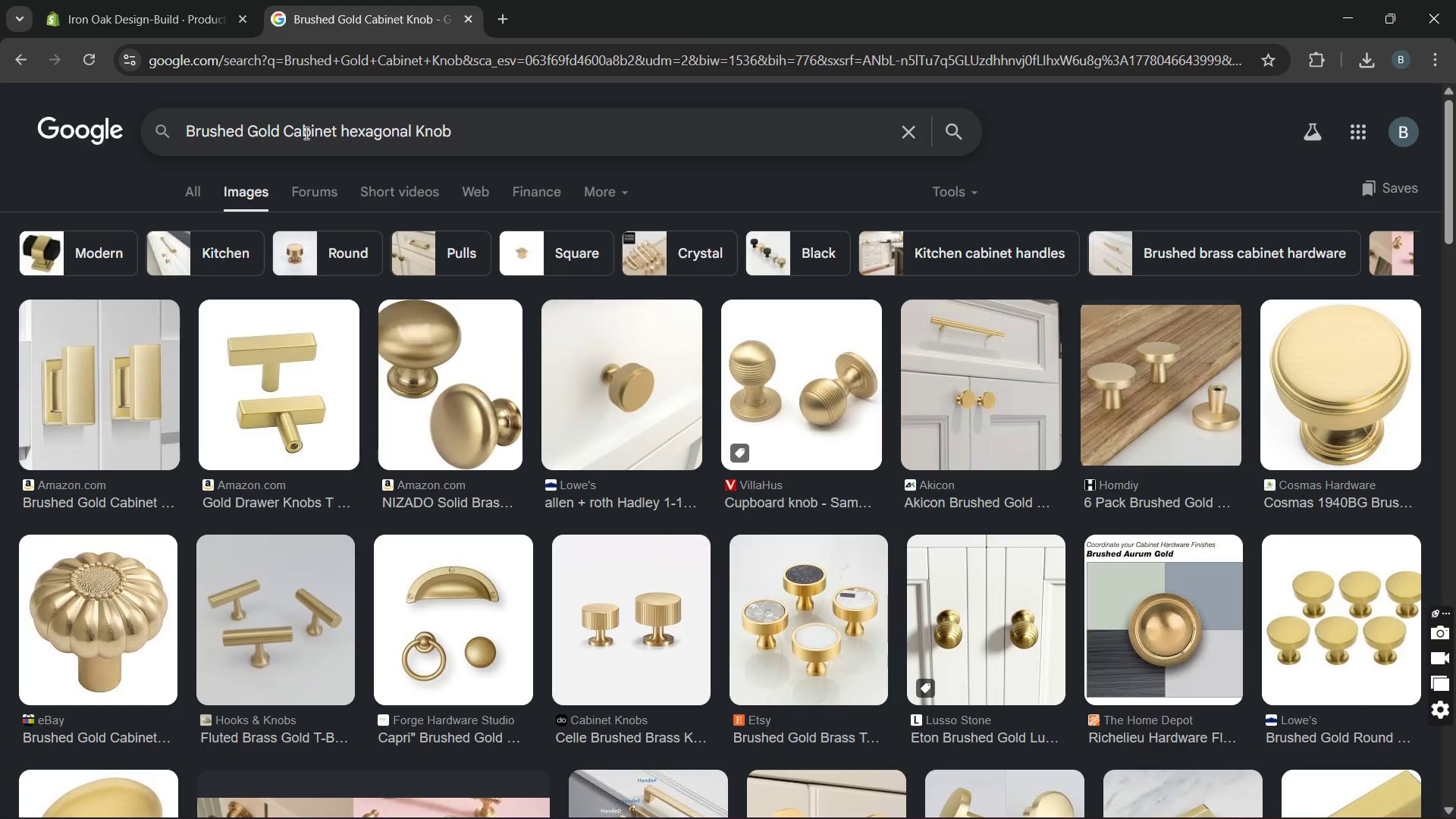 
key(Enter)
 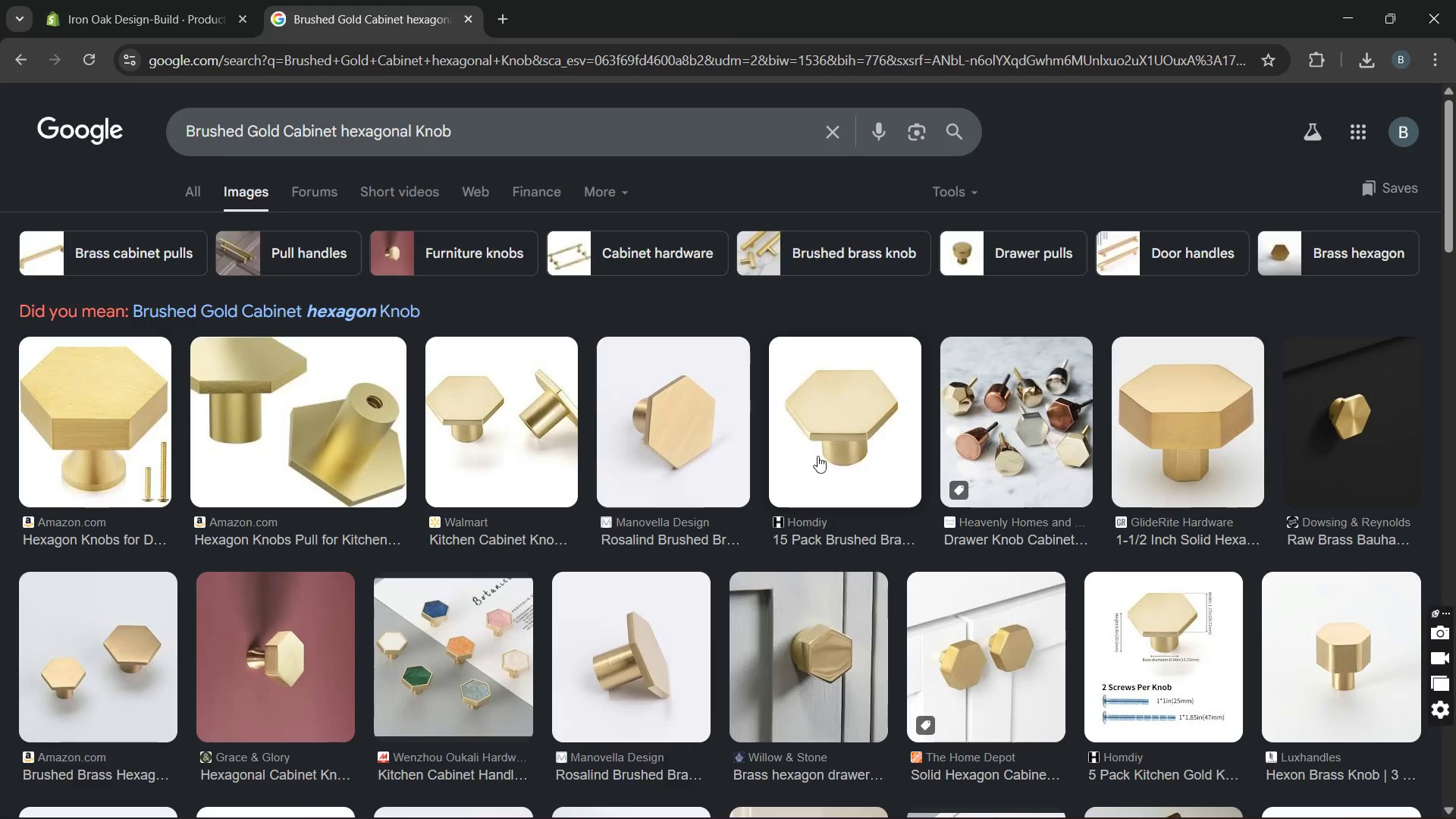 
wait(6.49)
 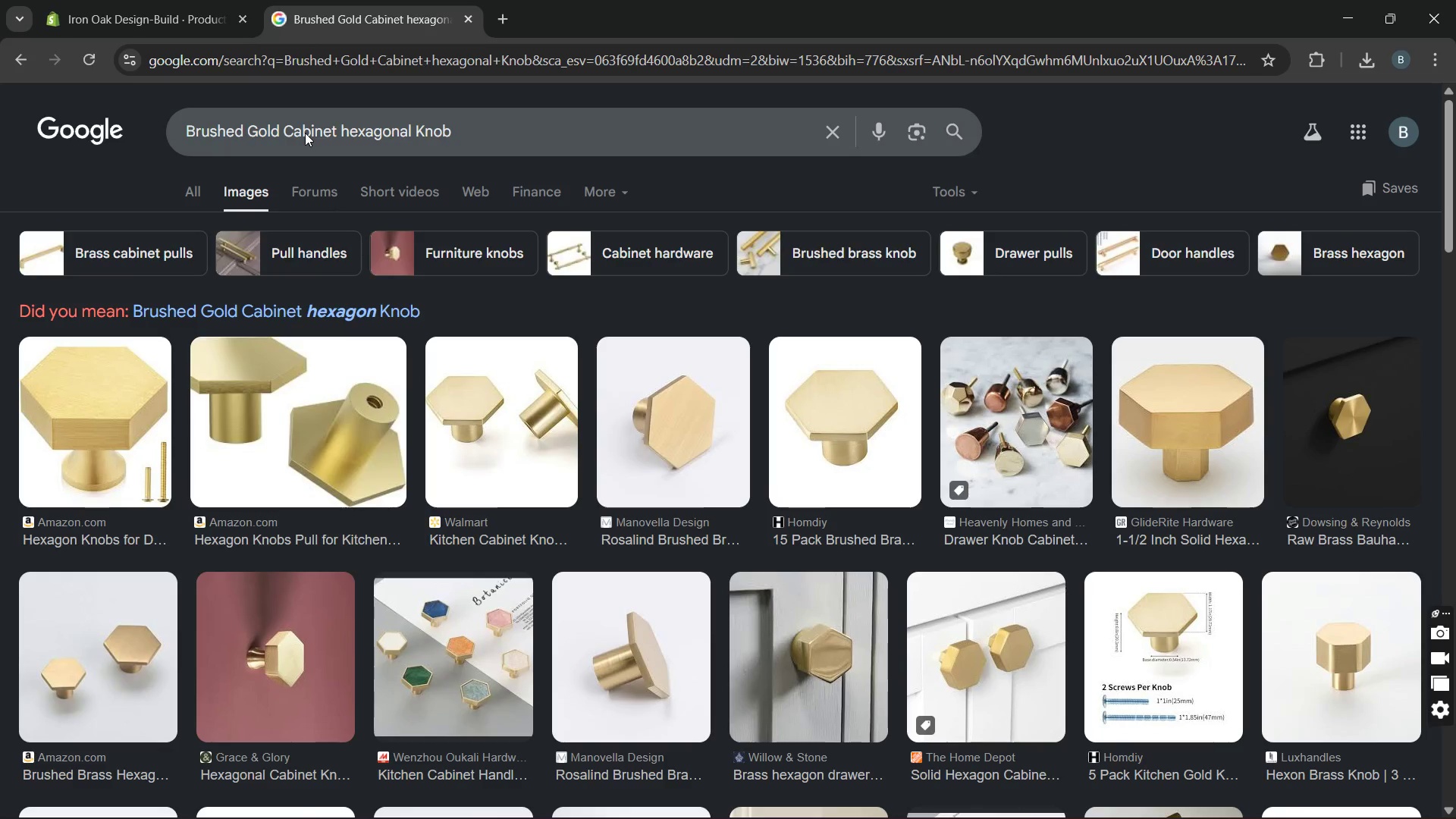 
left_click([1013, 656])
 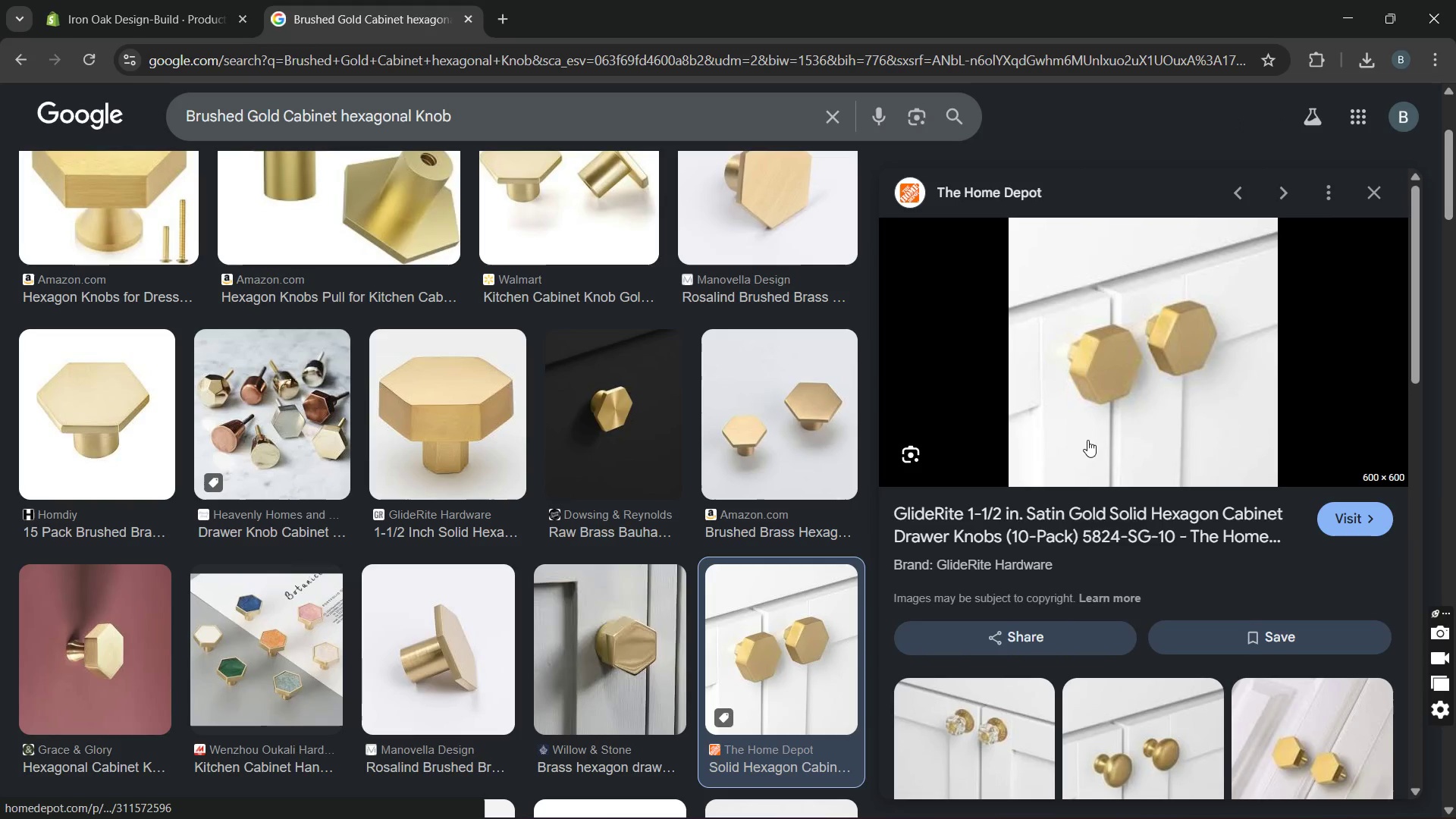 
right_click([1087, 440])
 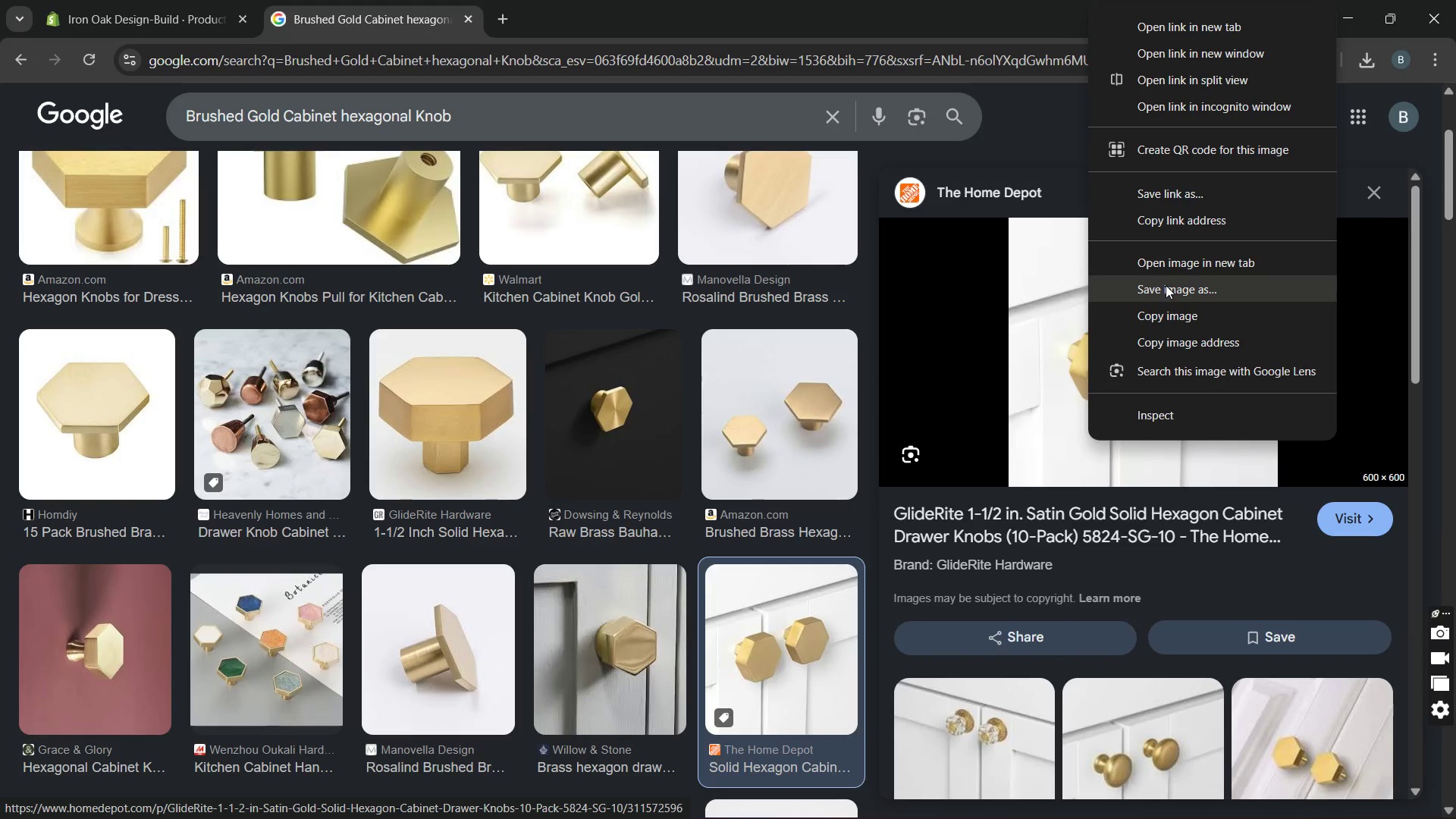 
left_click([1166, 285])
 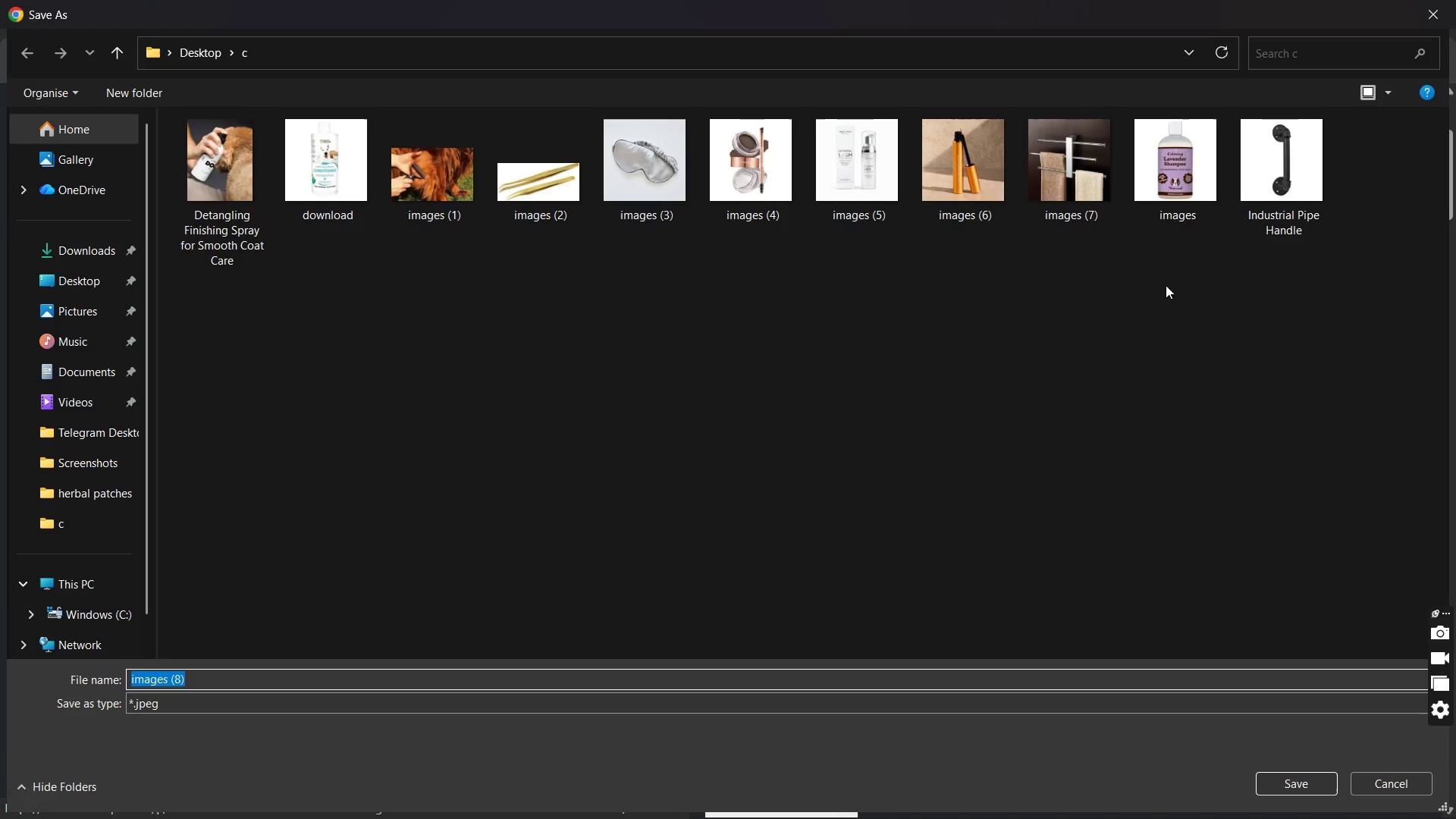 
key(Control+V)
 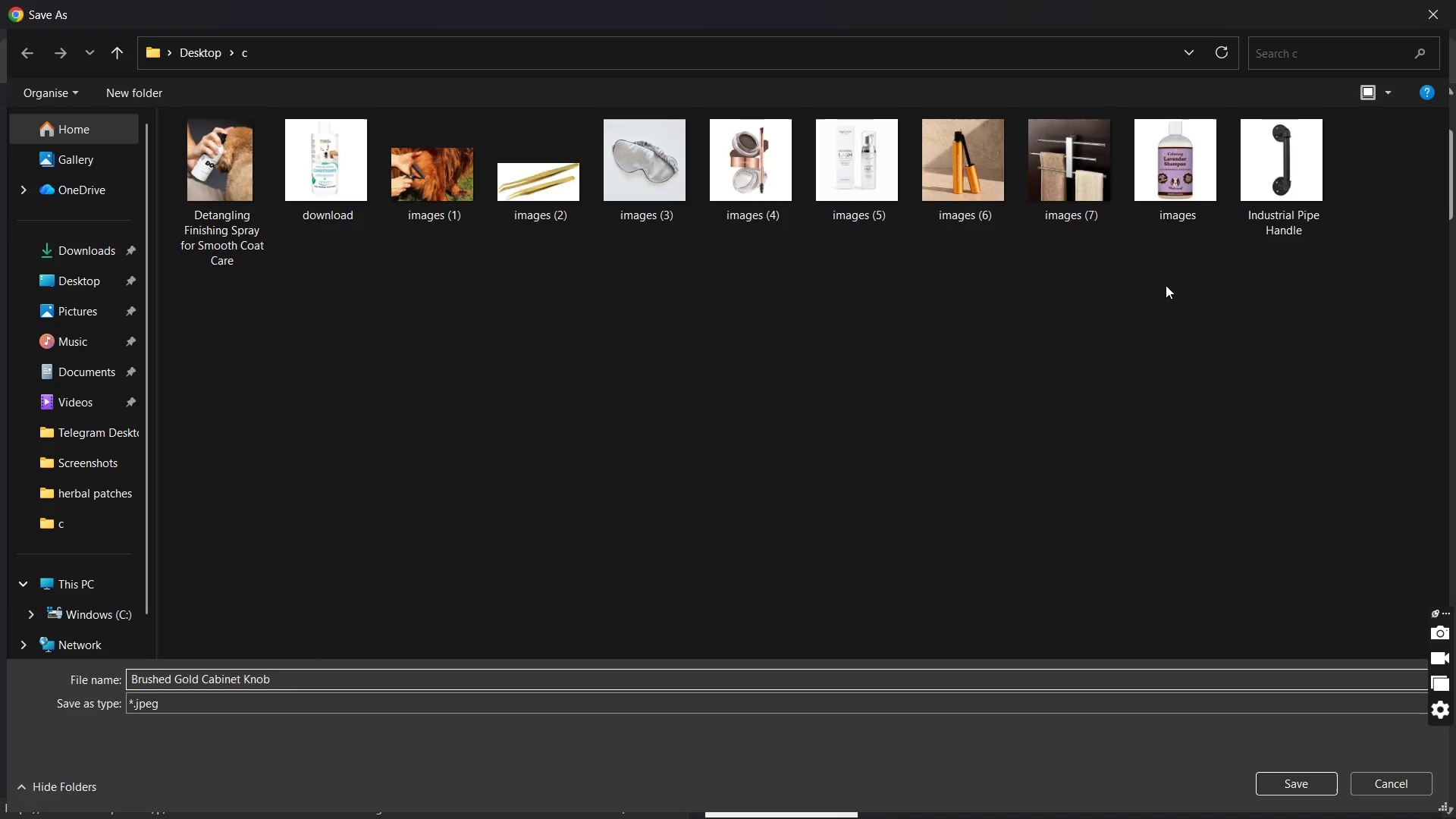 
key(Enter)
 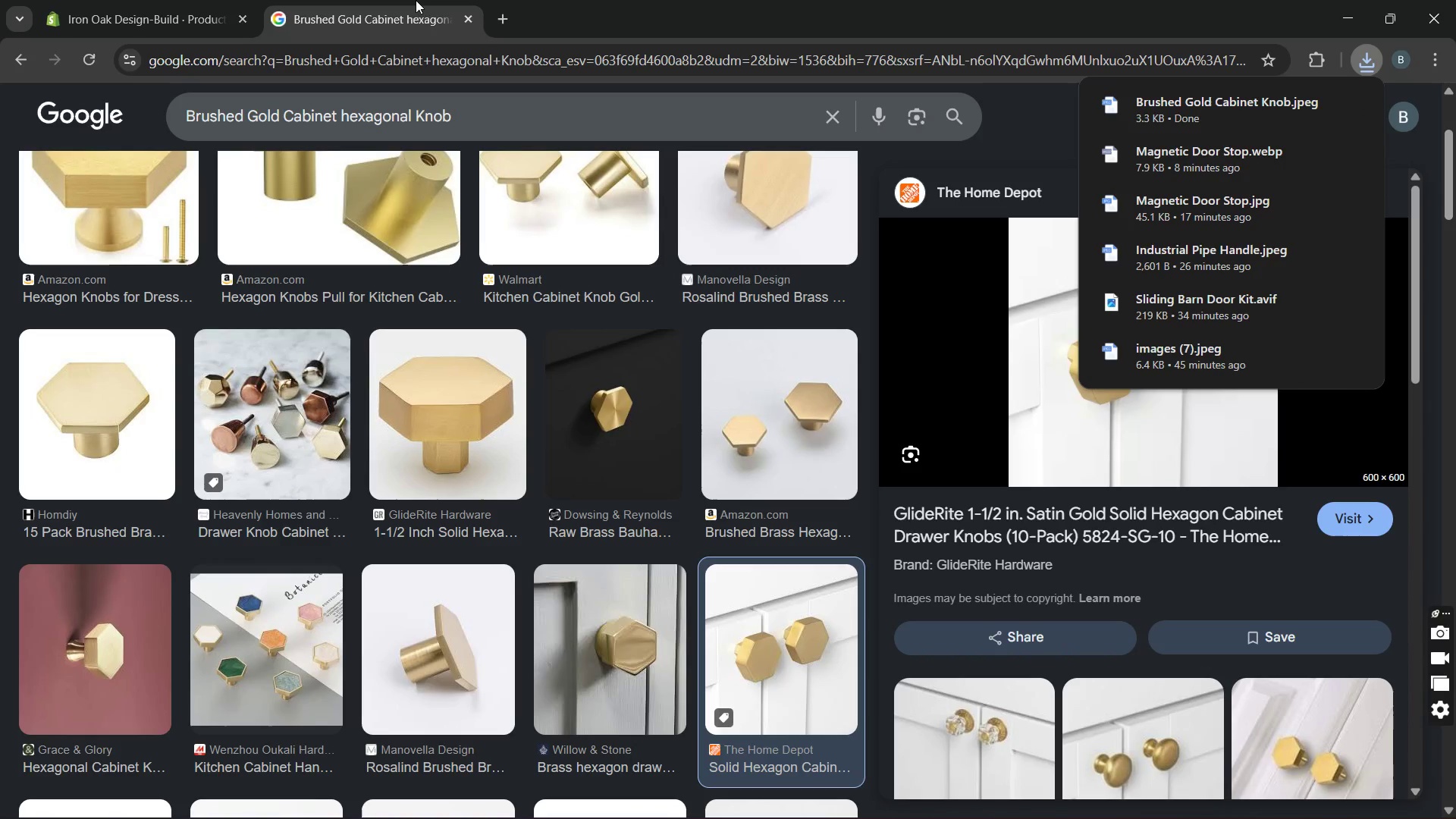 
left_click([146, 3])
 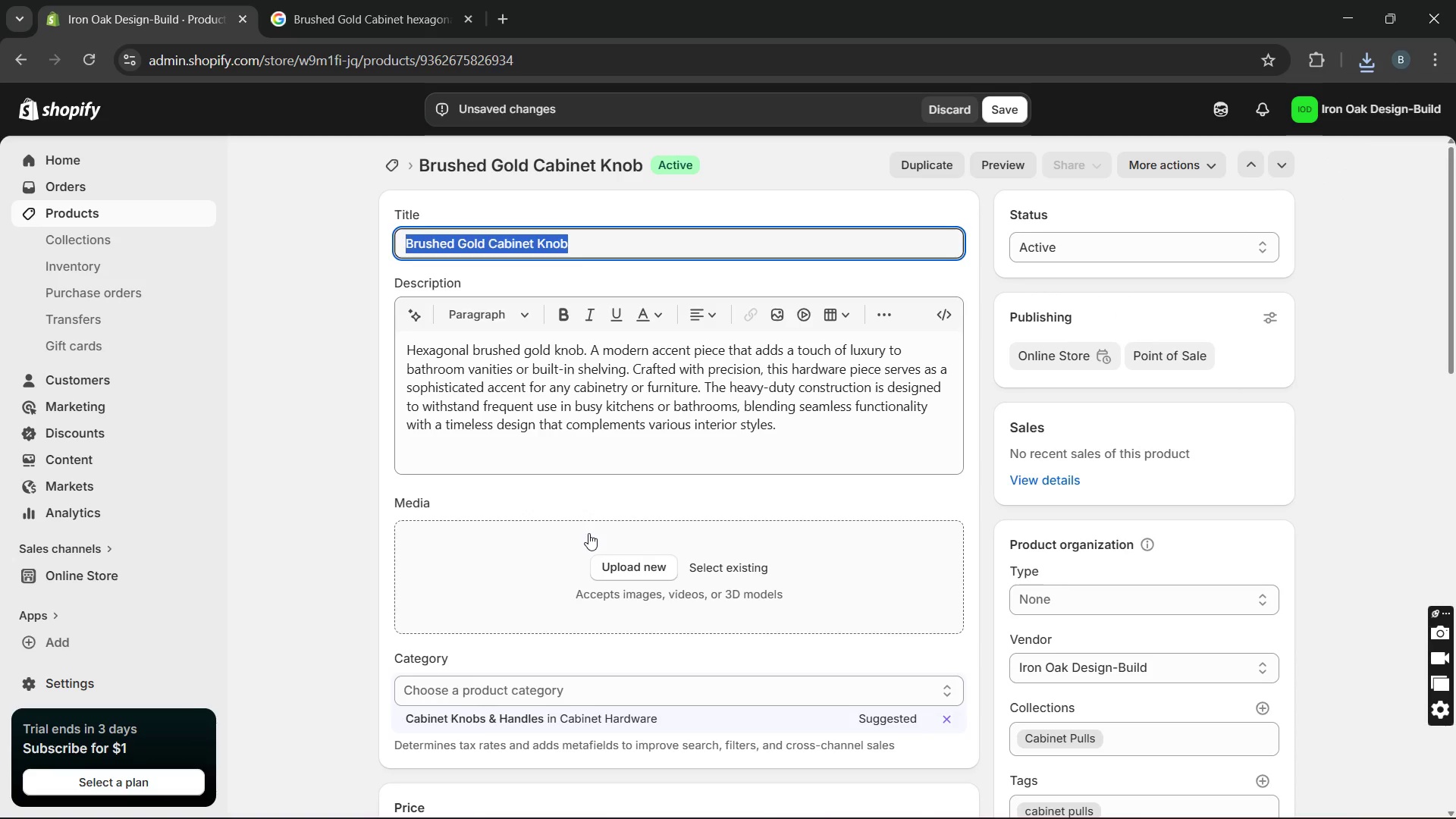 
left_click([625, 559])
 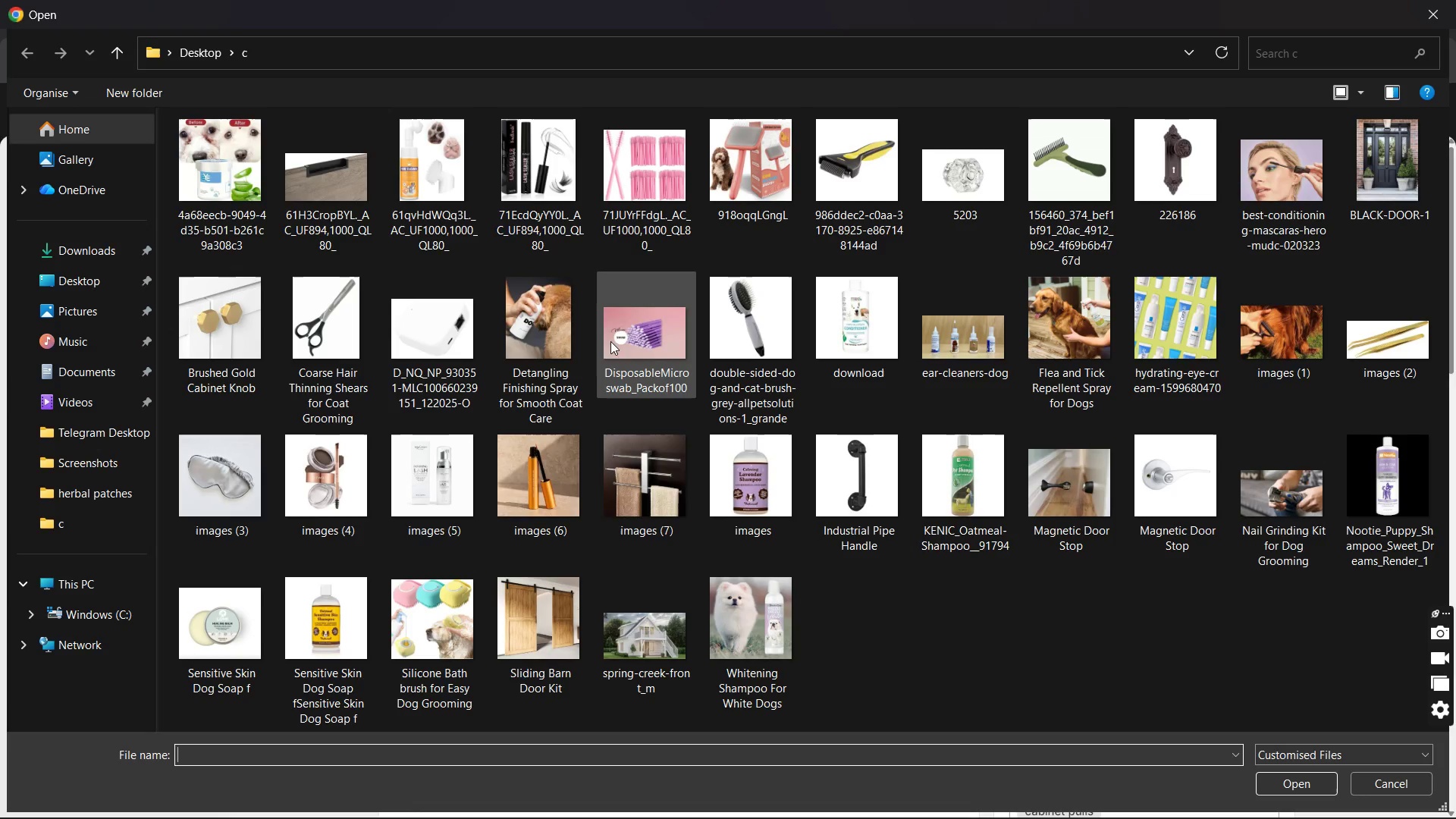 
mouse_move([721, 266])
 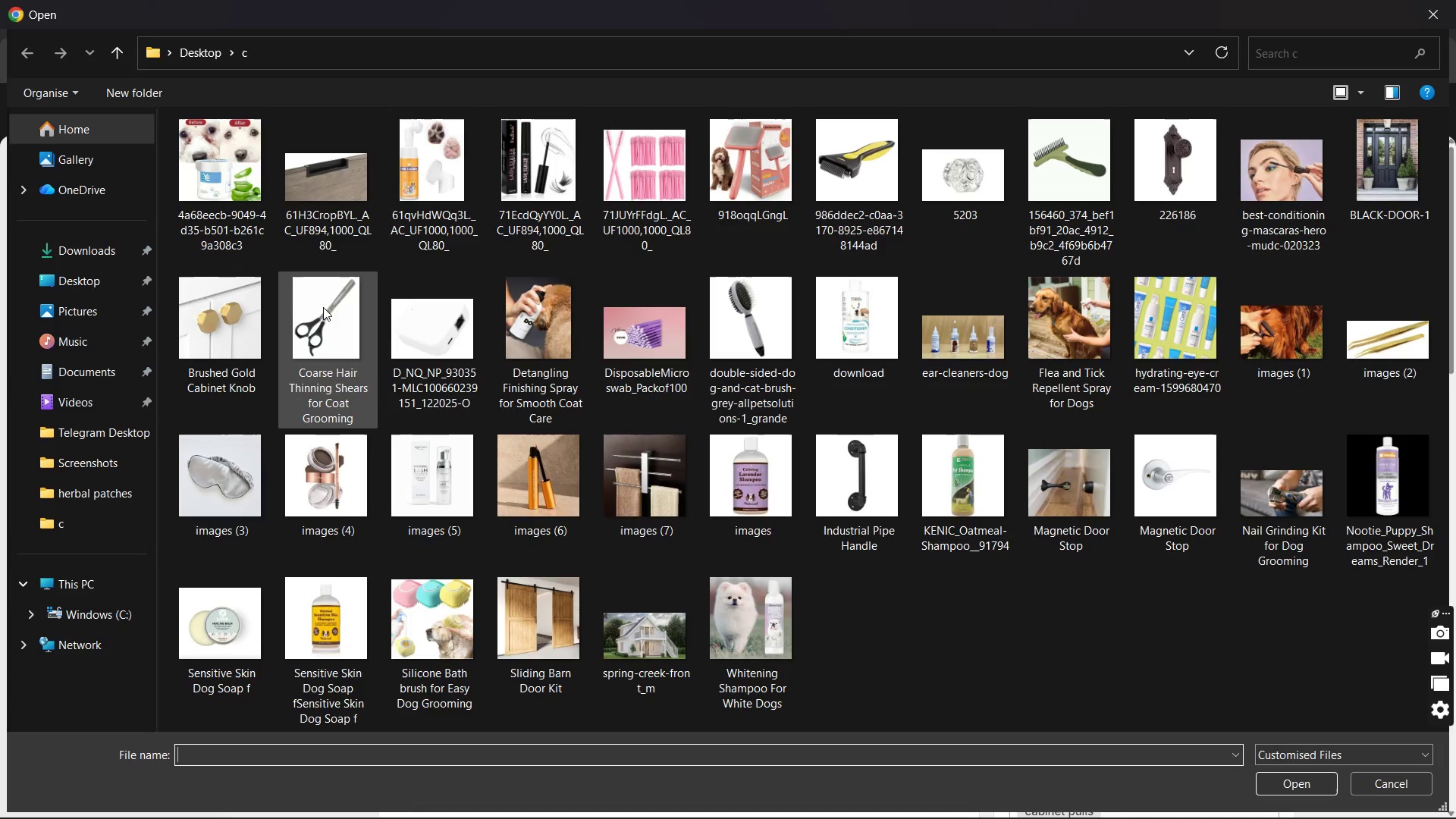 
double_click([246, 317])
 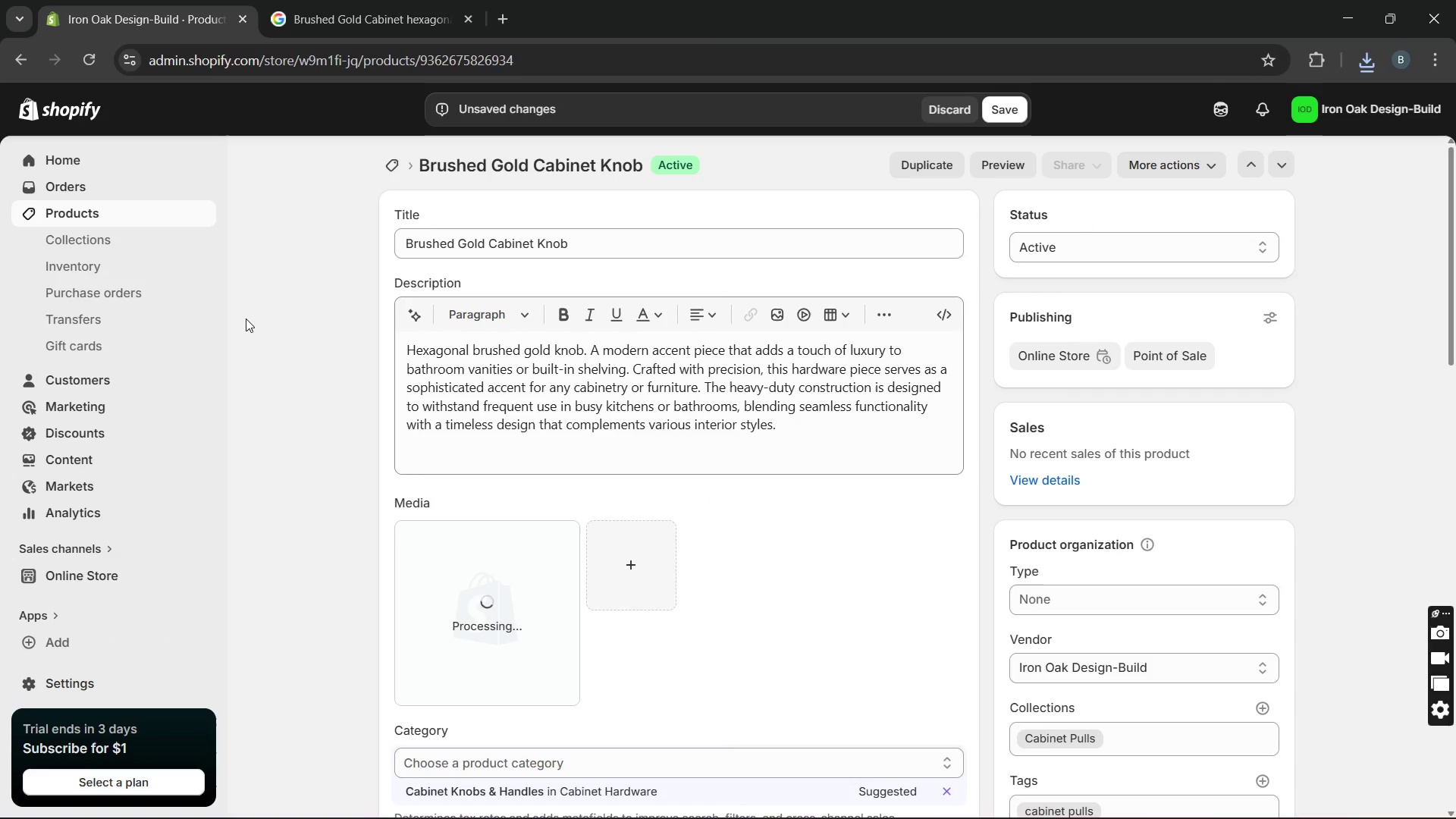 
wait(10.19)
 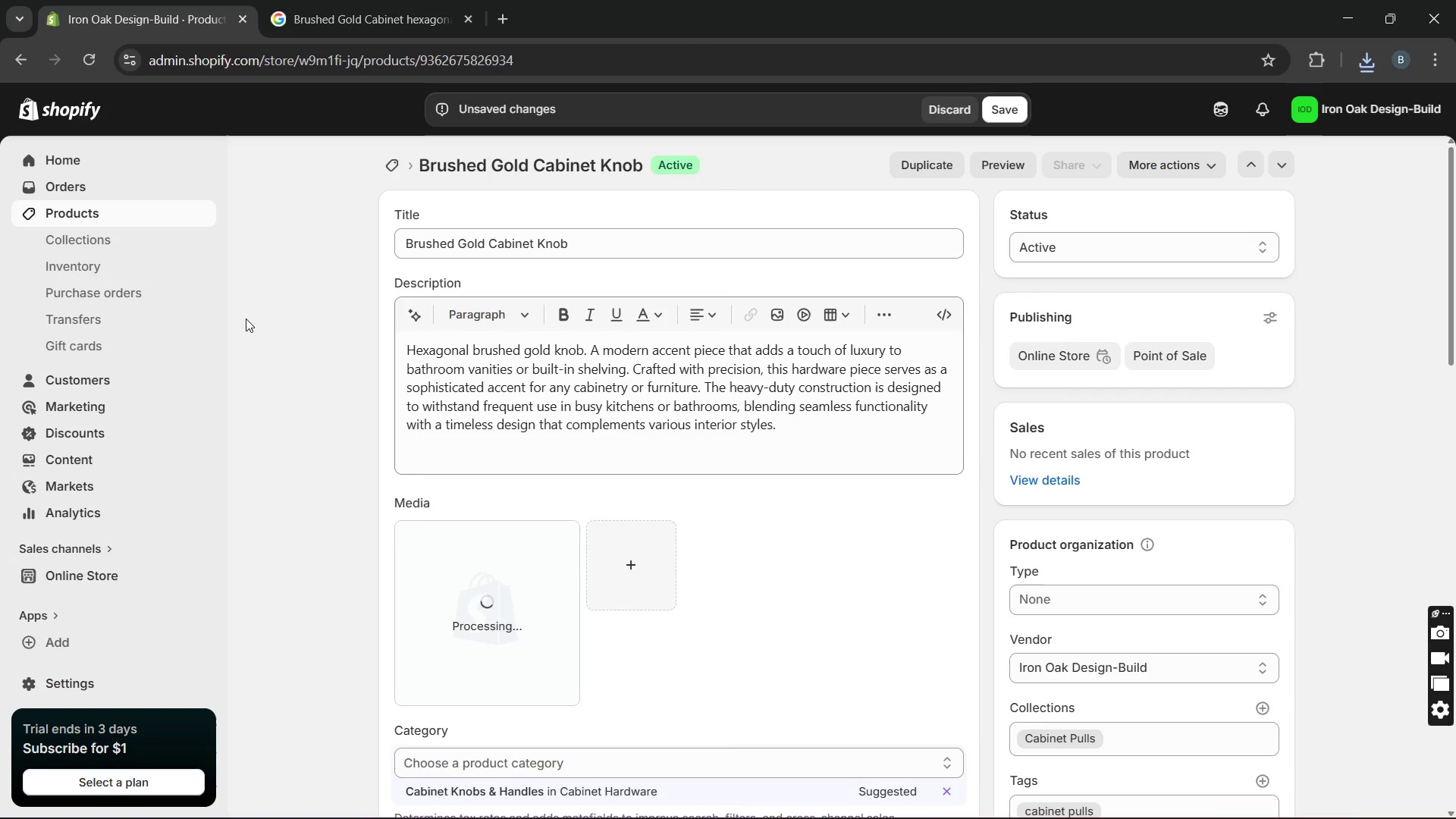 
left_click([459, 585])
 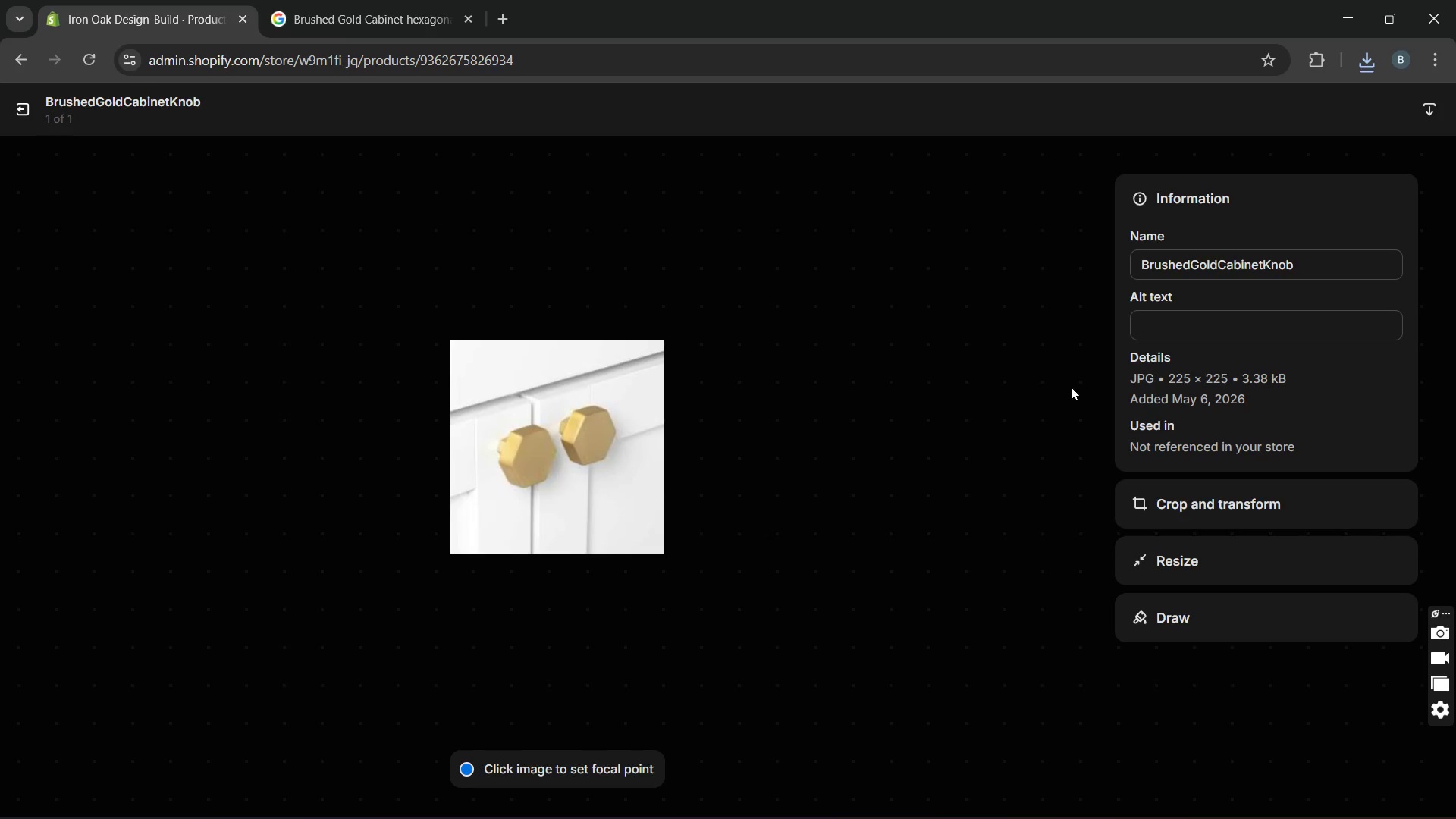 
left_click([1143, 334])
 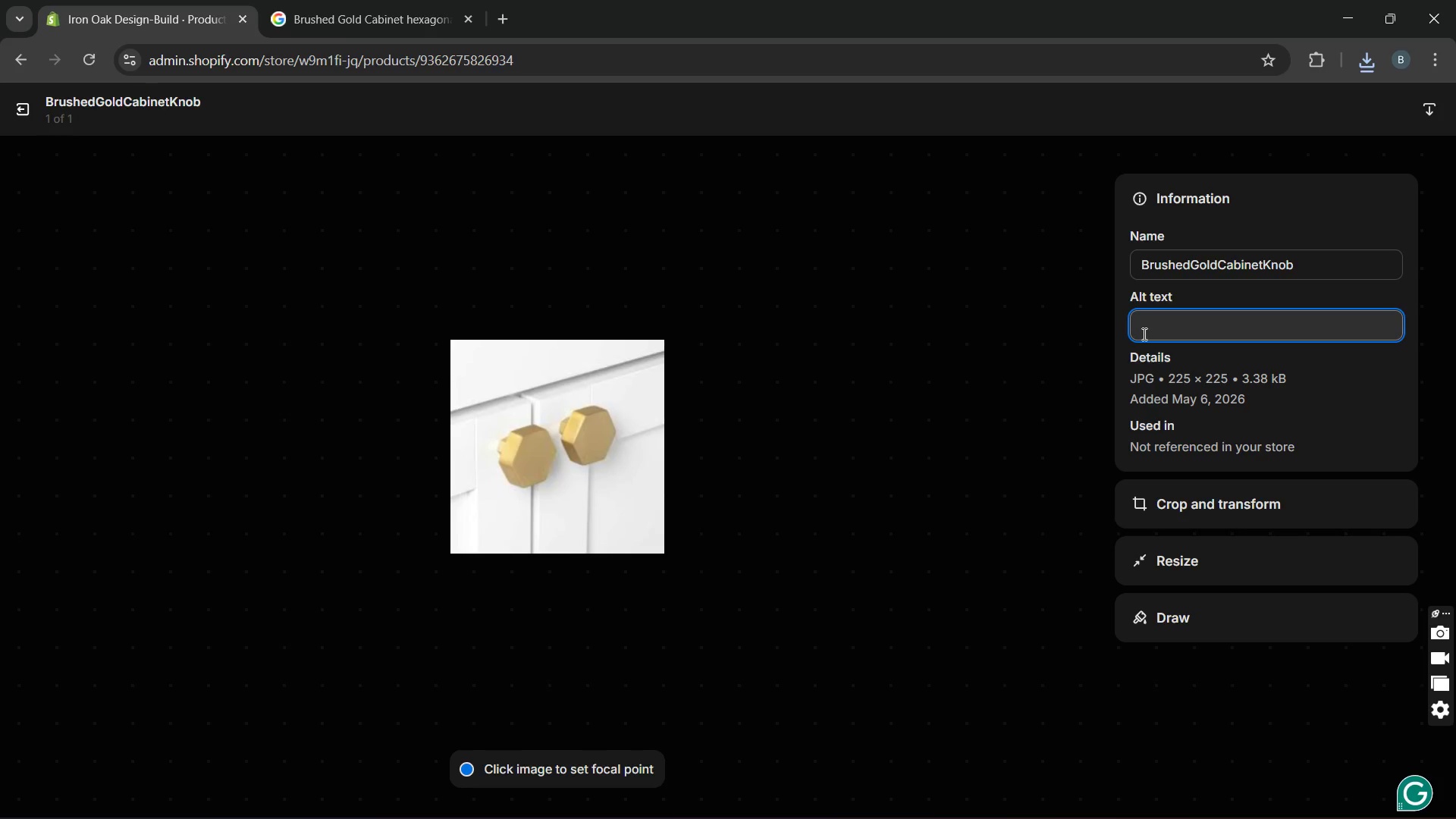 
key(B)
 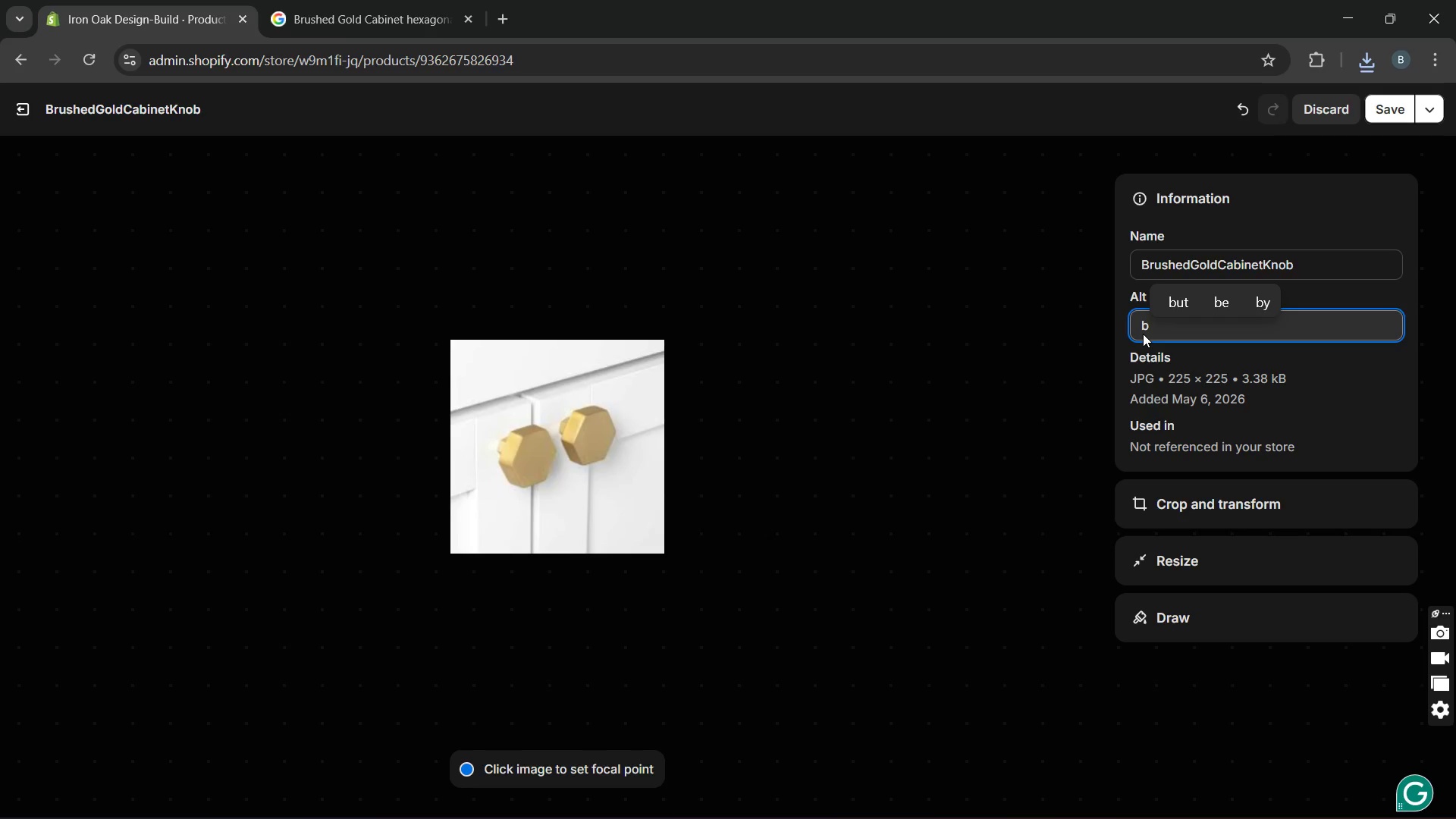 
key(Backspace)
type(hexagonal brushed golg)
key(Backspace)
type(d knob )
 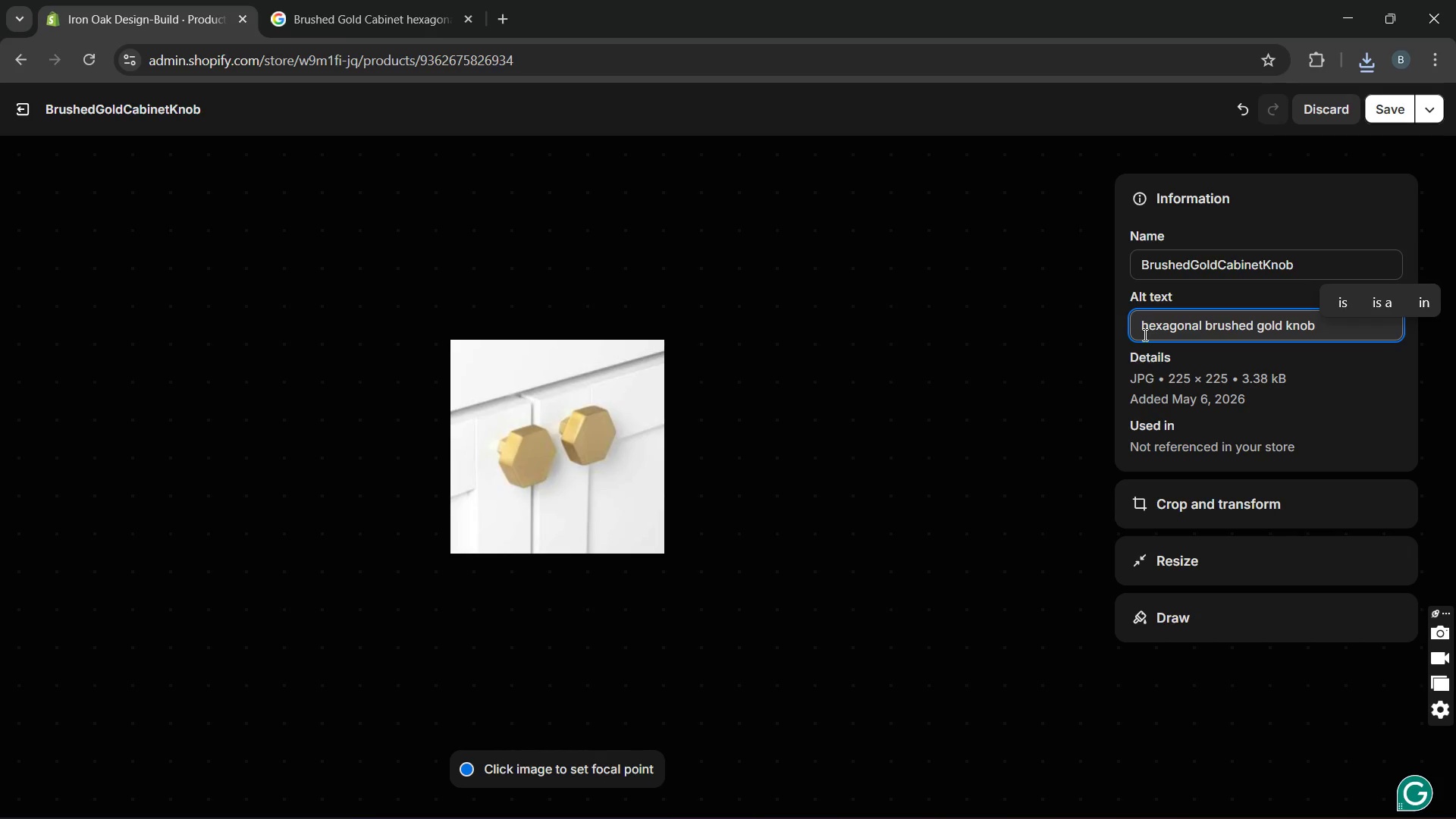 
wait(6.0)
 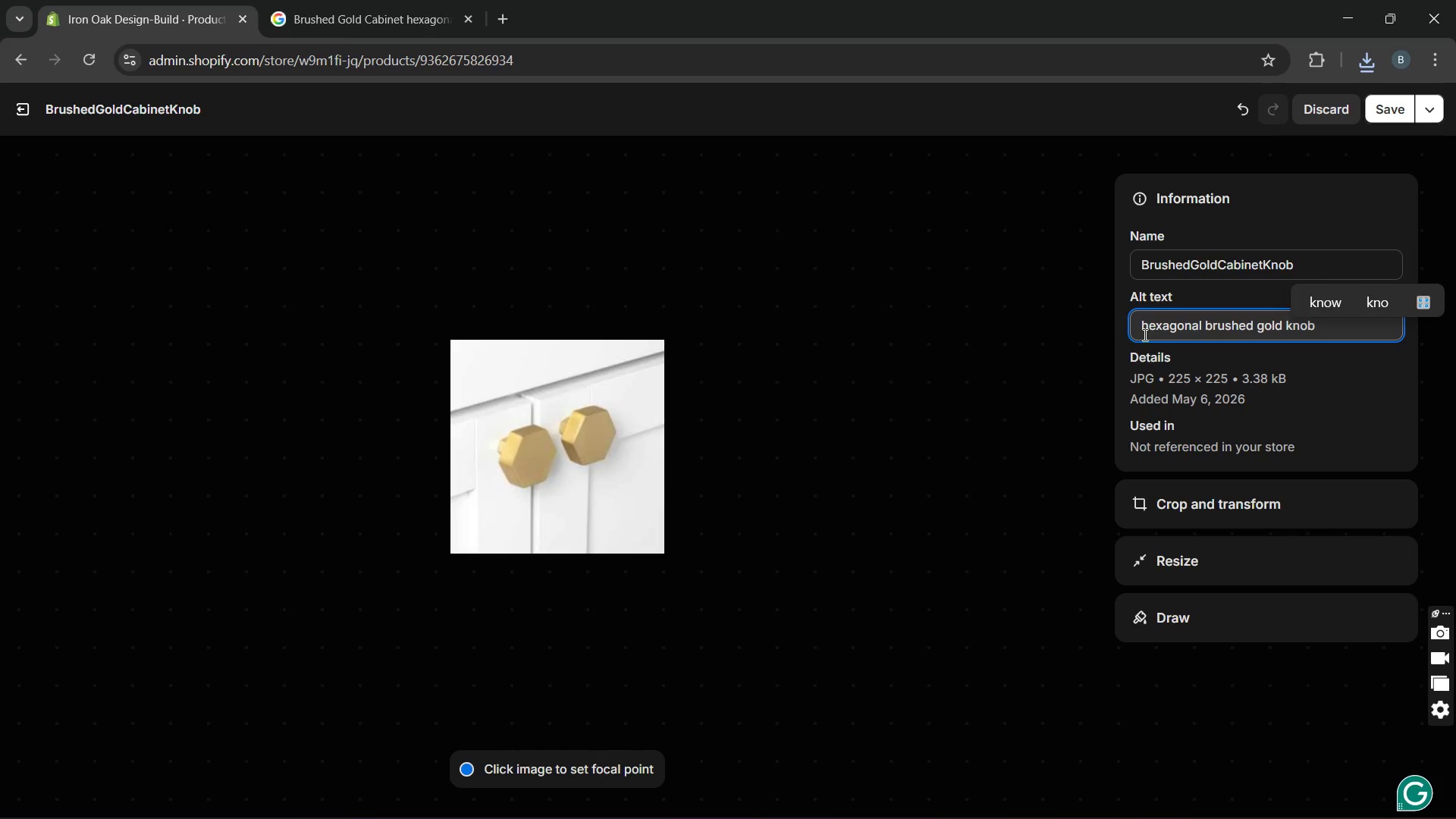 
type(reflecting )
 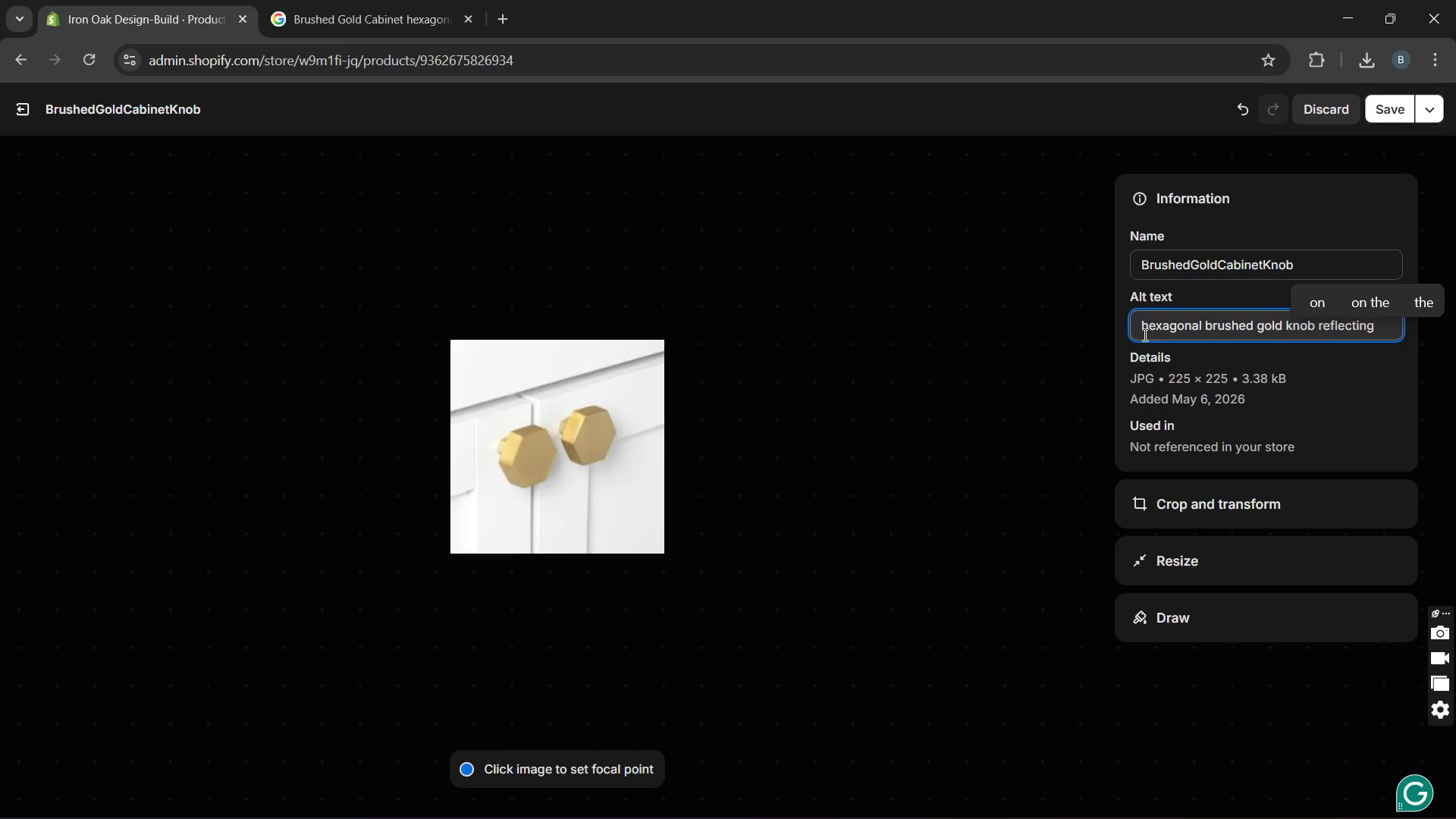 
wait(5.53)
 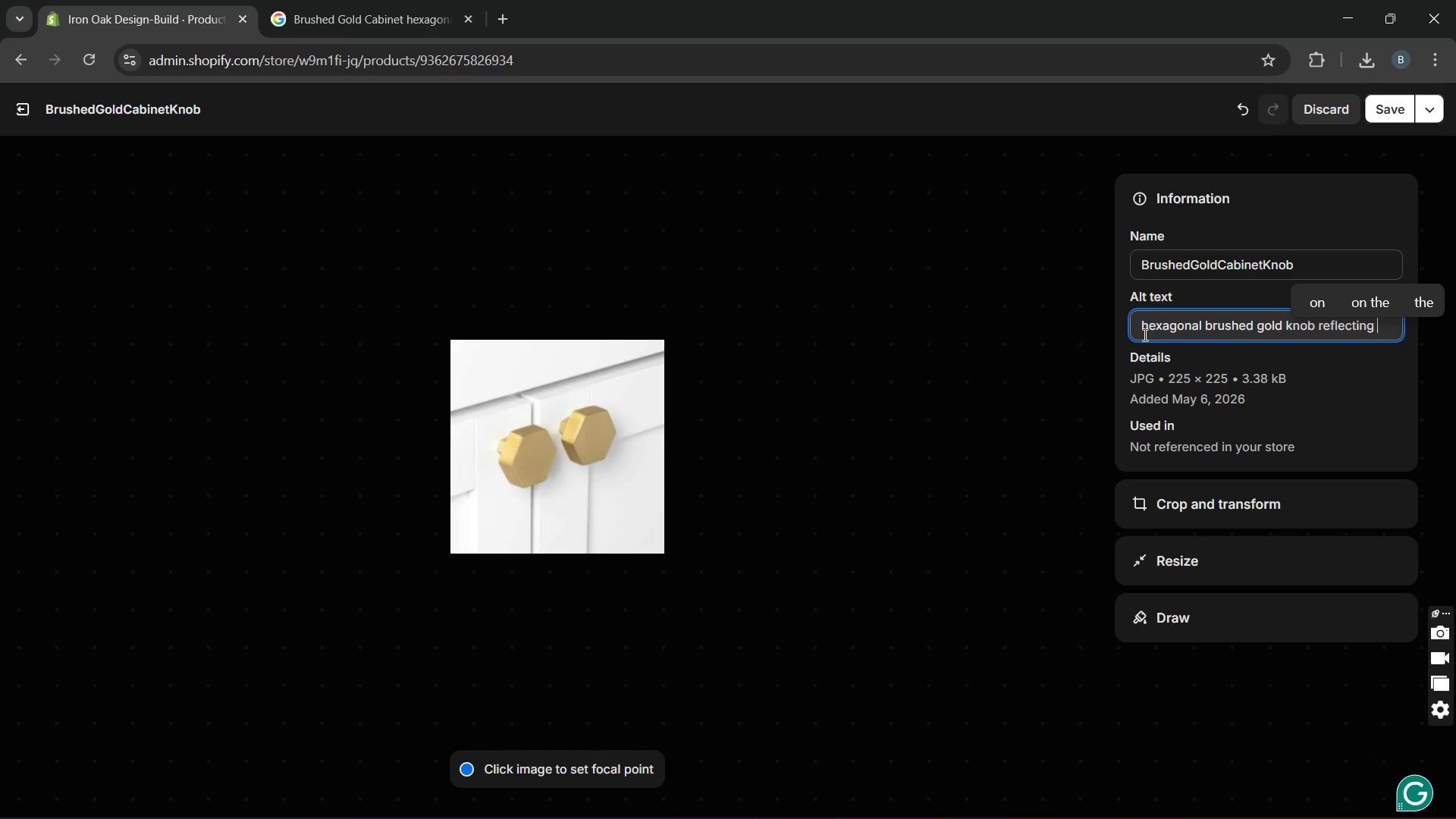 
type(a )
key(Backspace)
key(Backspace)
key(Backspace)
key(Backspace)
key(Backspace)
key(Backspace)
key(Backspace)
key(Backspace)
key(Backspace)
key(Backspace)
key(Backspace)
type(on a kitchenc)
key(Backspace)
type( cabinet)
 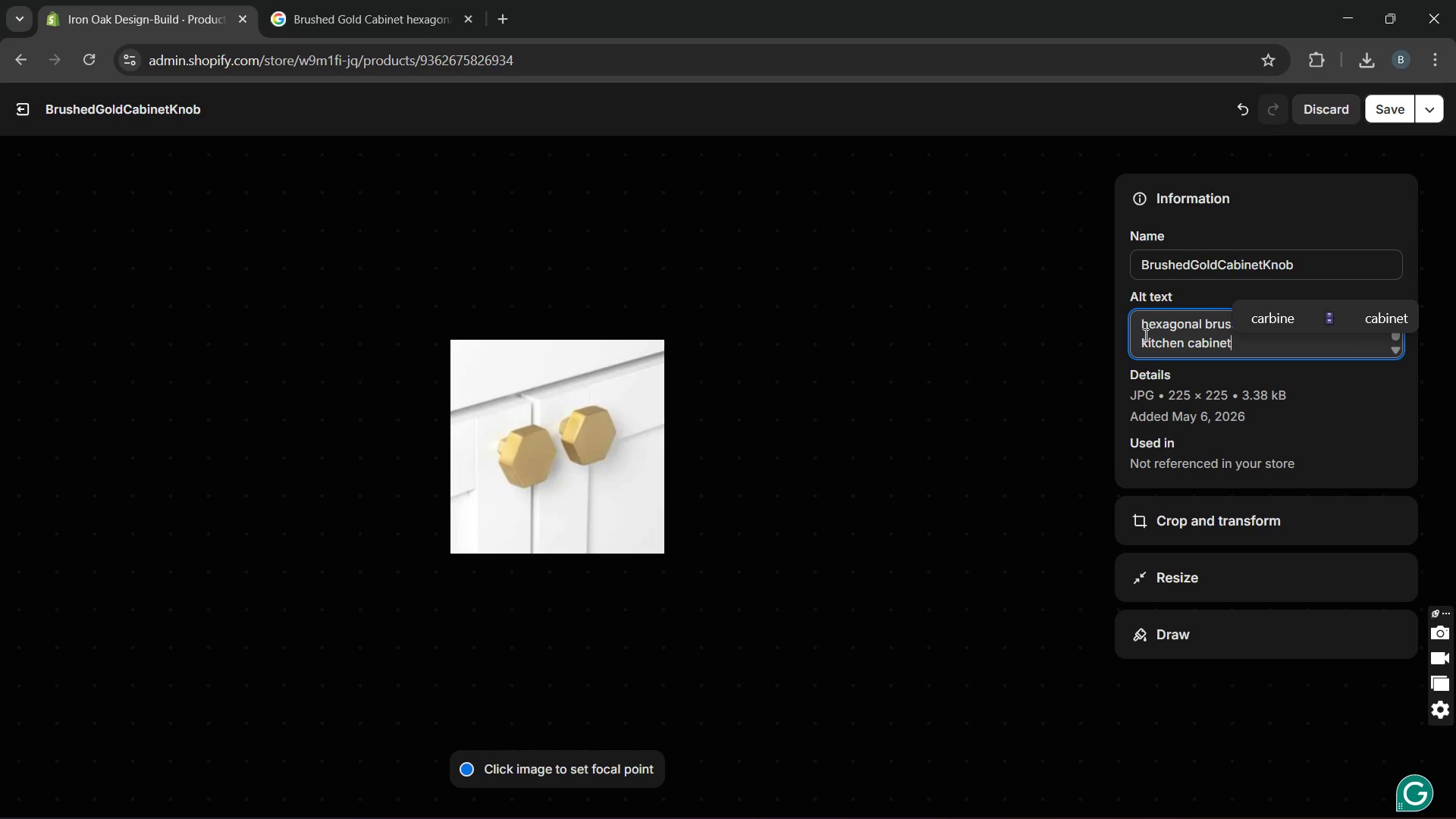 
key(Space)
 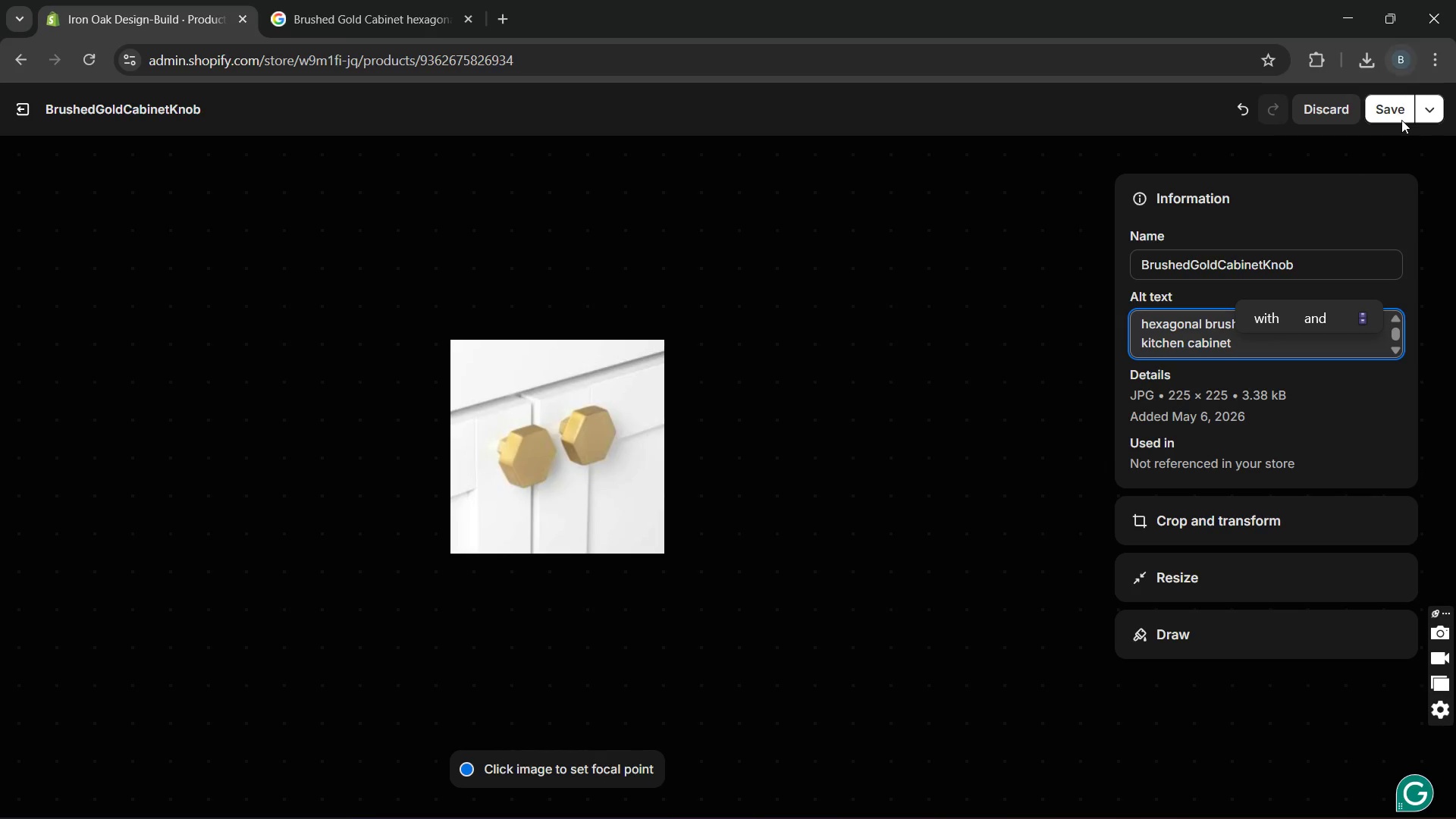 
left_click([1400, 123])
 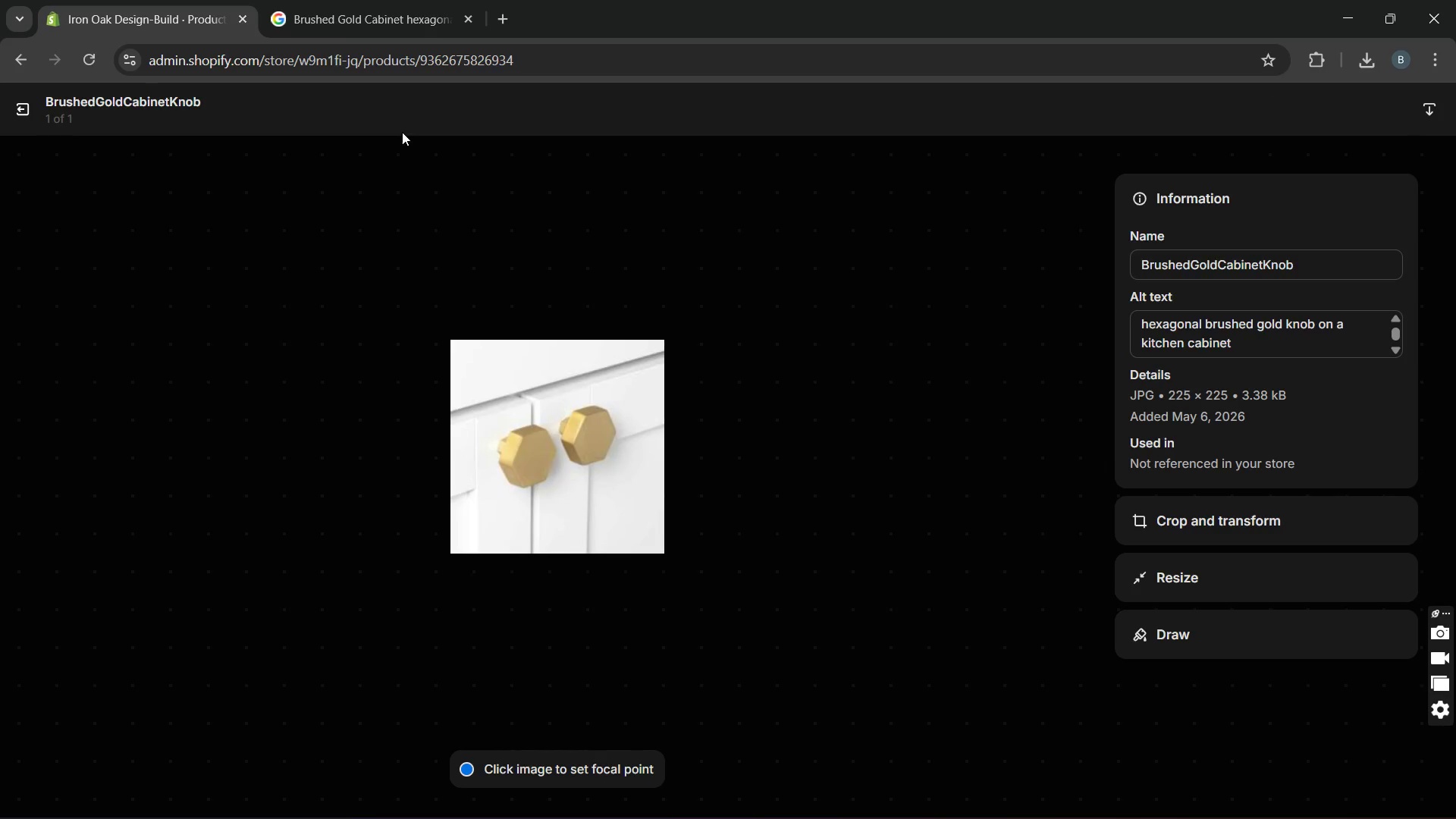 
left_click([33, 115])
 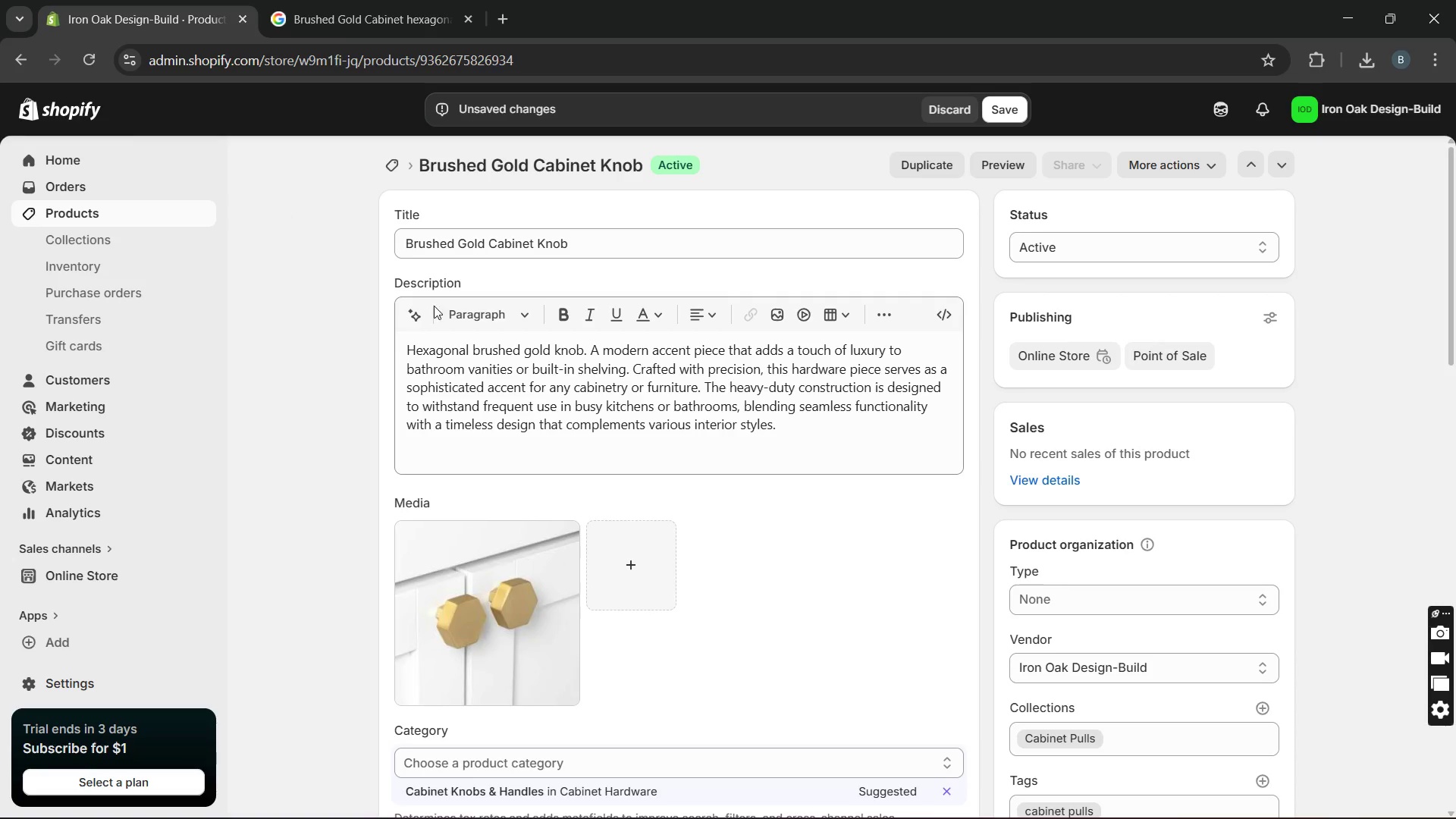 
mouse_move([560, 431])
 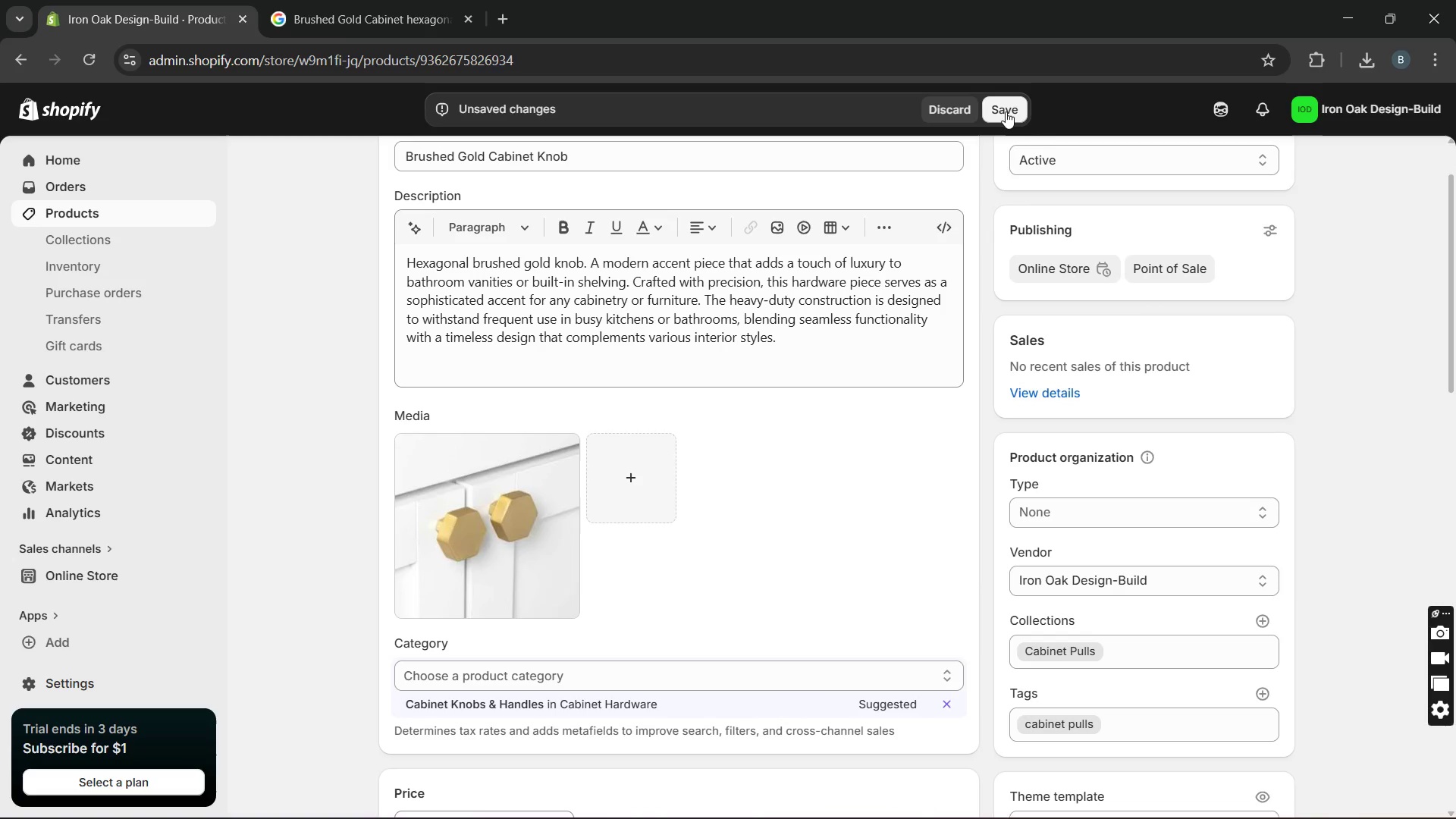 
left_click([1005, 111])
 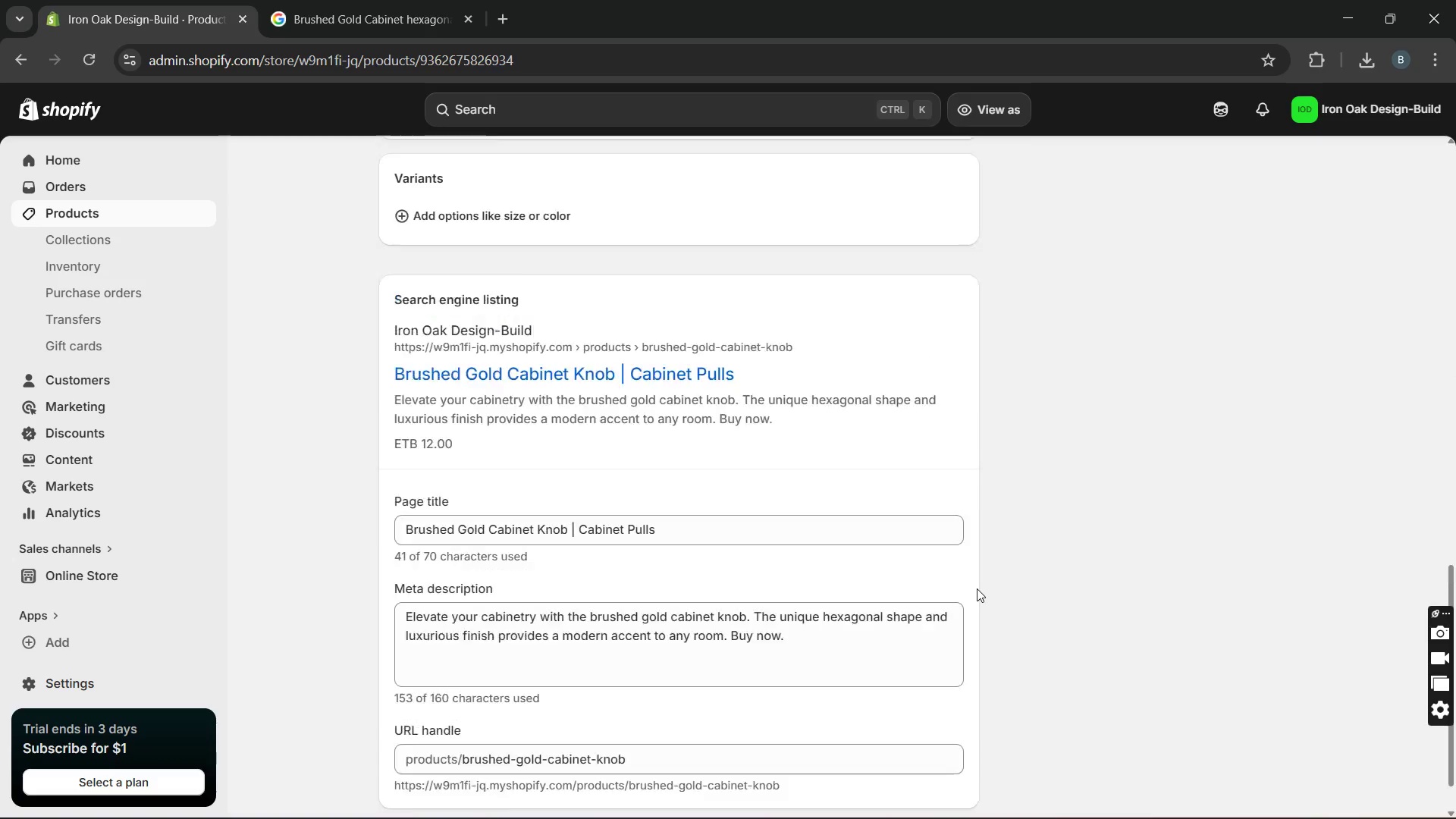 
wait(16.33)
 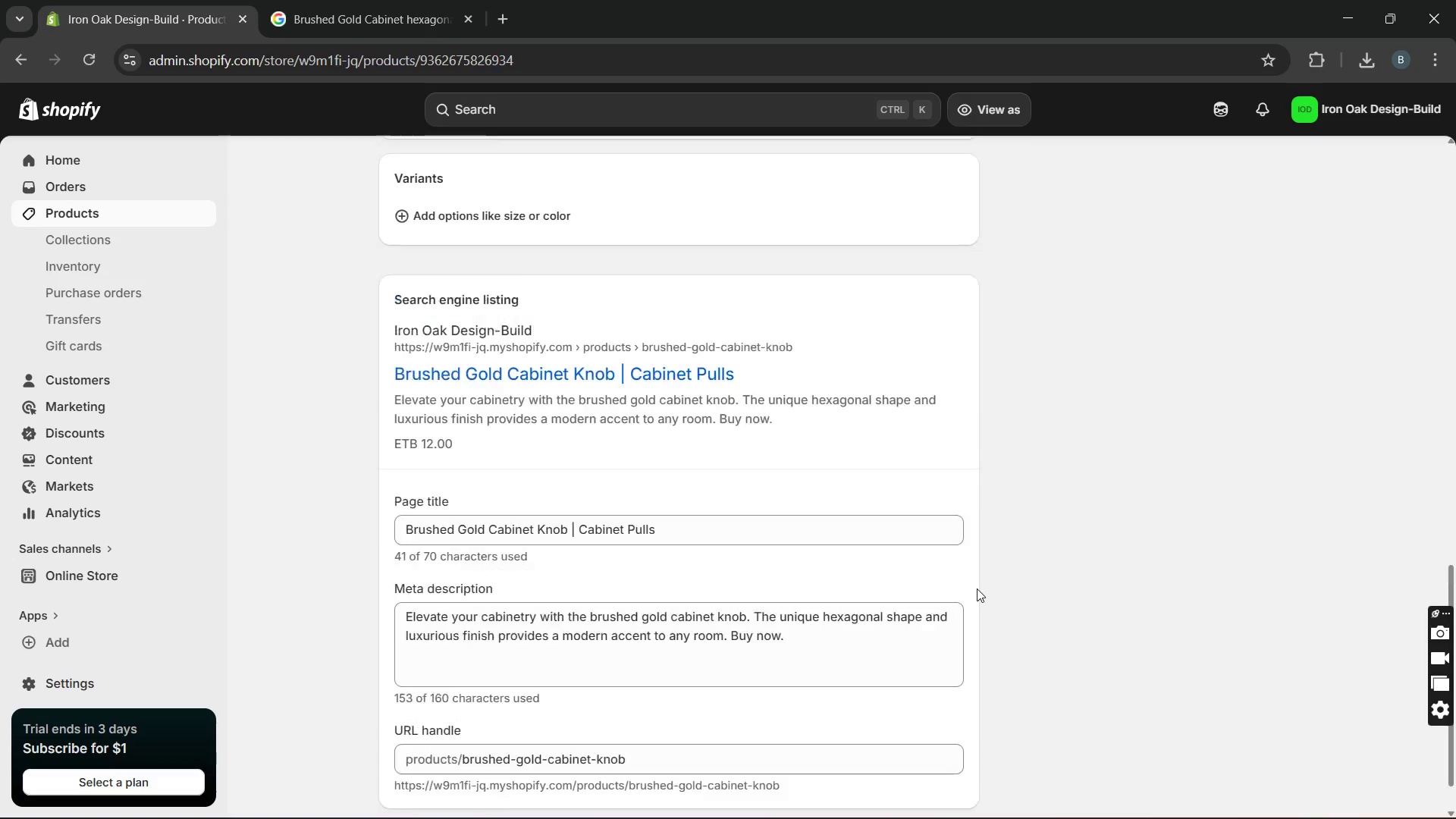 
left_click([115, 214])
 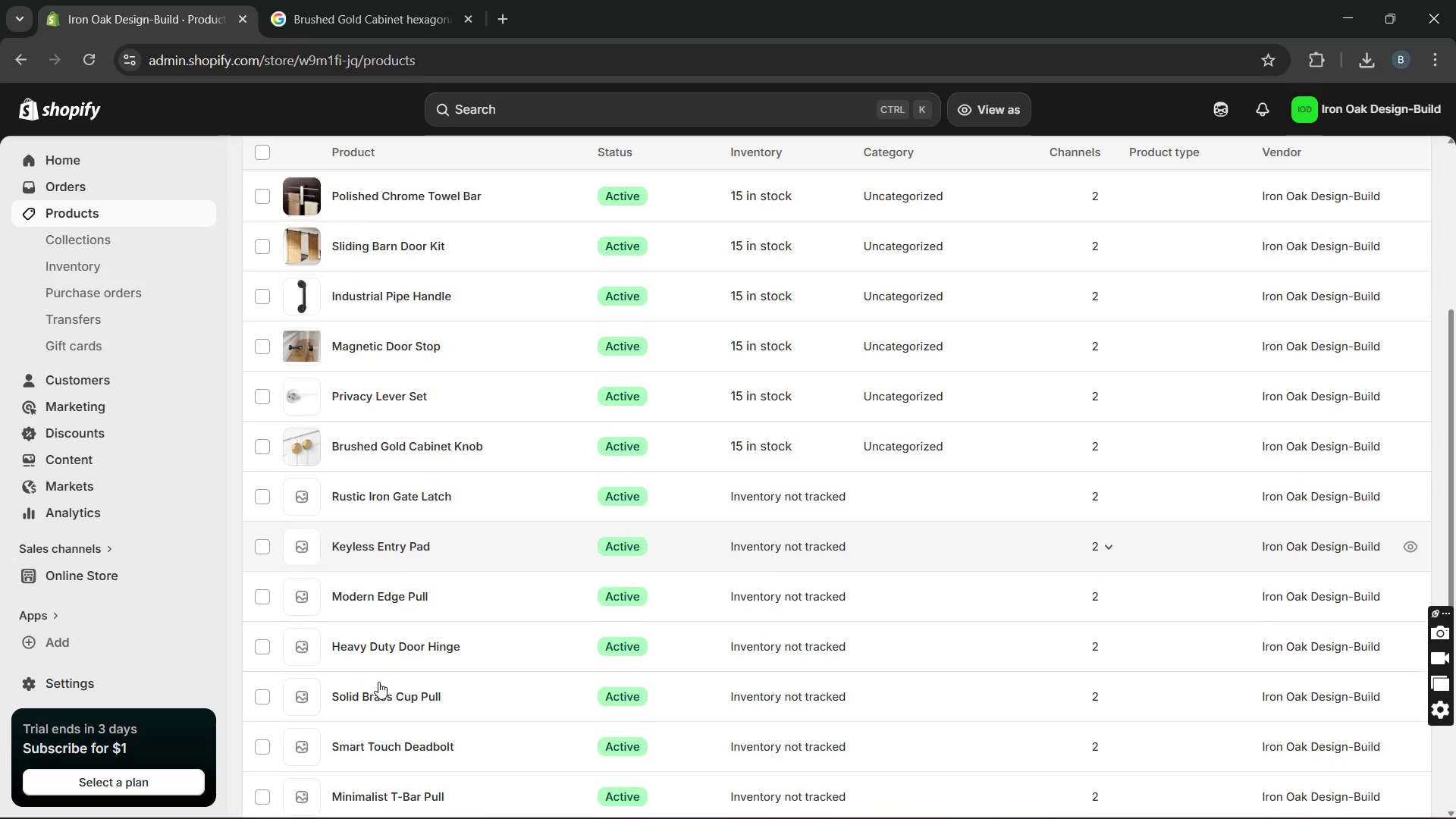 
wait(5.47)
 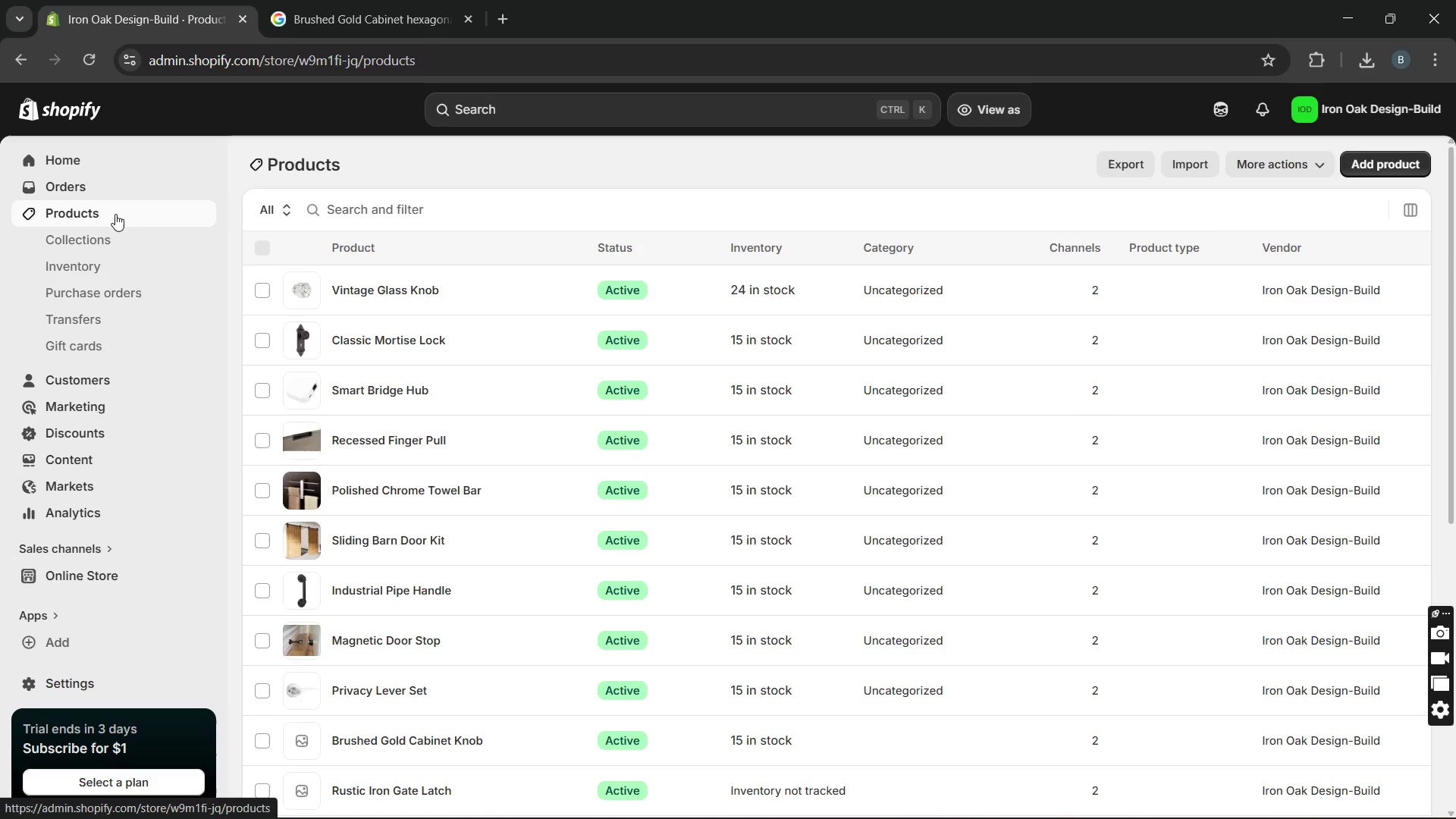 
left_click([431, 492])
 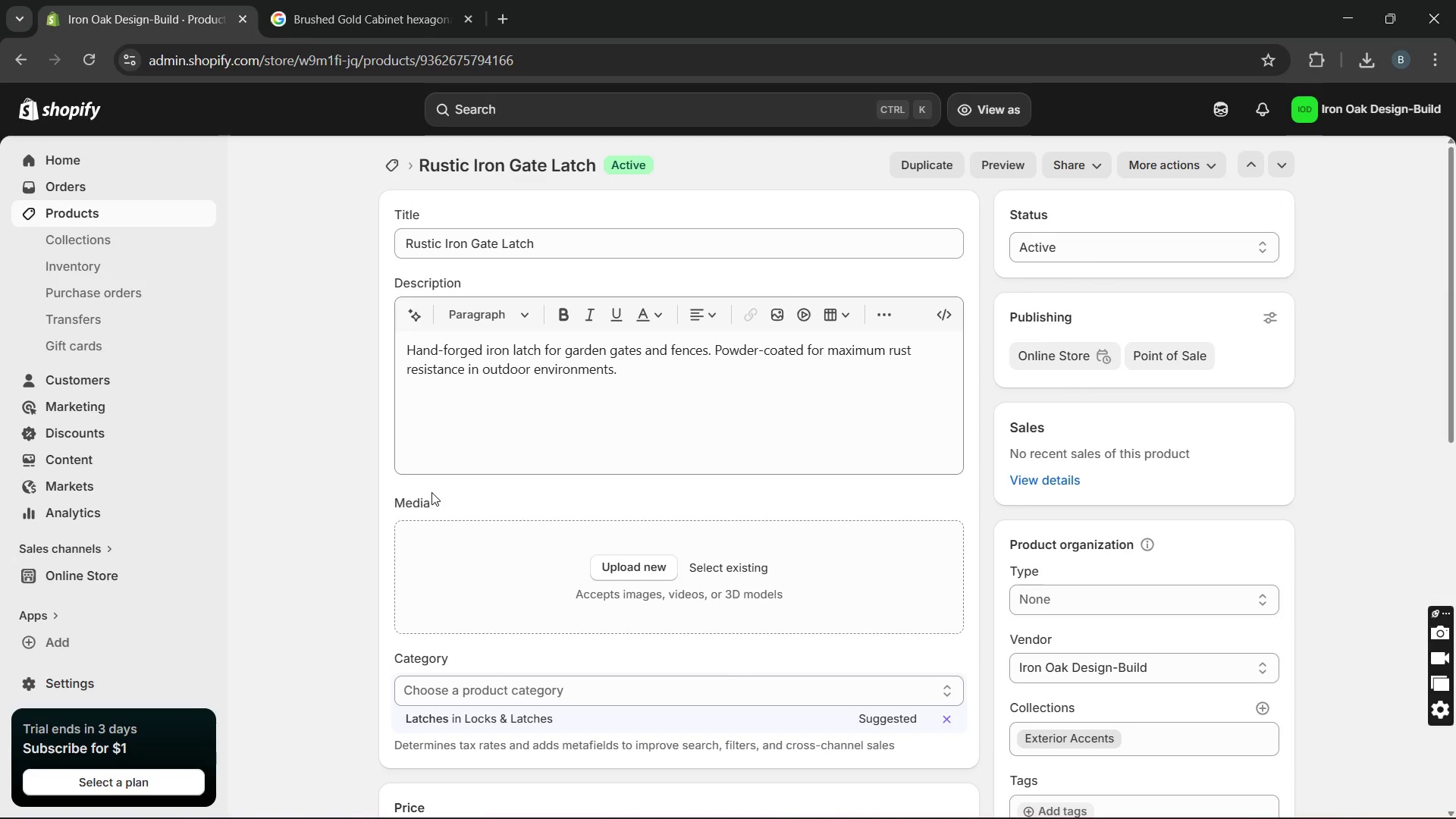 
wait(6.94)
 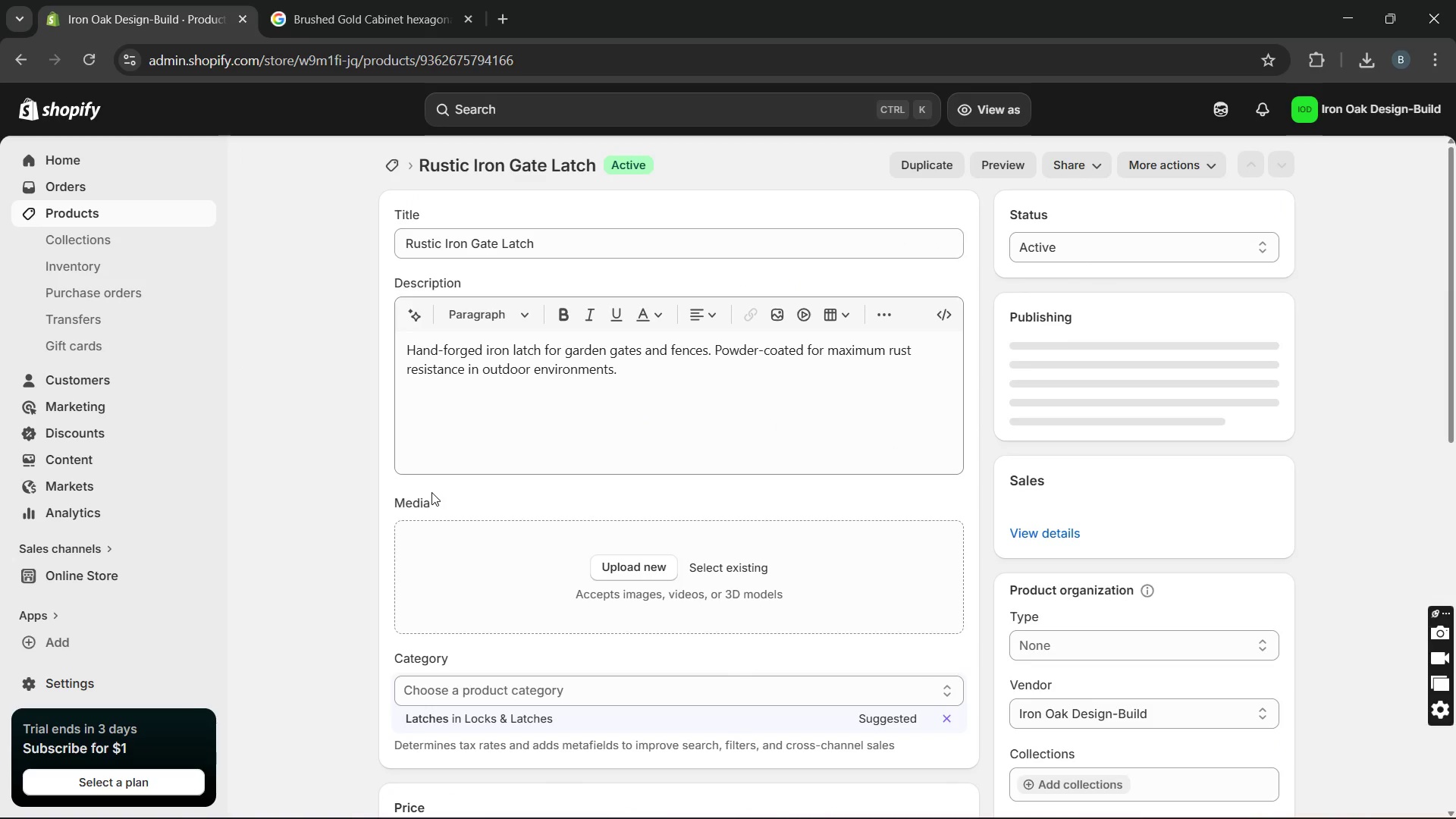 
left_click([667, 381])
 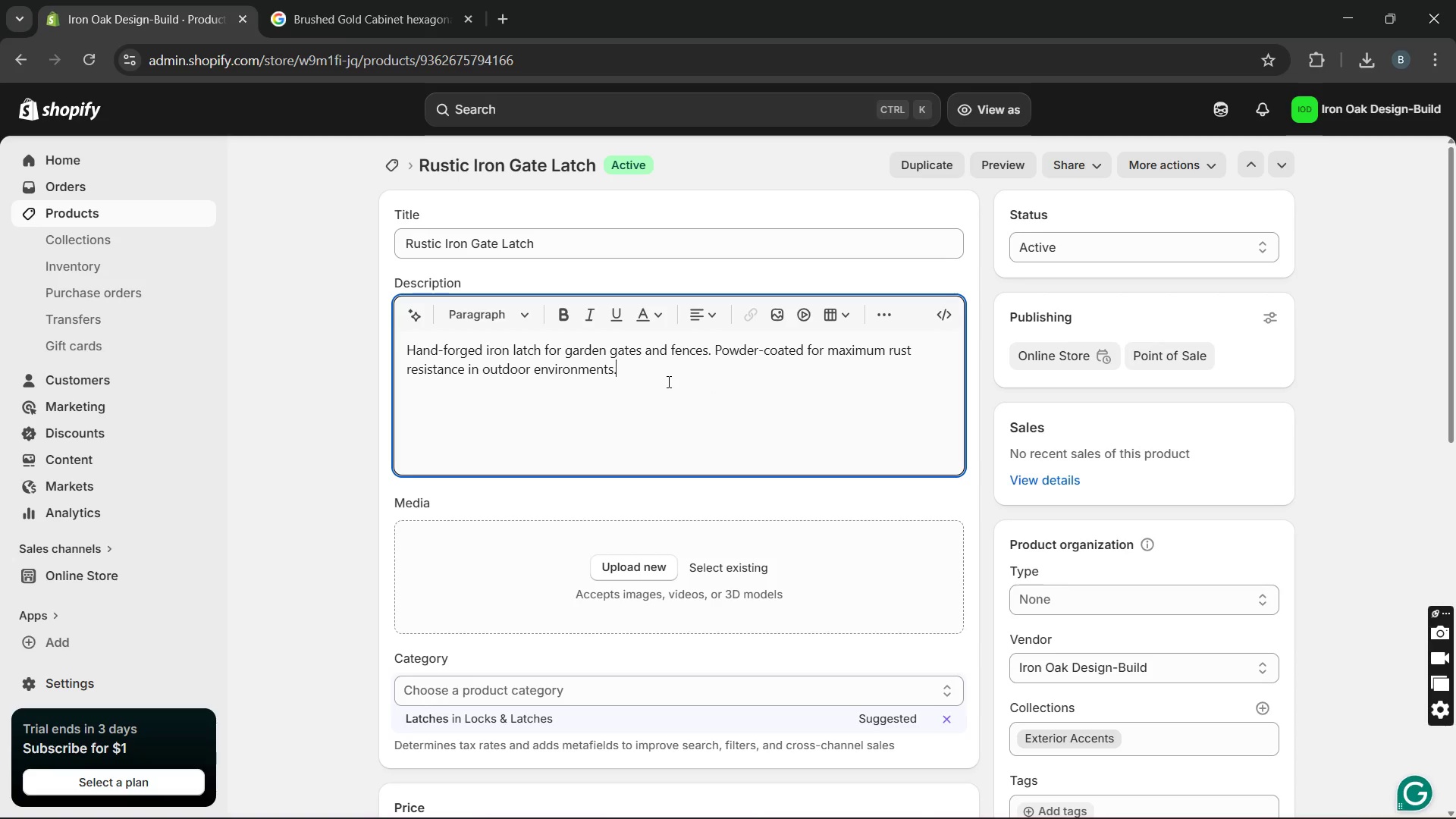 
type( This essential component is built to professional standard)
 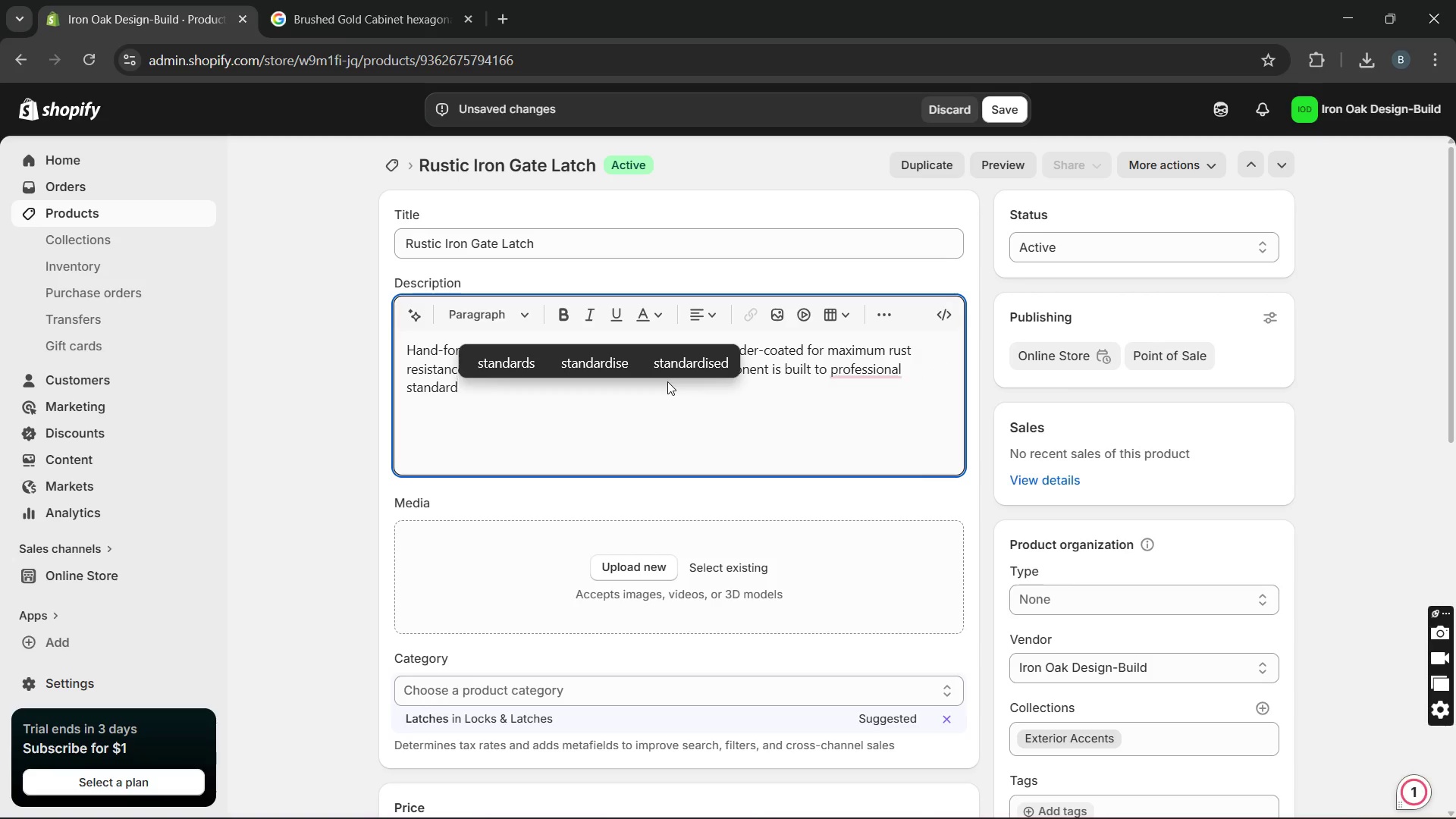 
type(, ensuring reliable whether )
 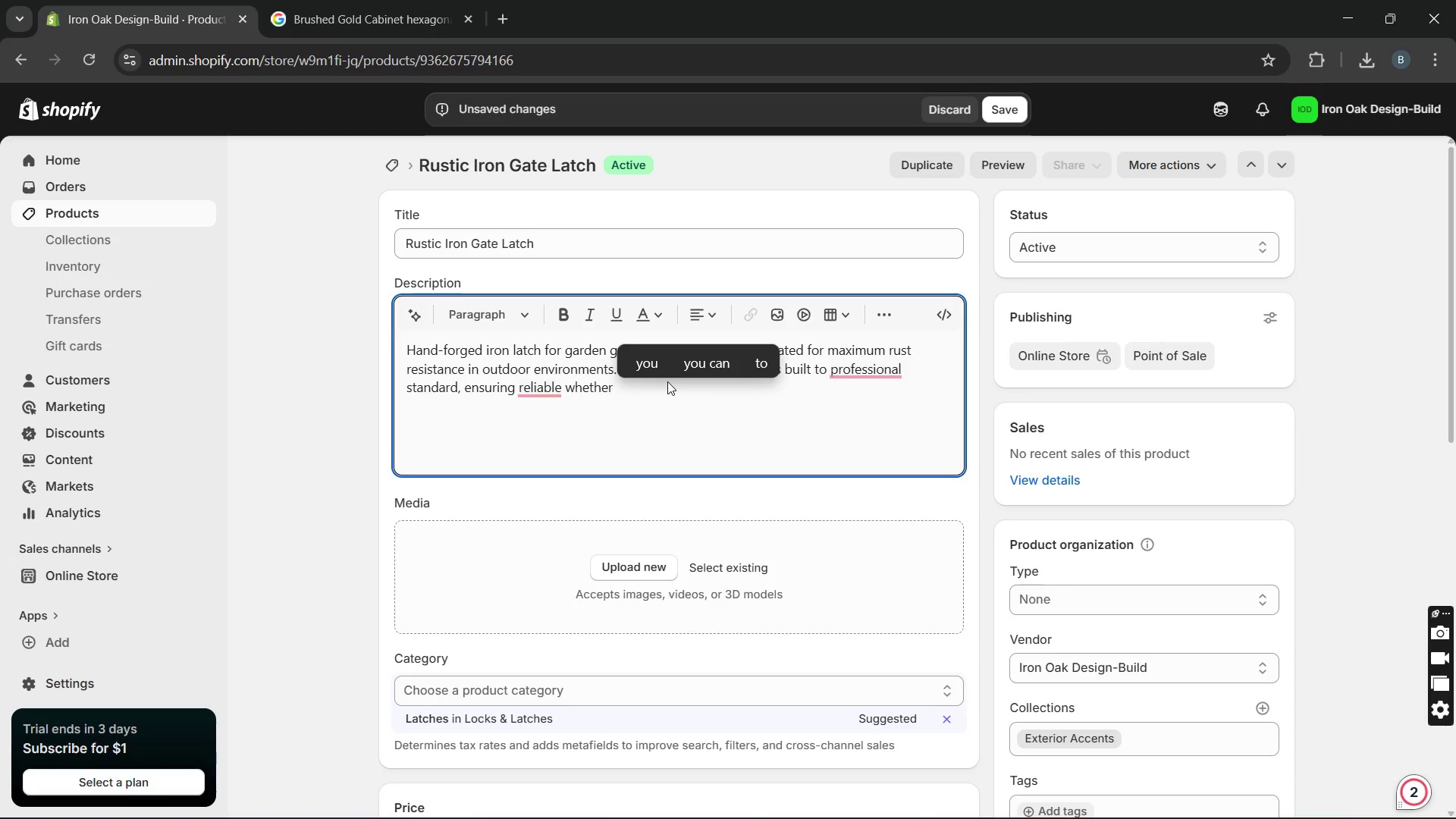 
wait(5.5)
 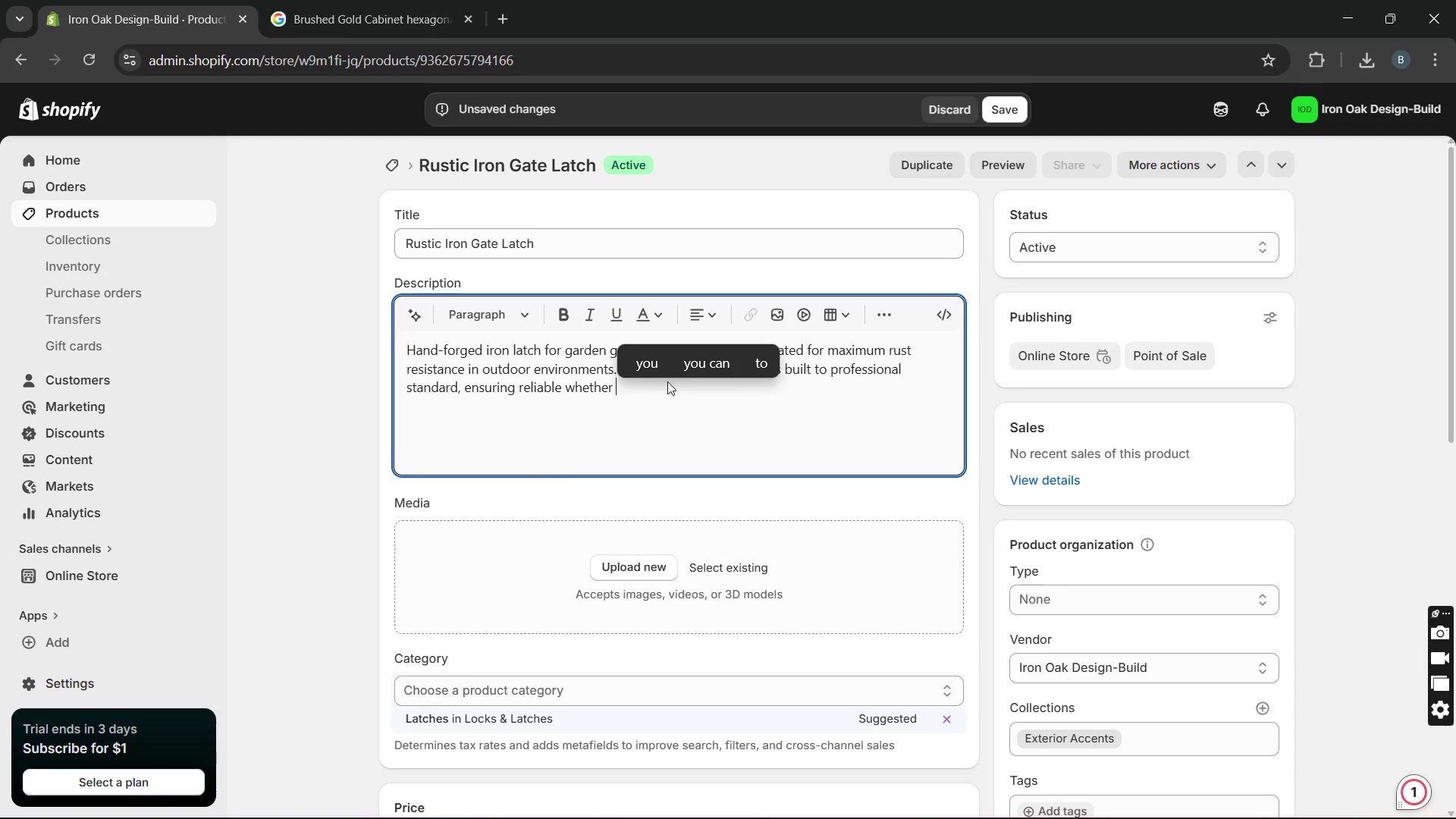 
type(you are working on a new a)
key(Backspace)
type(ADU or a home renovation, its )
 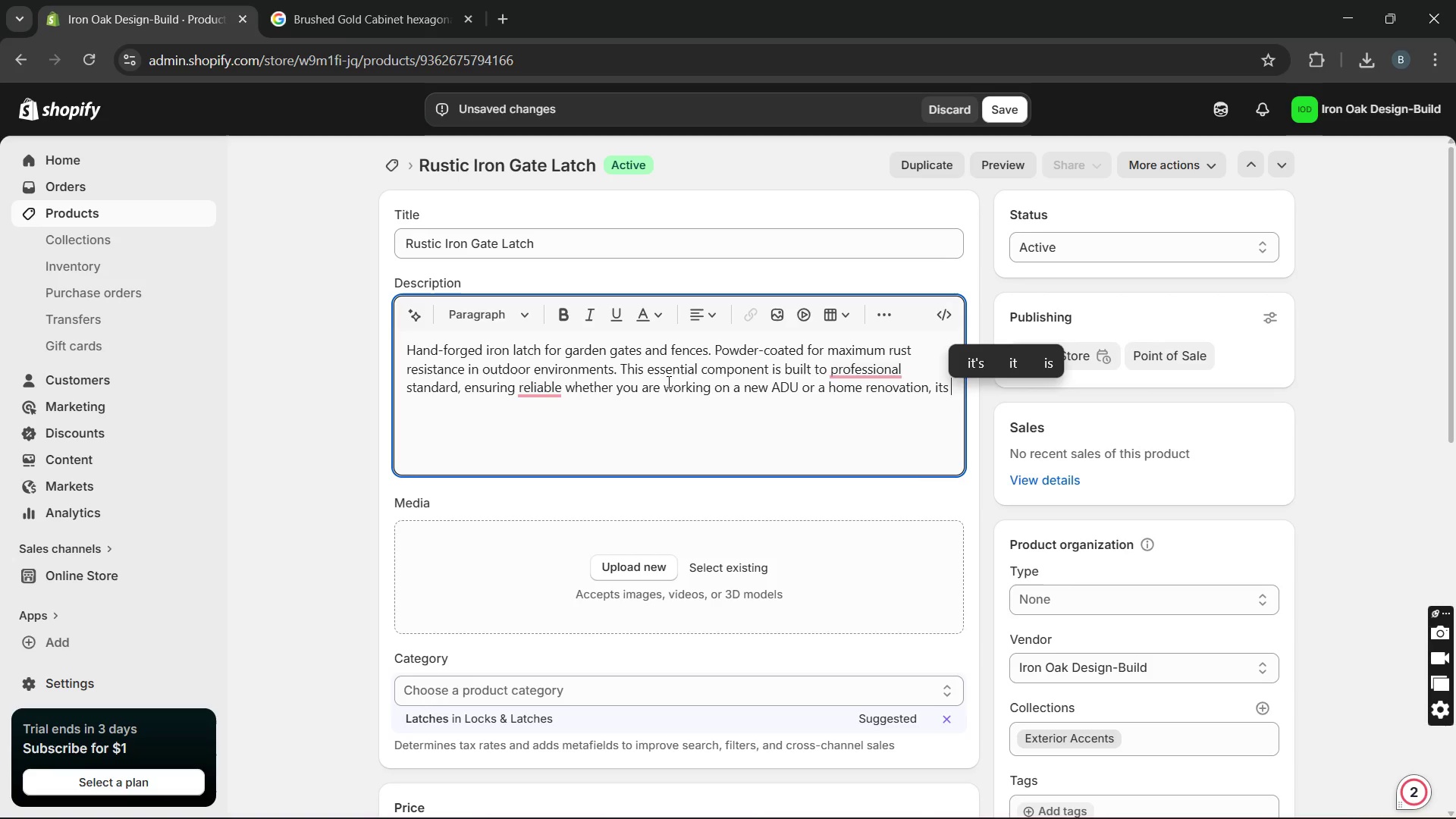 
wait(6.58)
 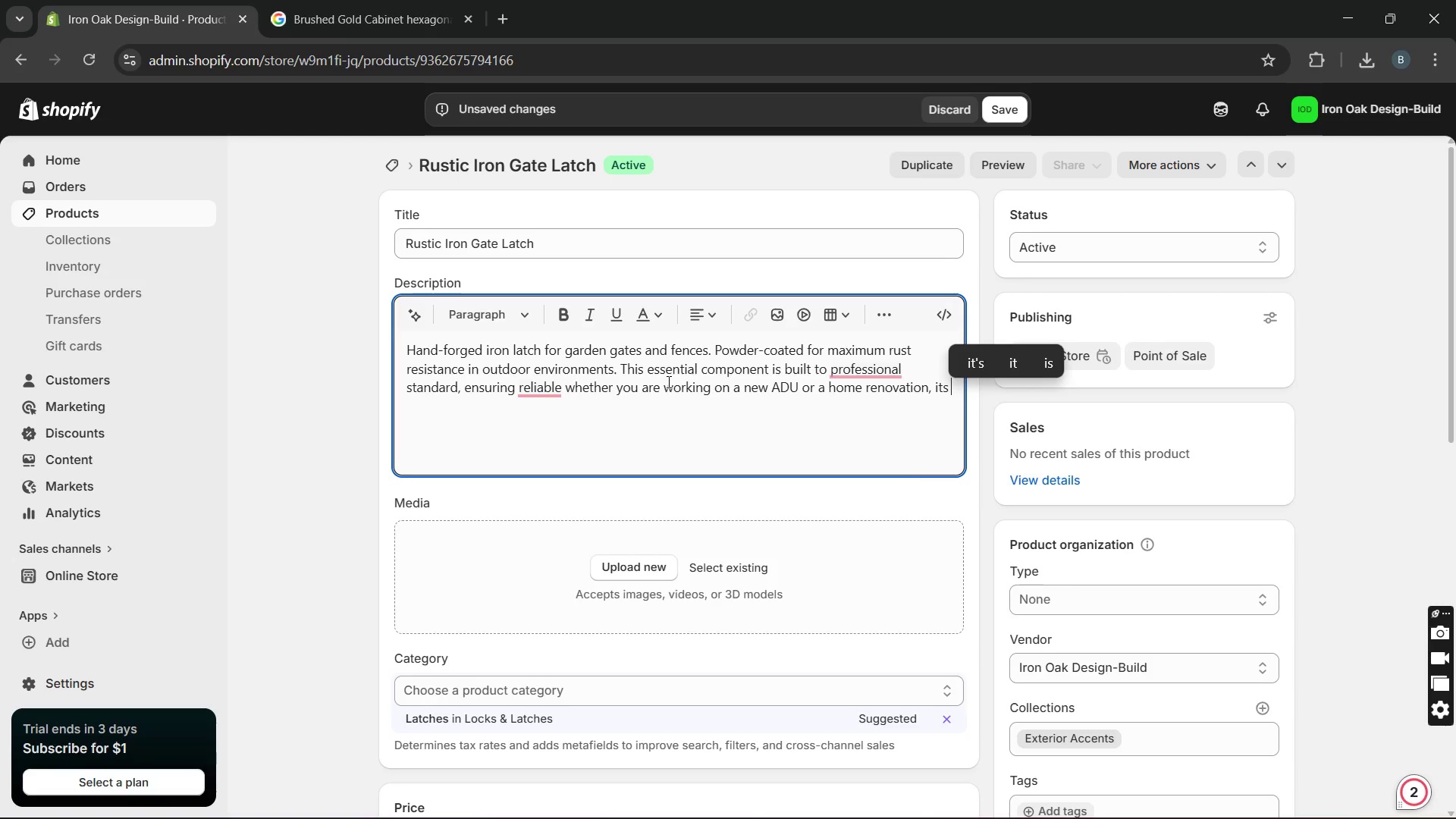 
type(high quality materials and thoughtful engineering provides a dependable )
 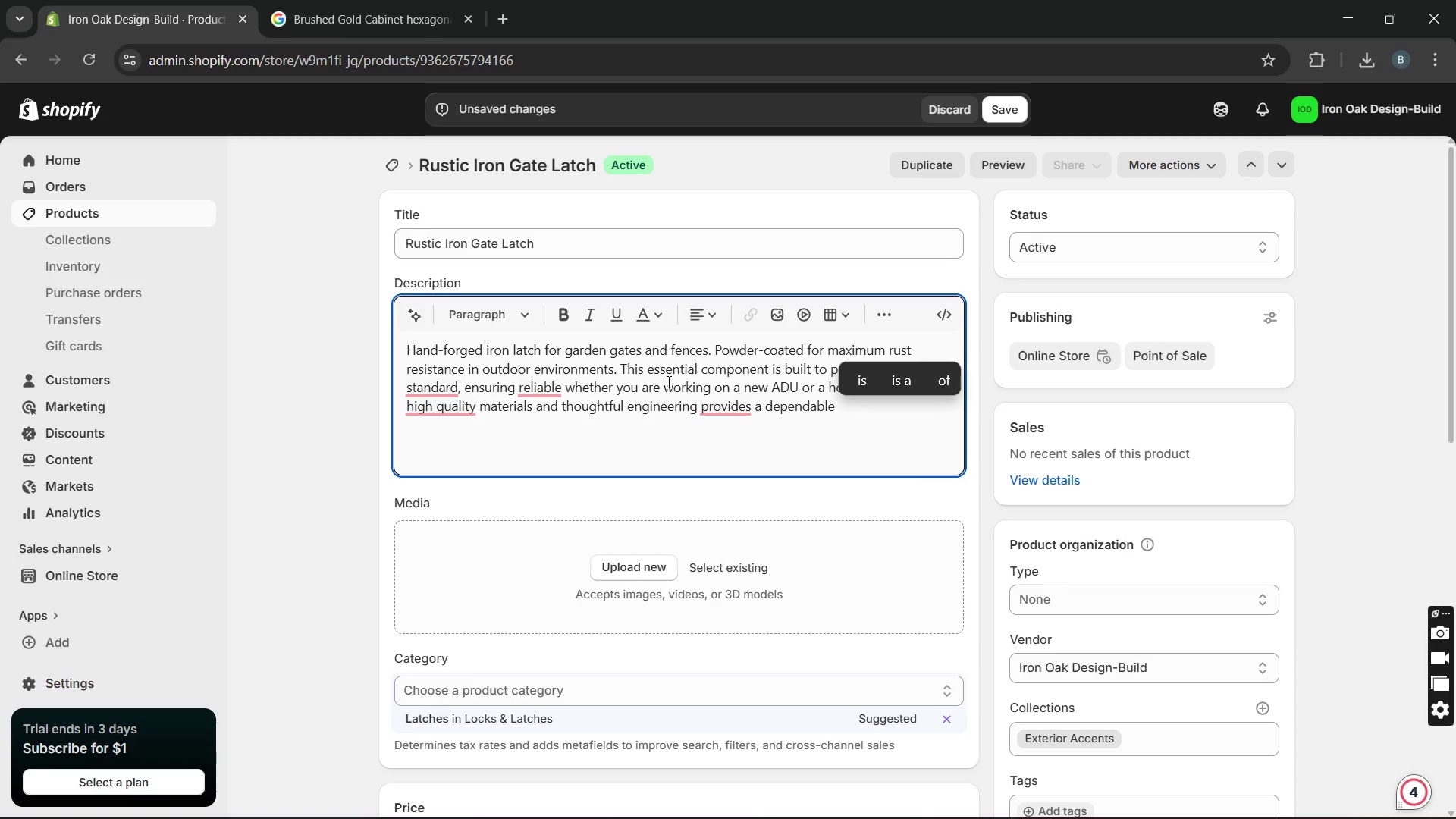 
wait(5.34)
 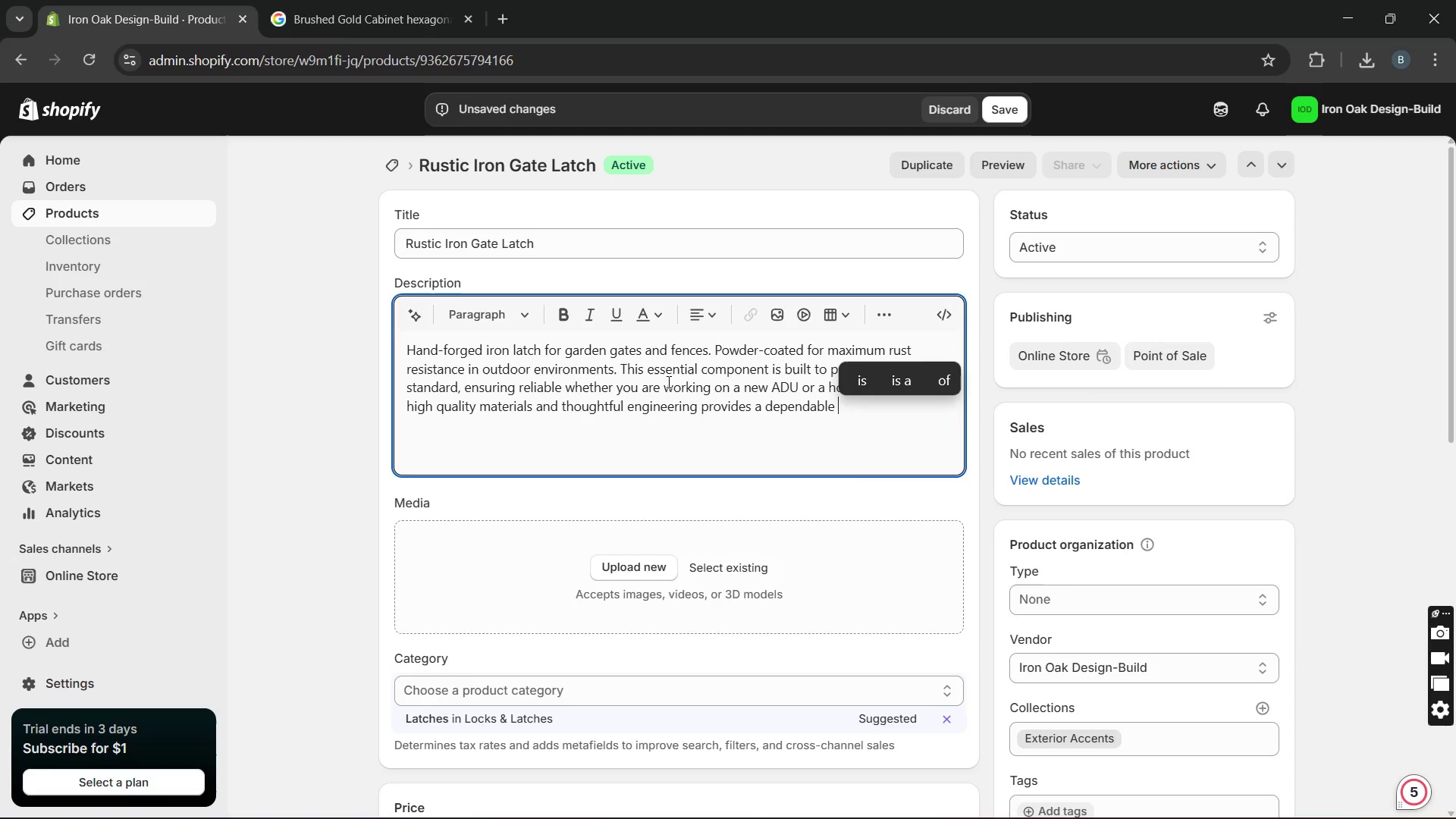 
type(solution that meets the rigorous )
 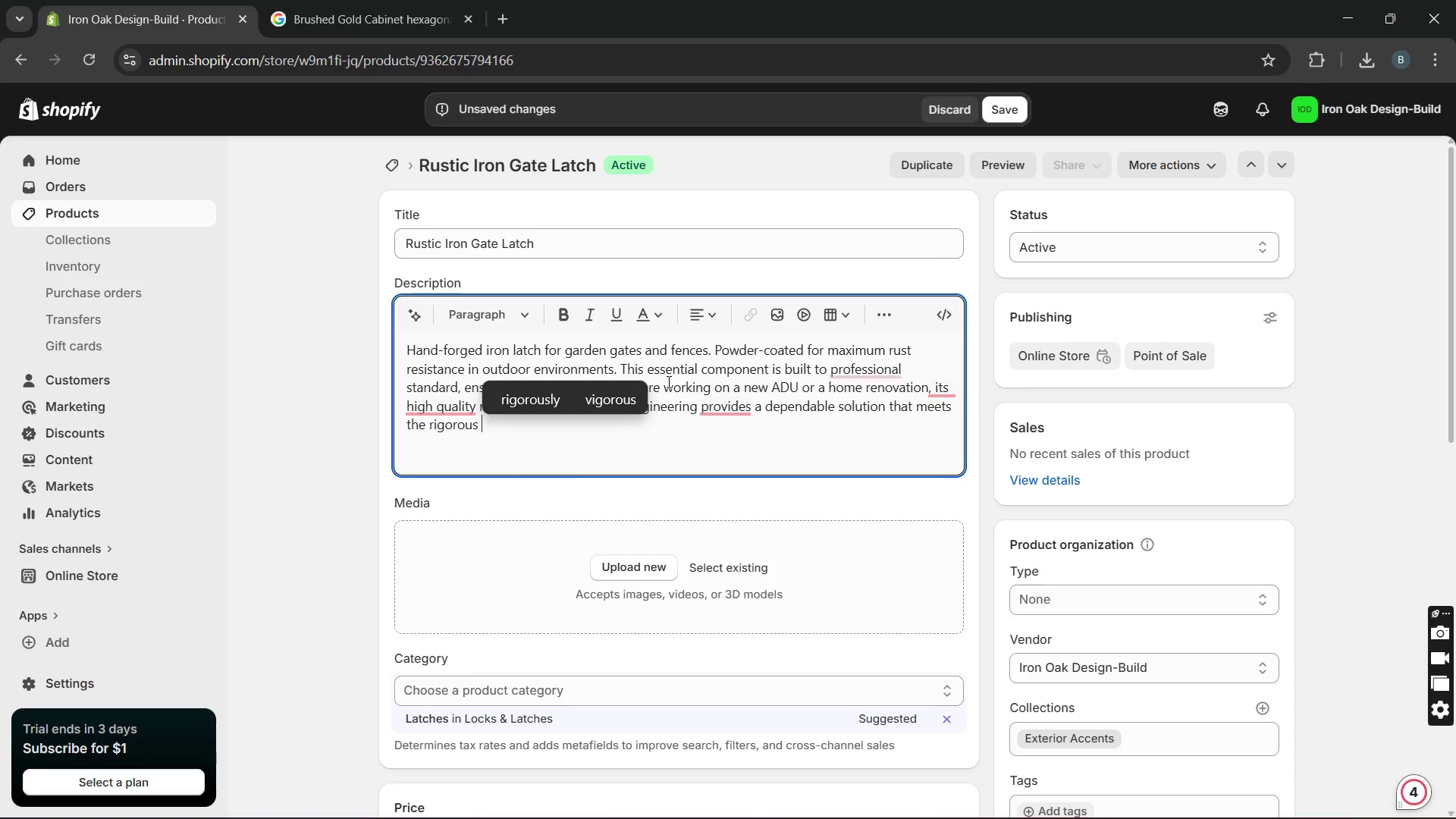 
type(demand of  modern construction.)
 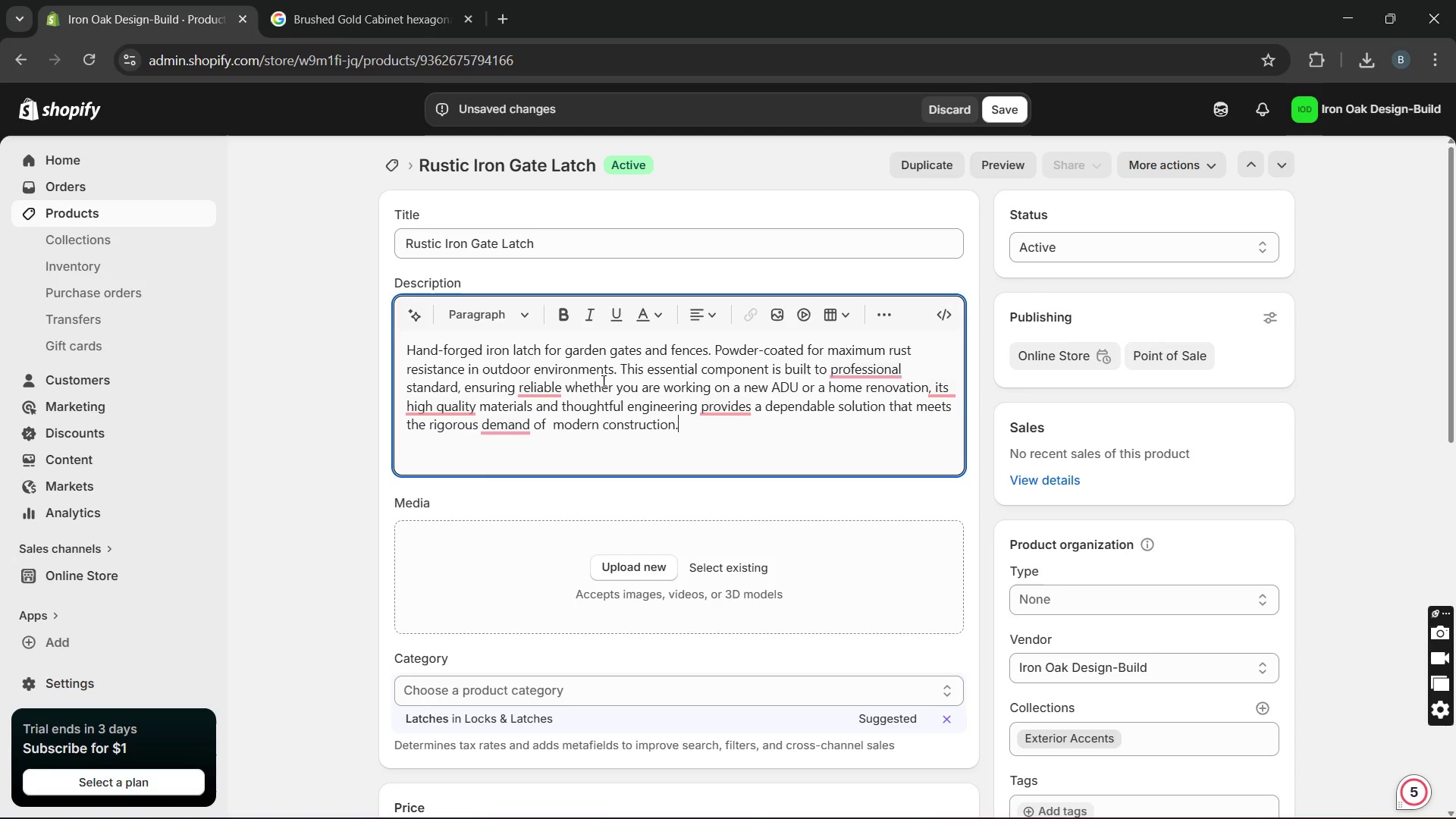 
mouse_move([547, 402])
 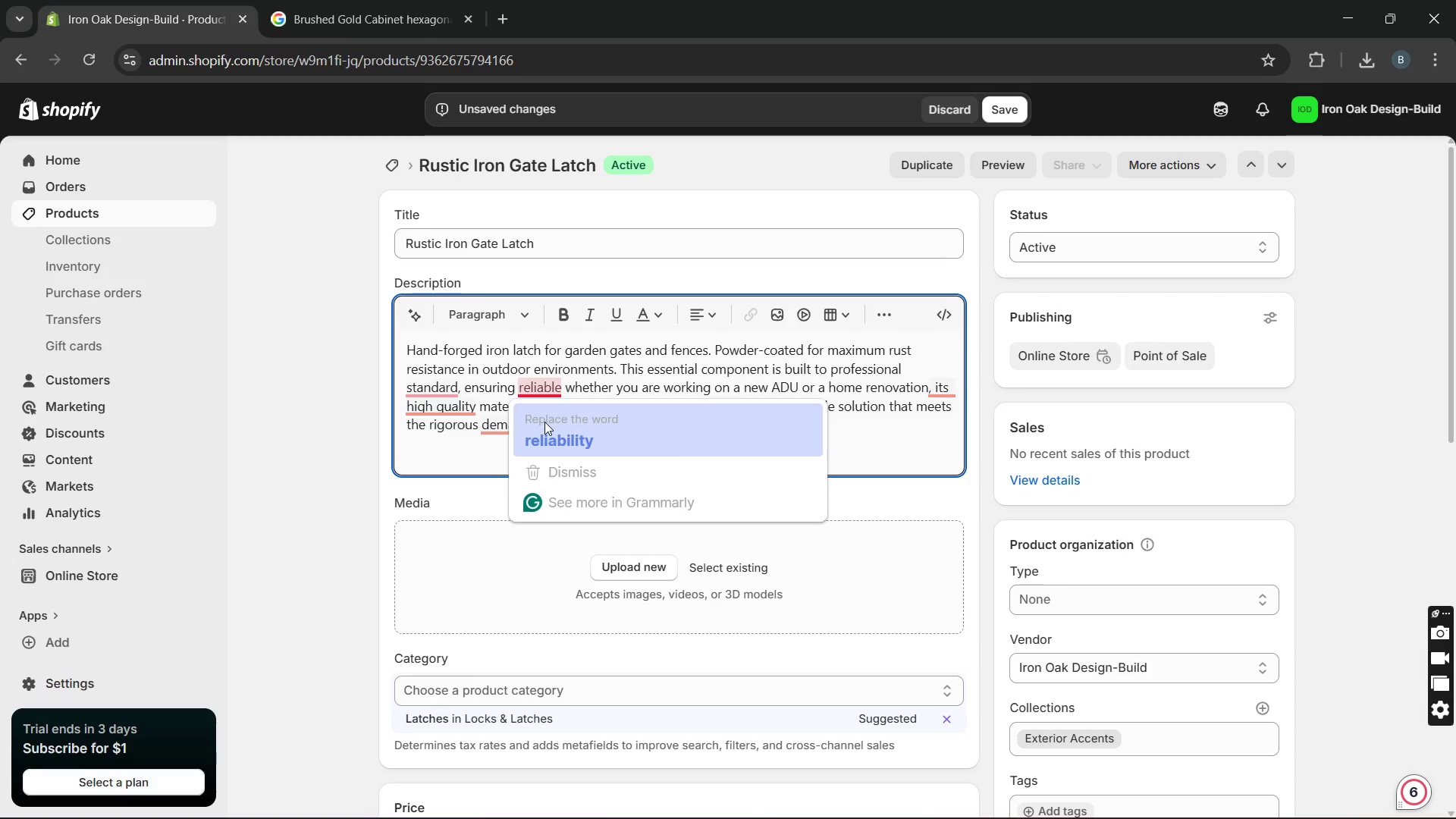 
left_click([544, 422])
 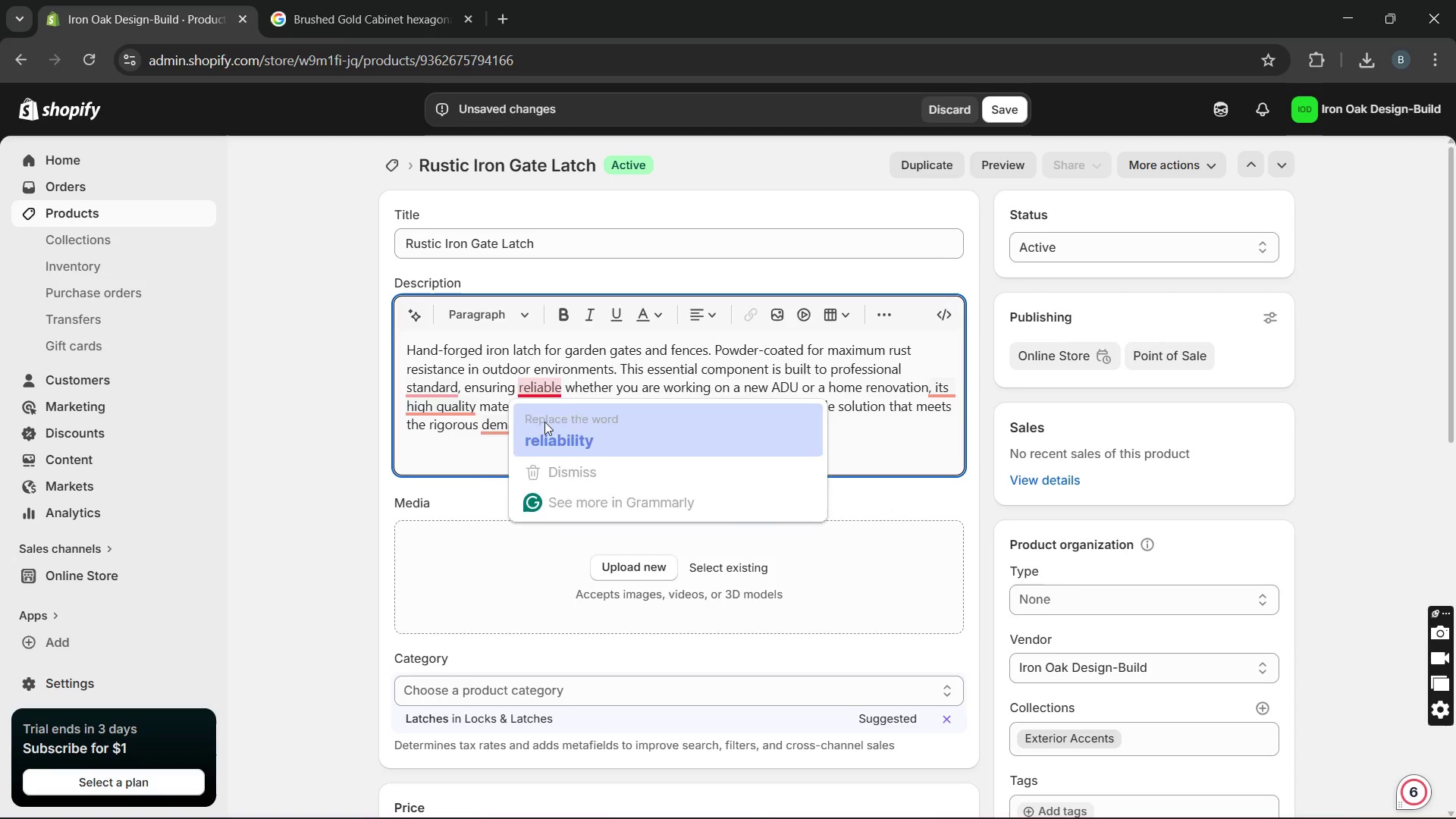 
key(Unknown)
 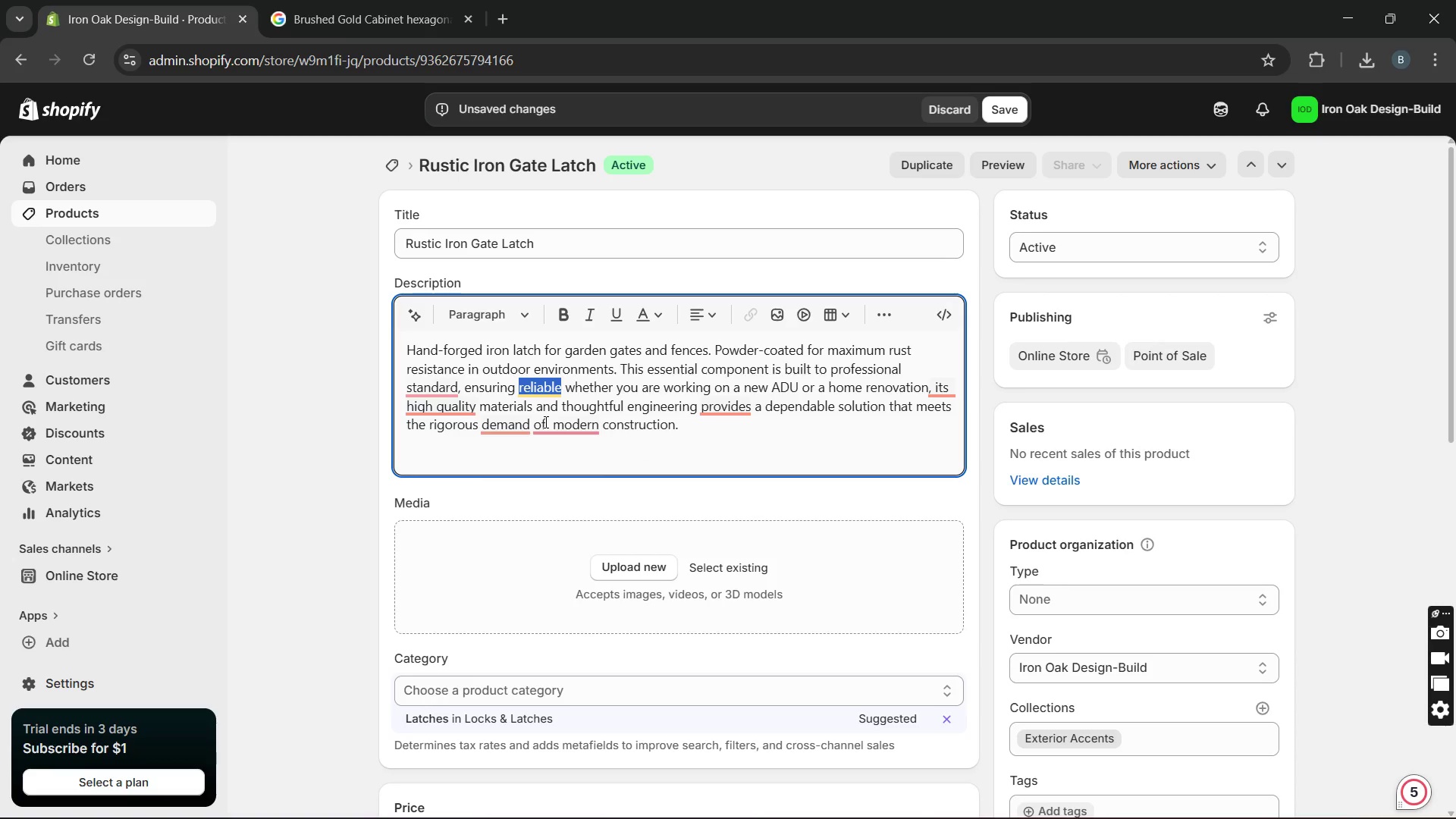 
key(Unknown)
 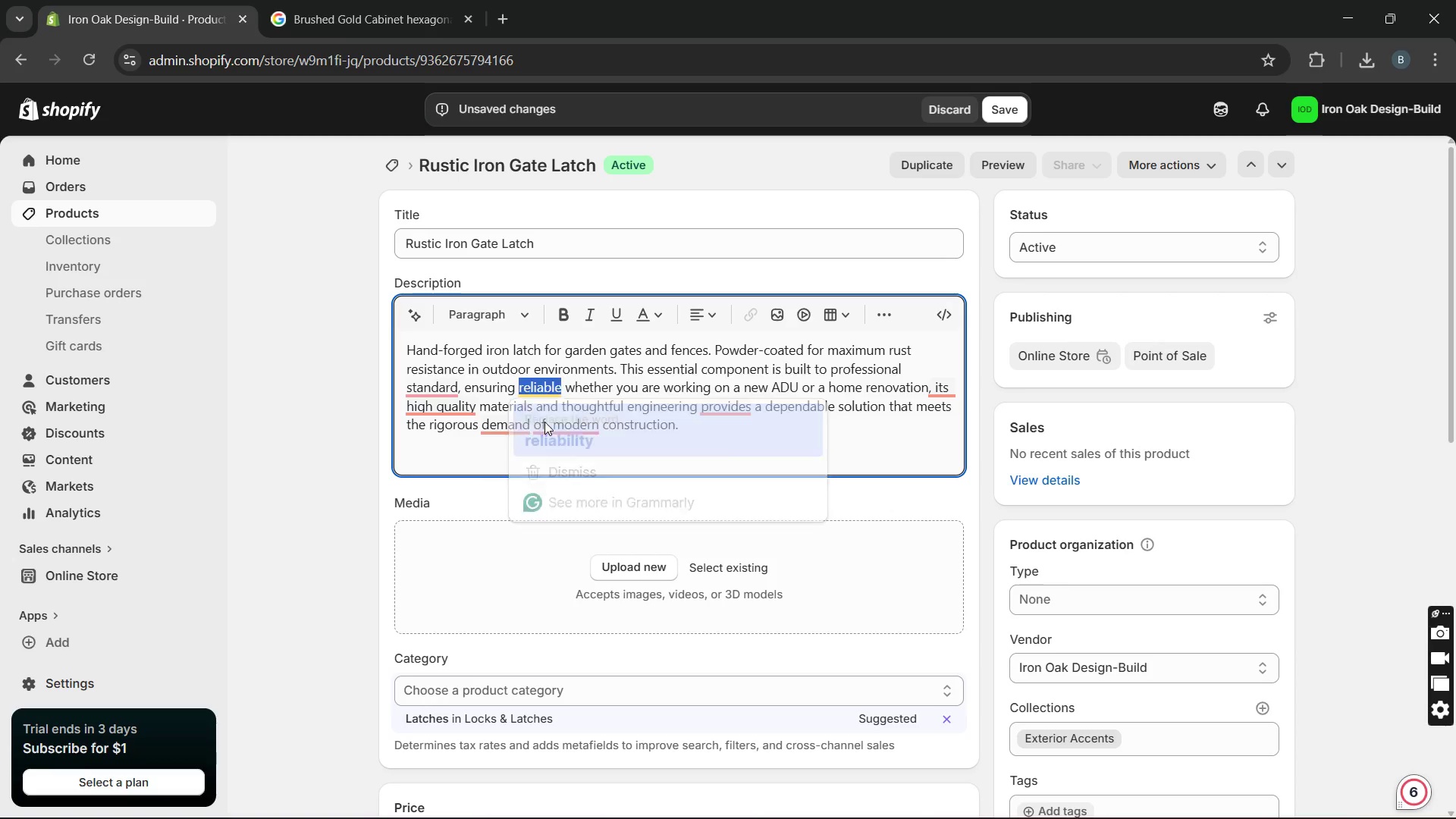 
key(Unknown)
 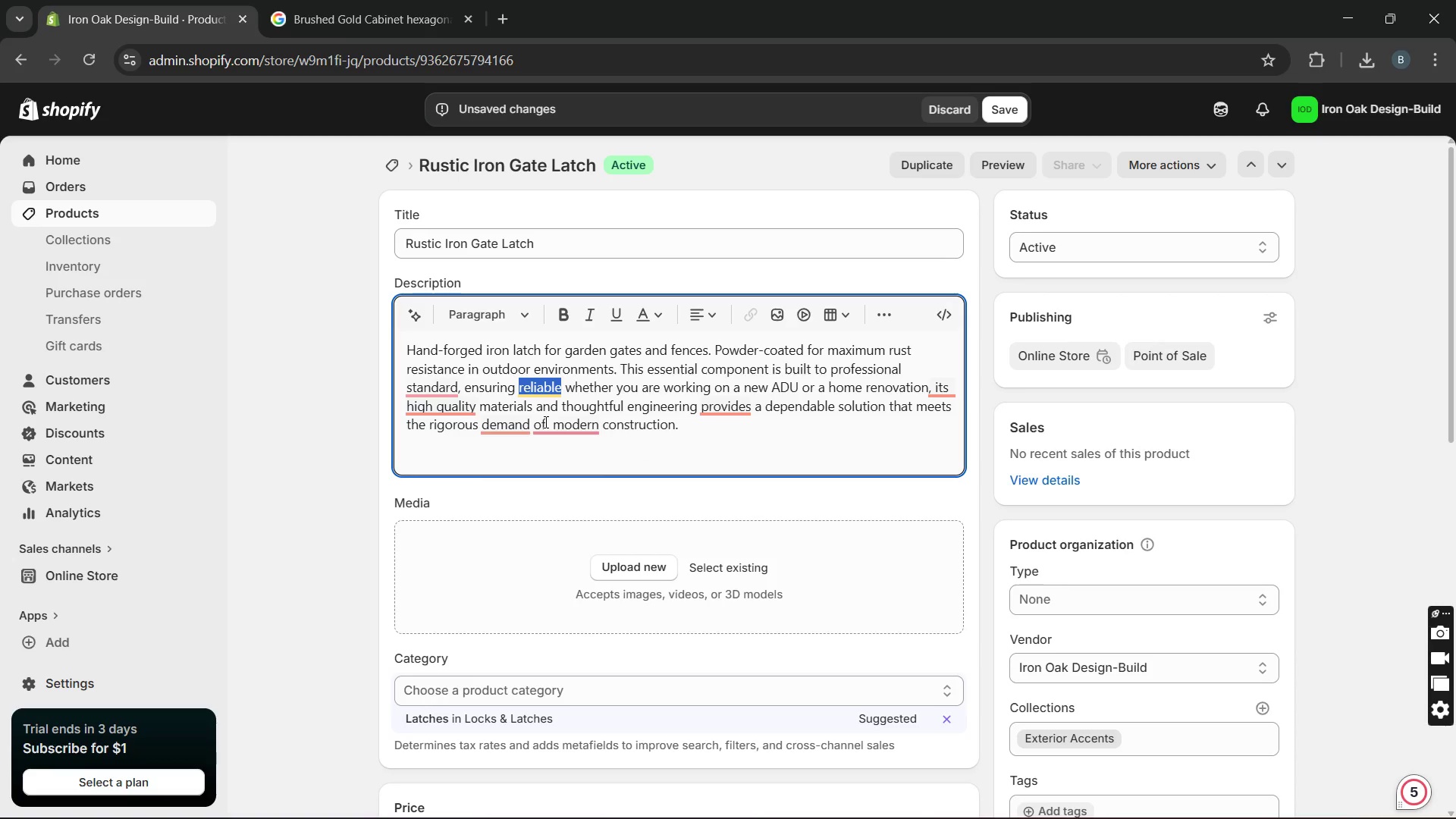 
key(Unknown)
 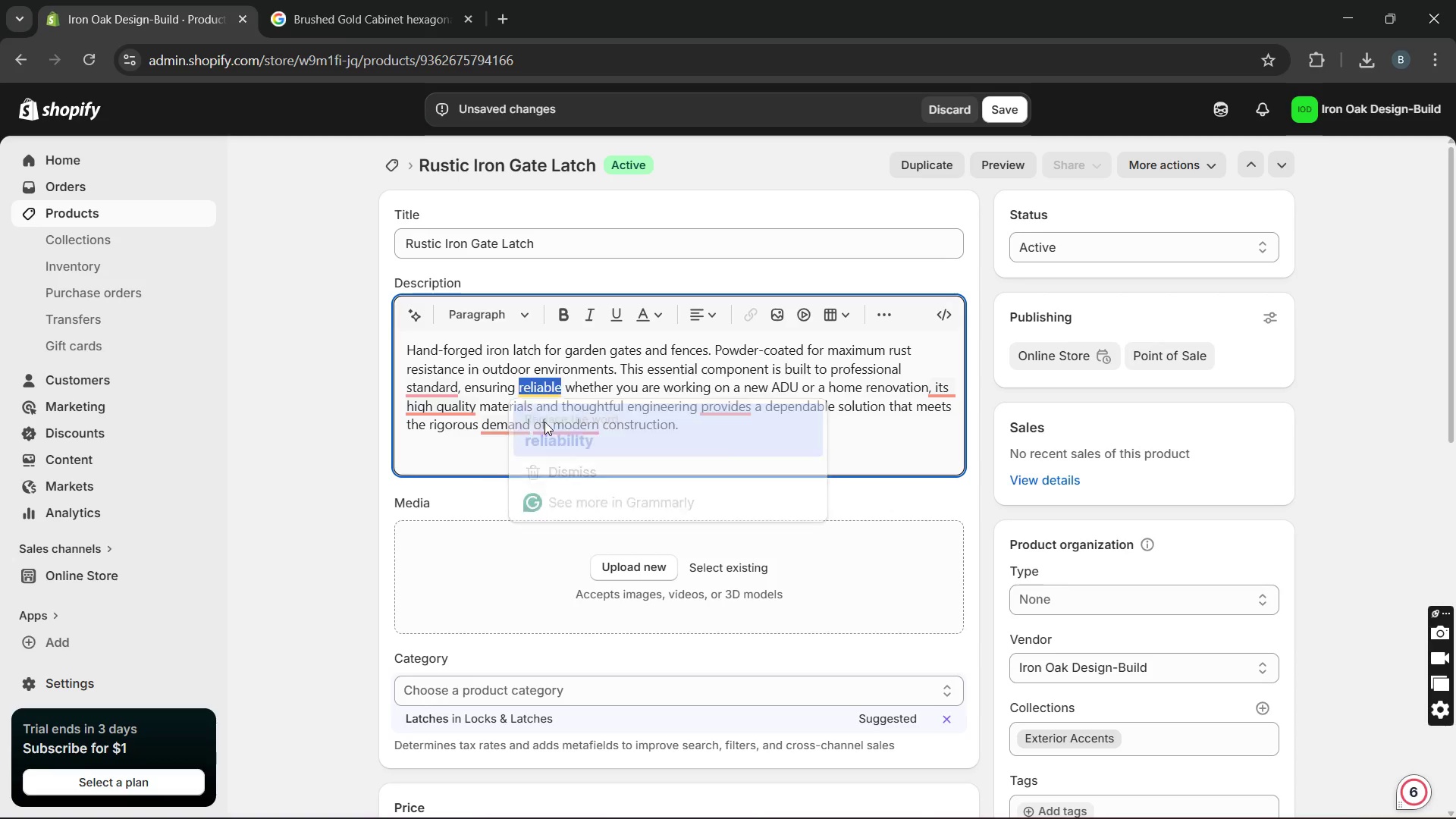 
key(Unknown)
 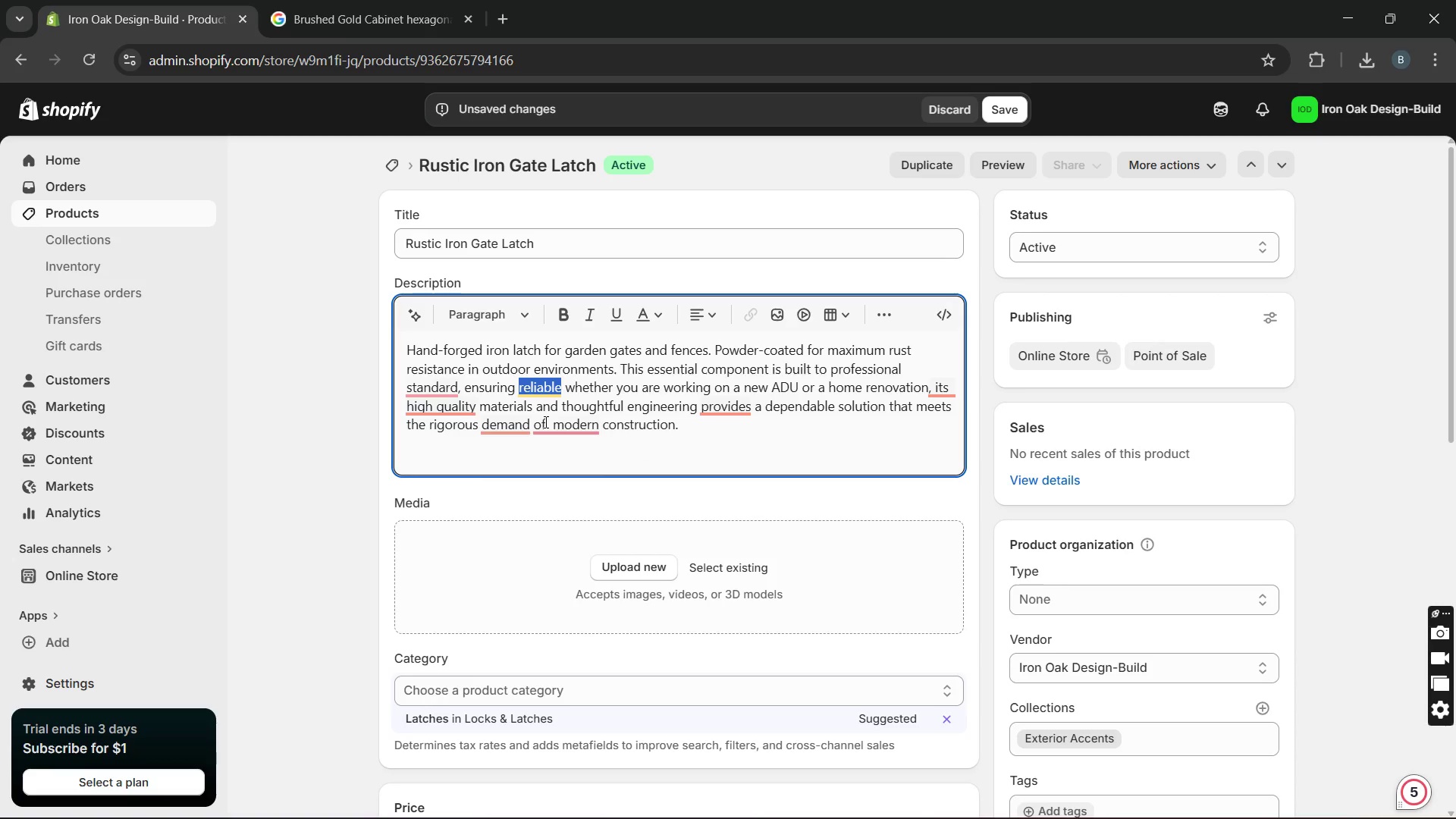 
key(Unknown)
 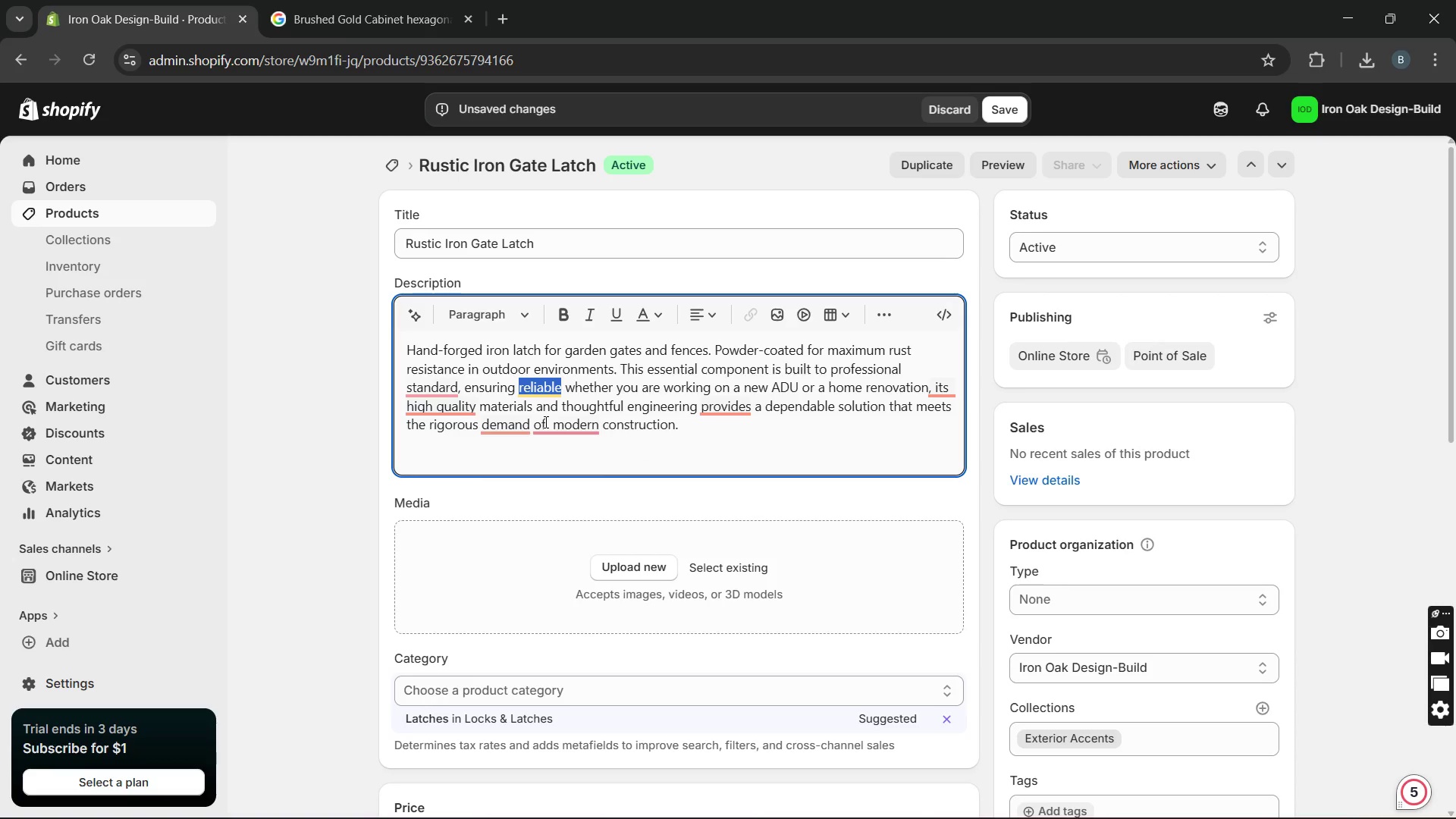 
key(Unknown)
 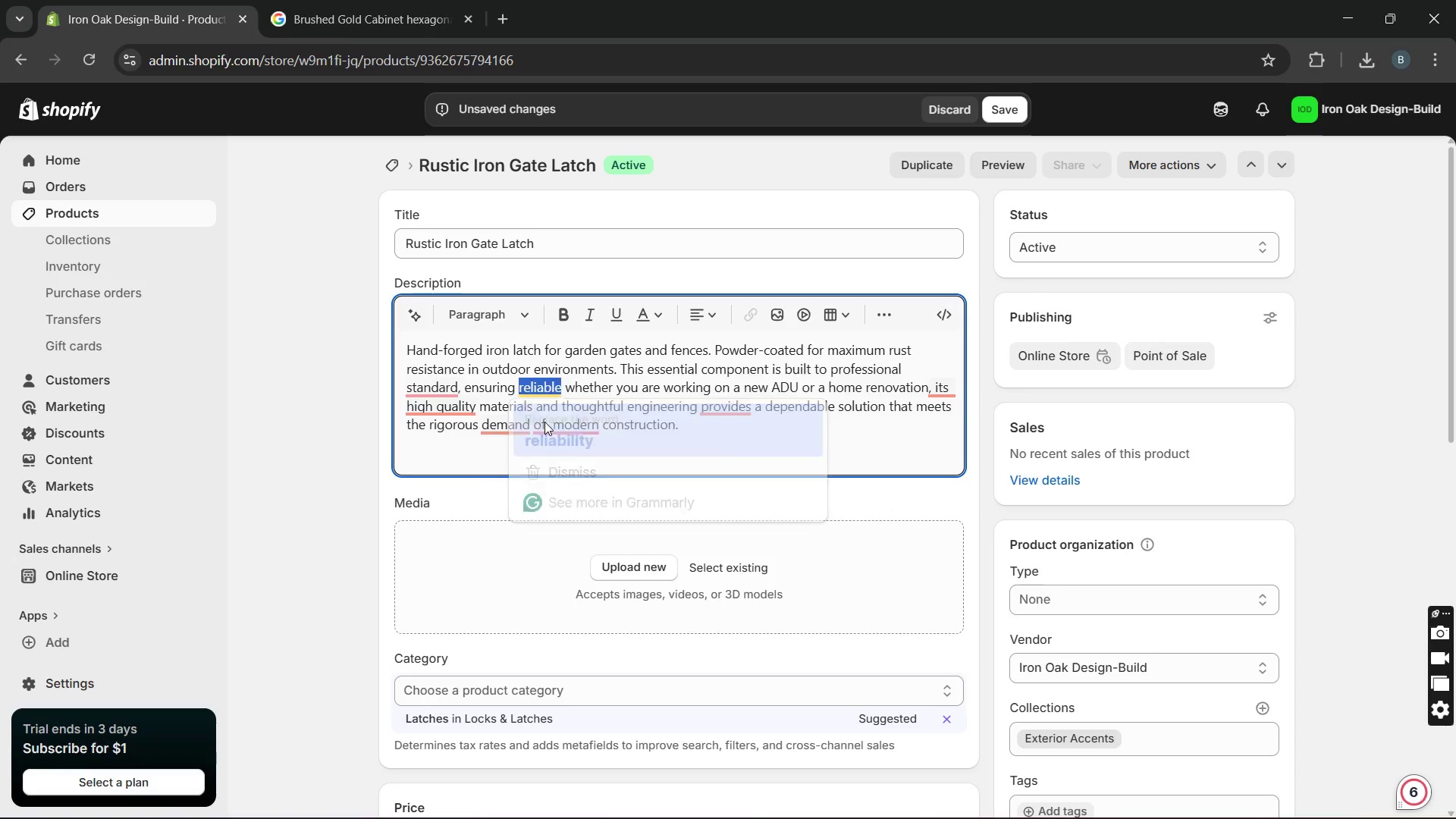 
key(Unknown)
 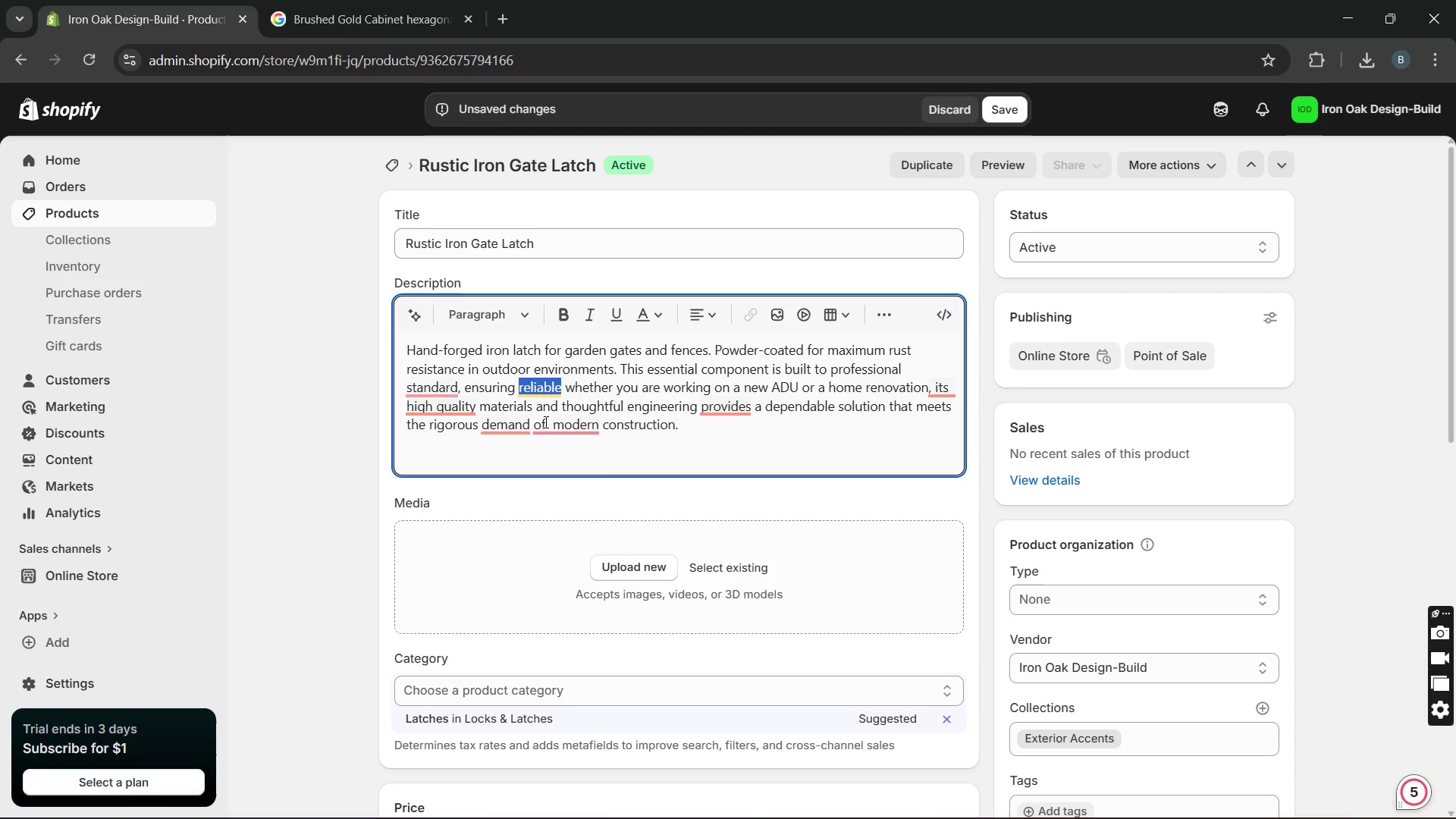 
key(Unknown)
 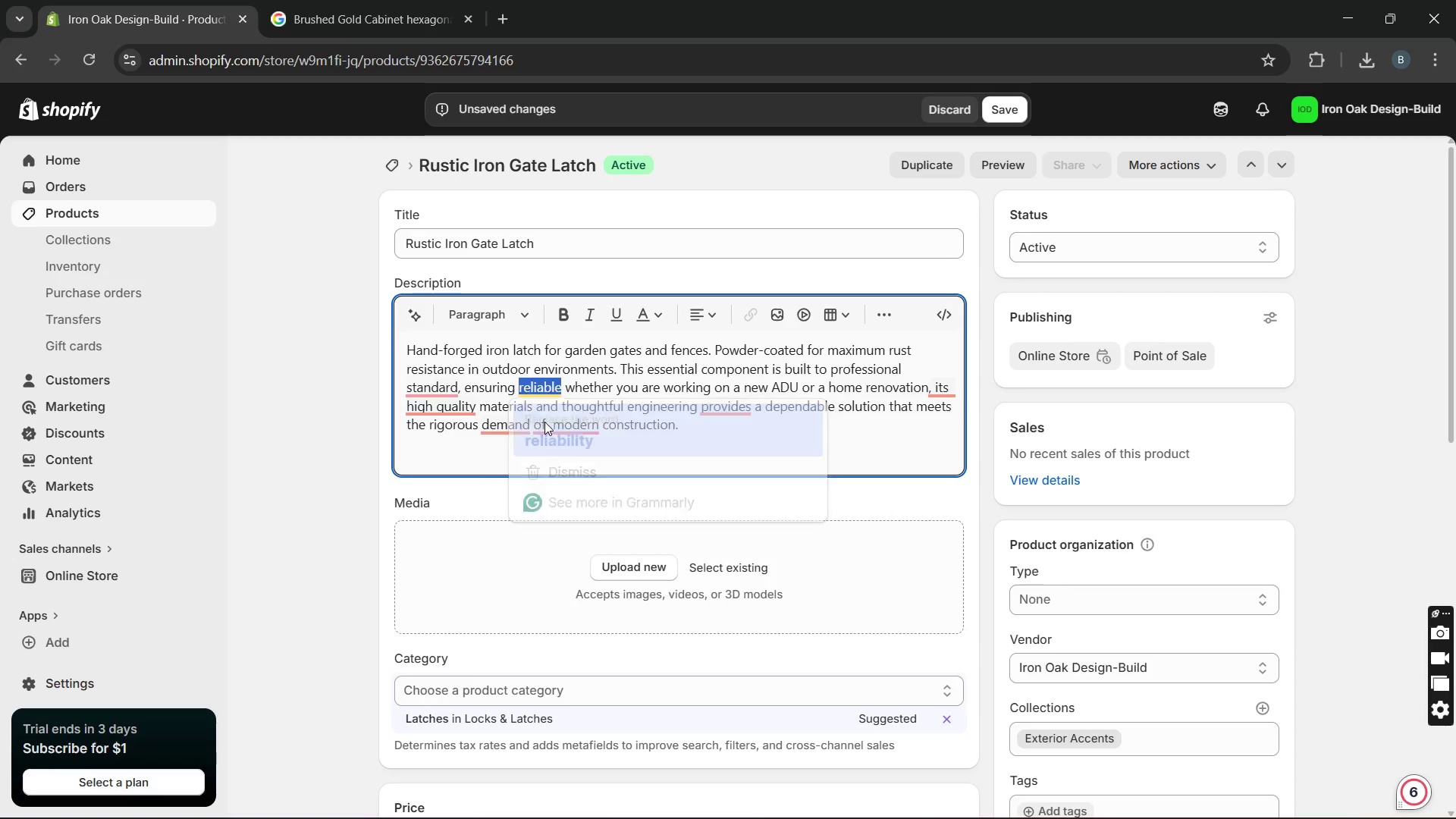 
hold_key(key=Unknown, duration=2.8)
 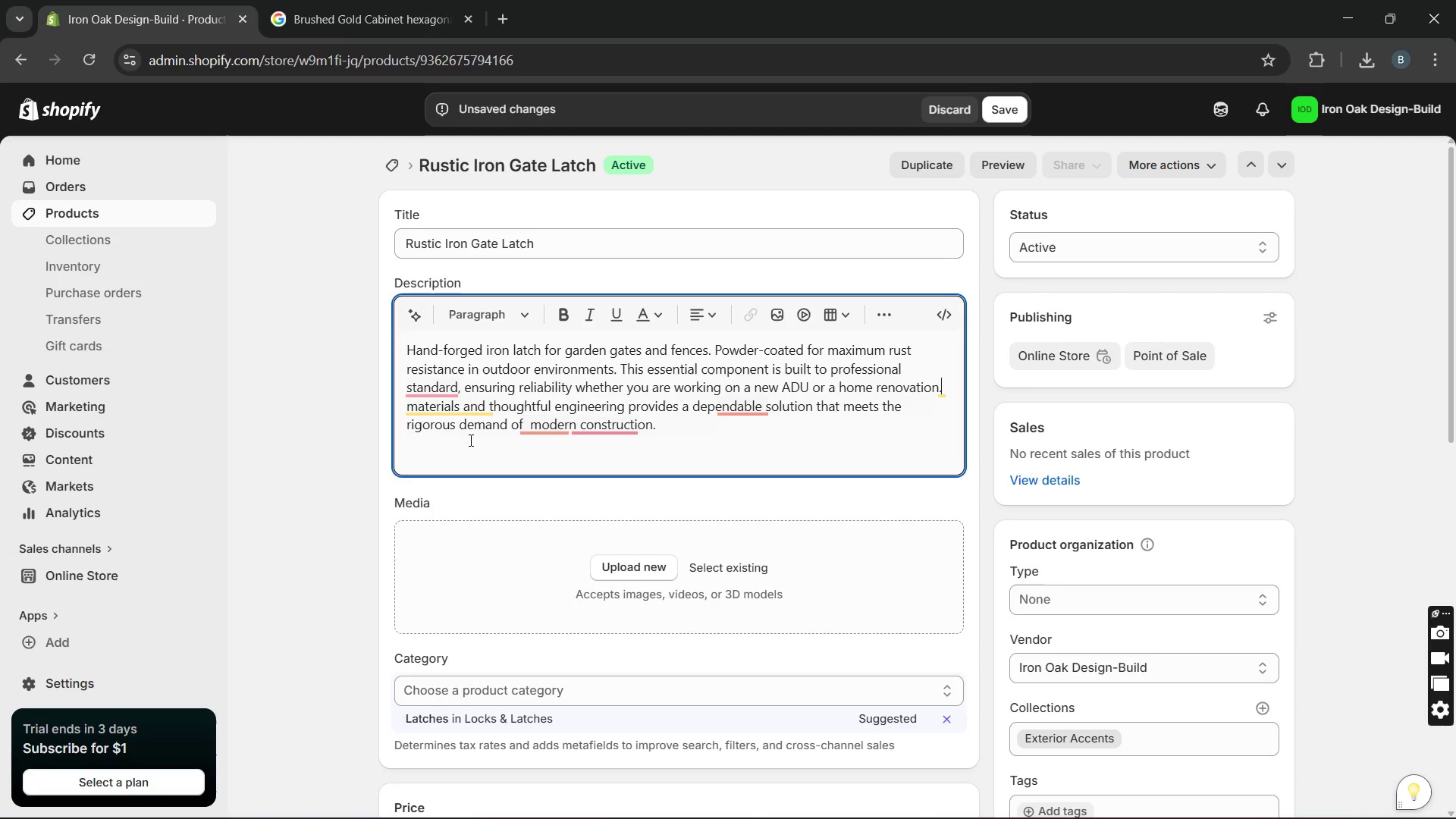 
left_click([469, 440])
 